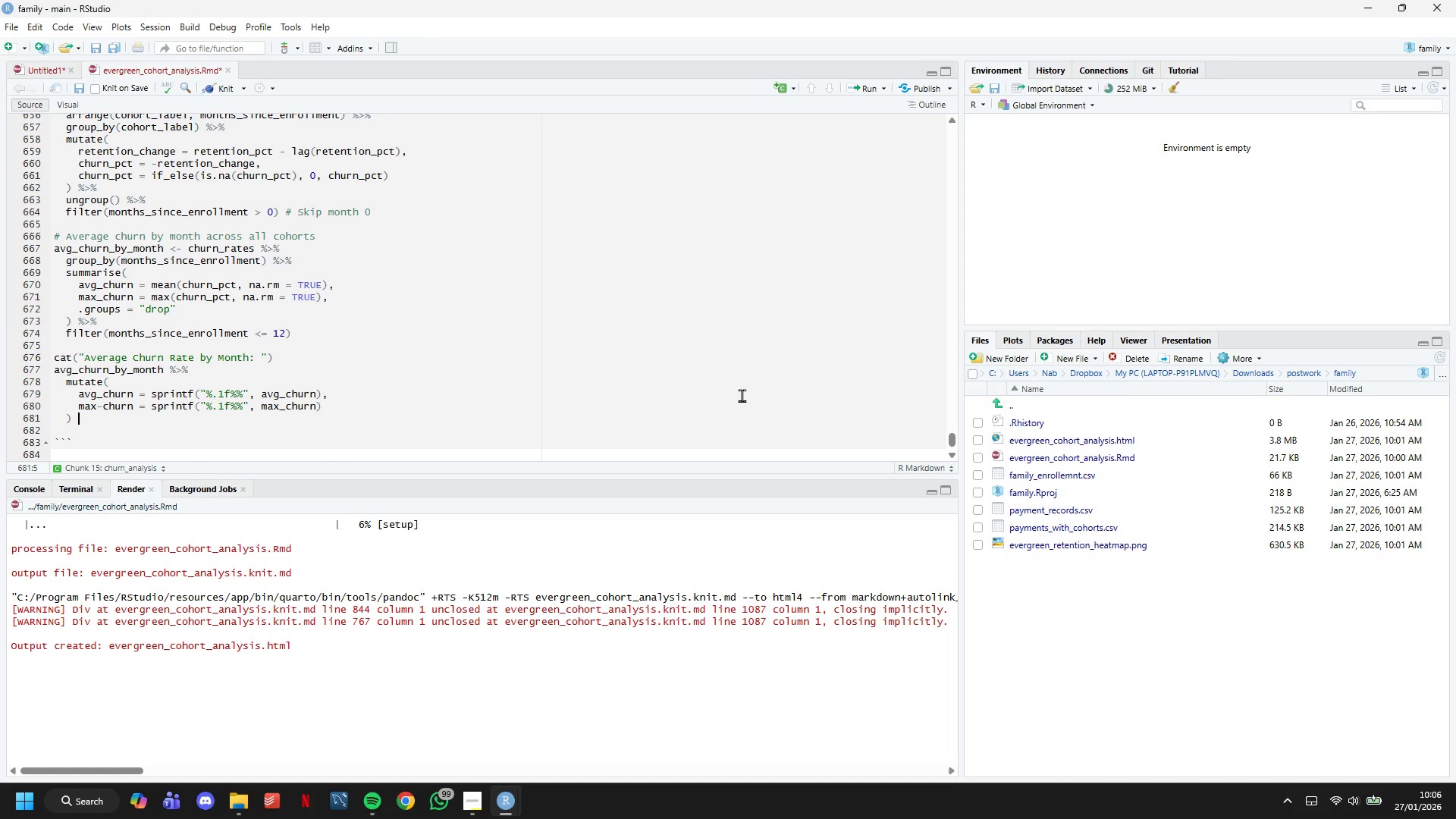 
key(Shift+5)
 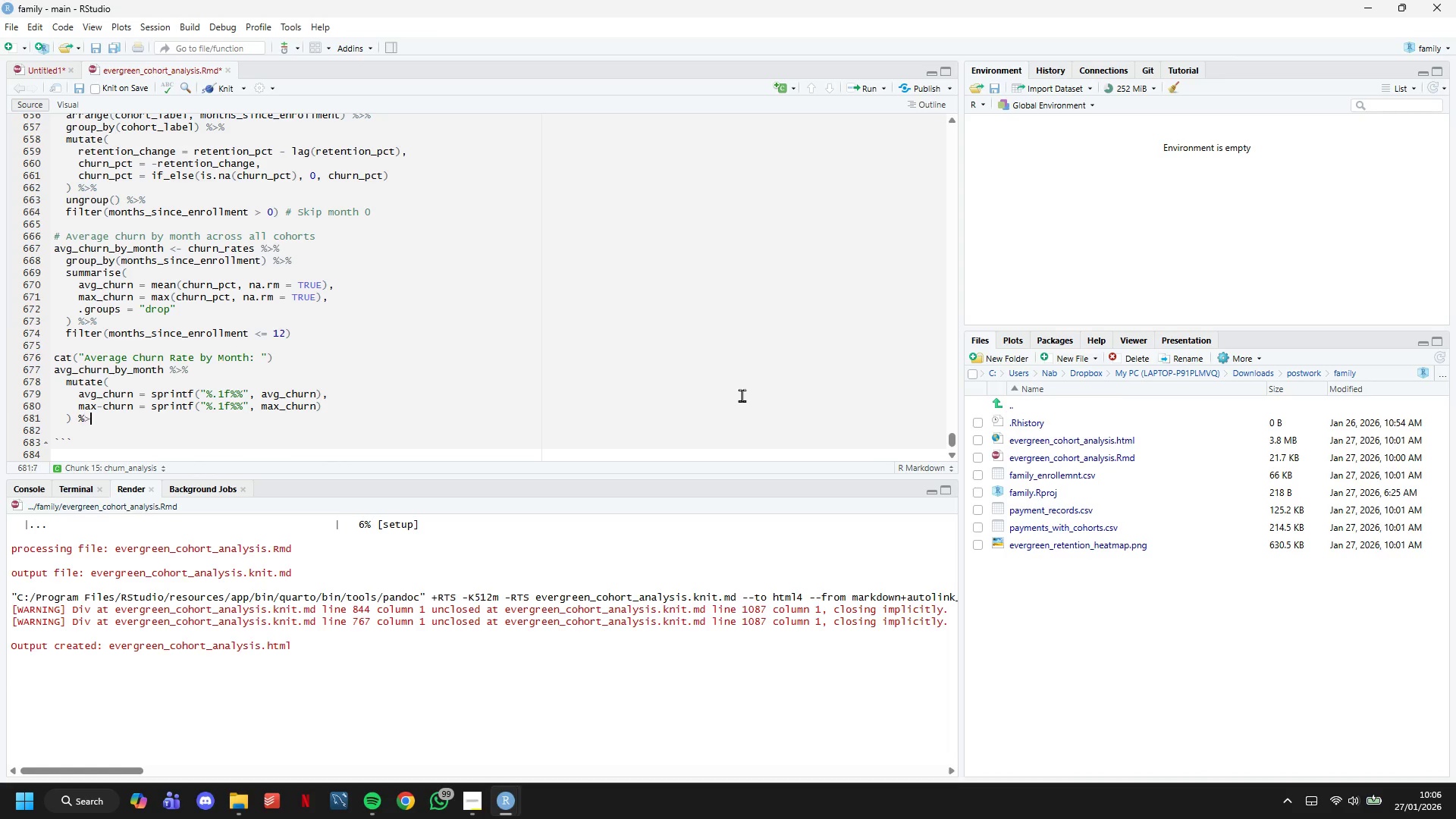 
key(Shift+Period)
 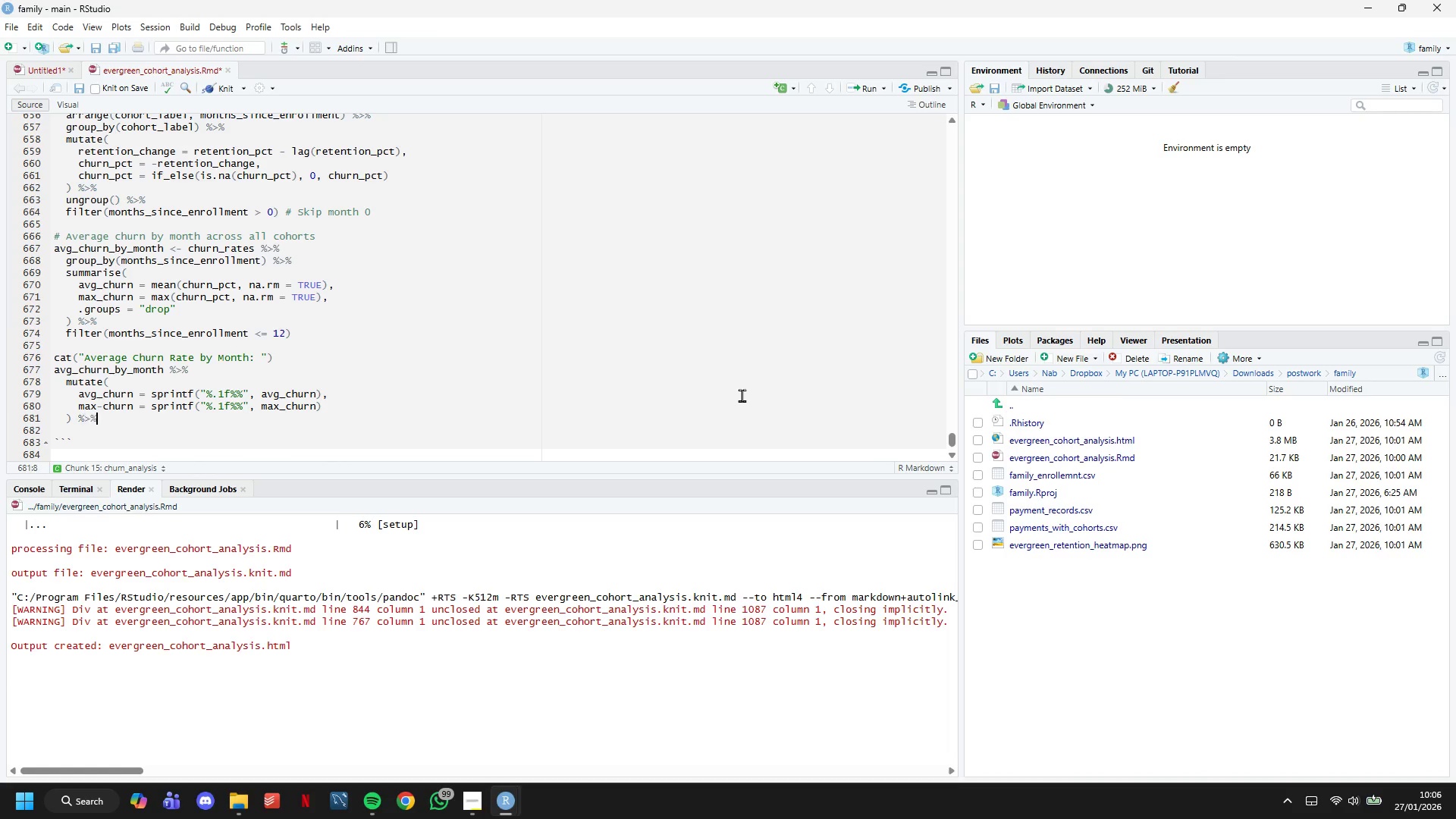 
key(Shift+5)
 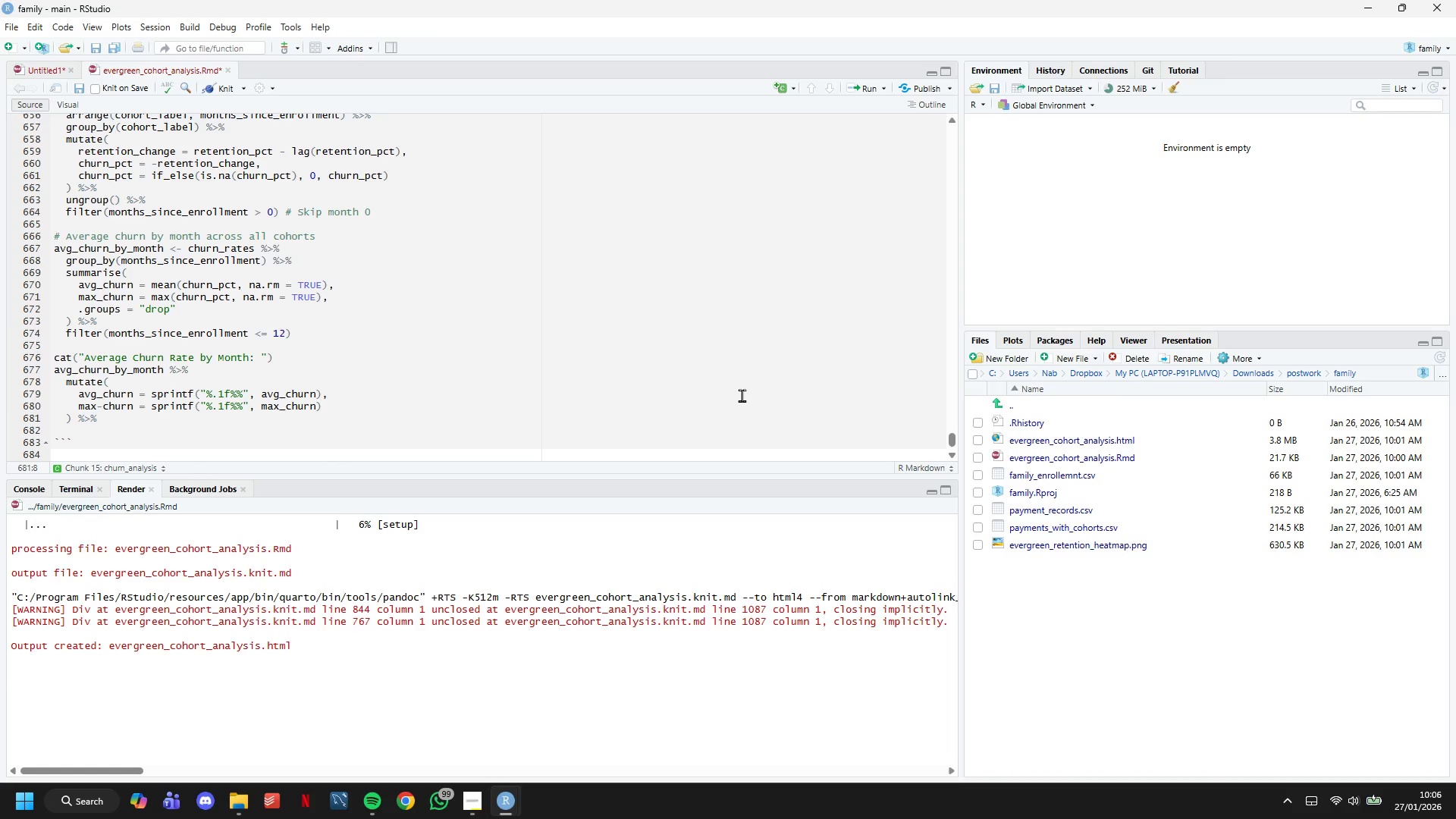 
key(Enter)
 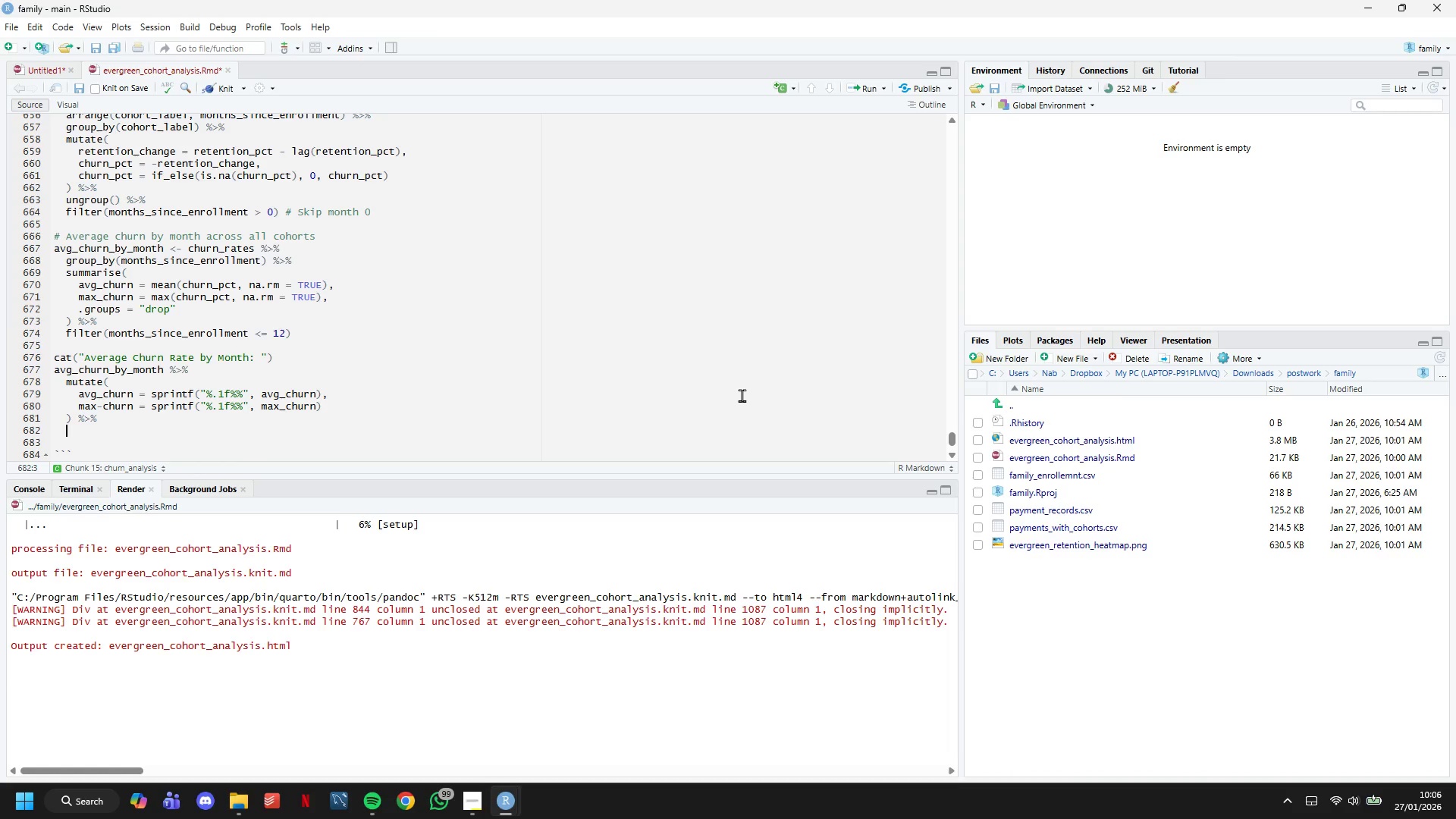 
type(kable(col.names = c("Month)
 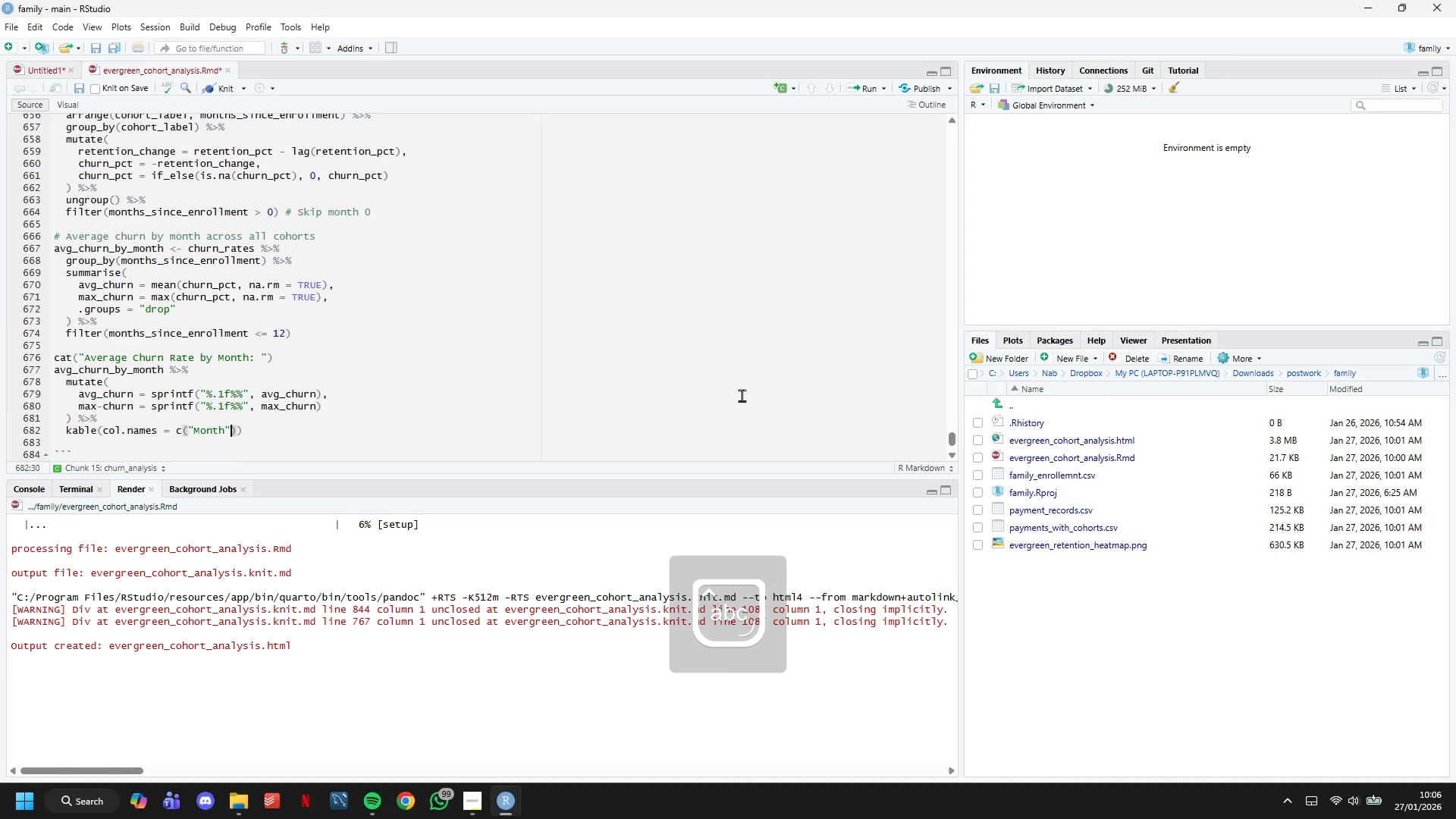 
 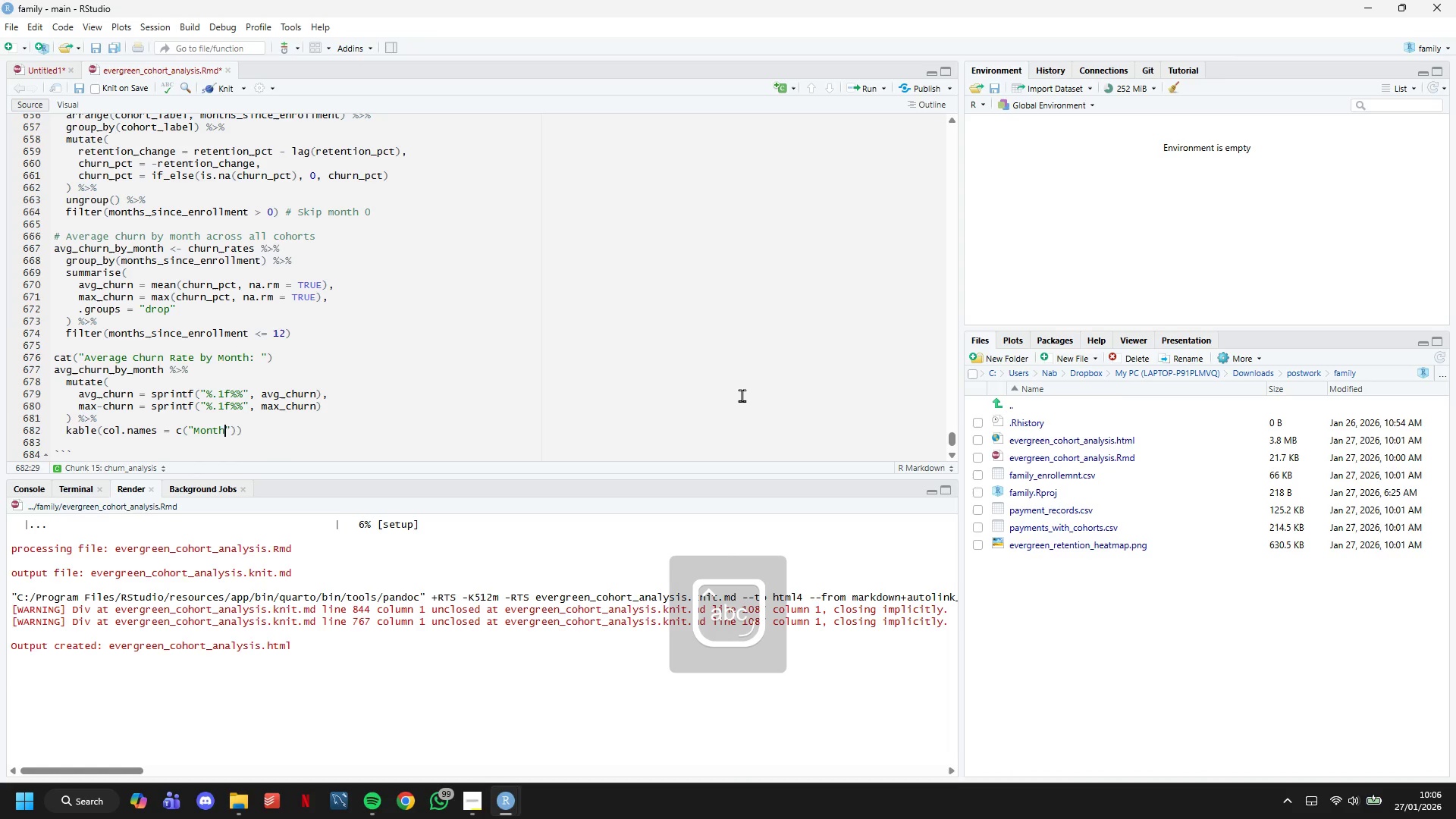 
key(ArrowRight)
 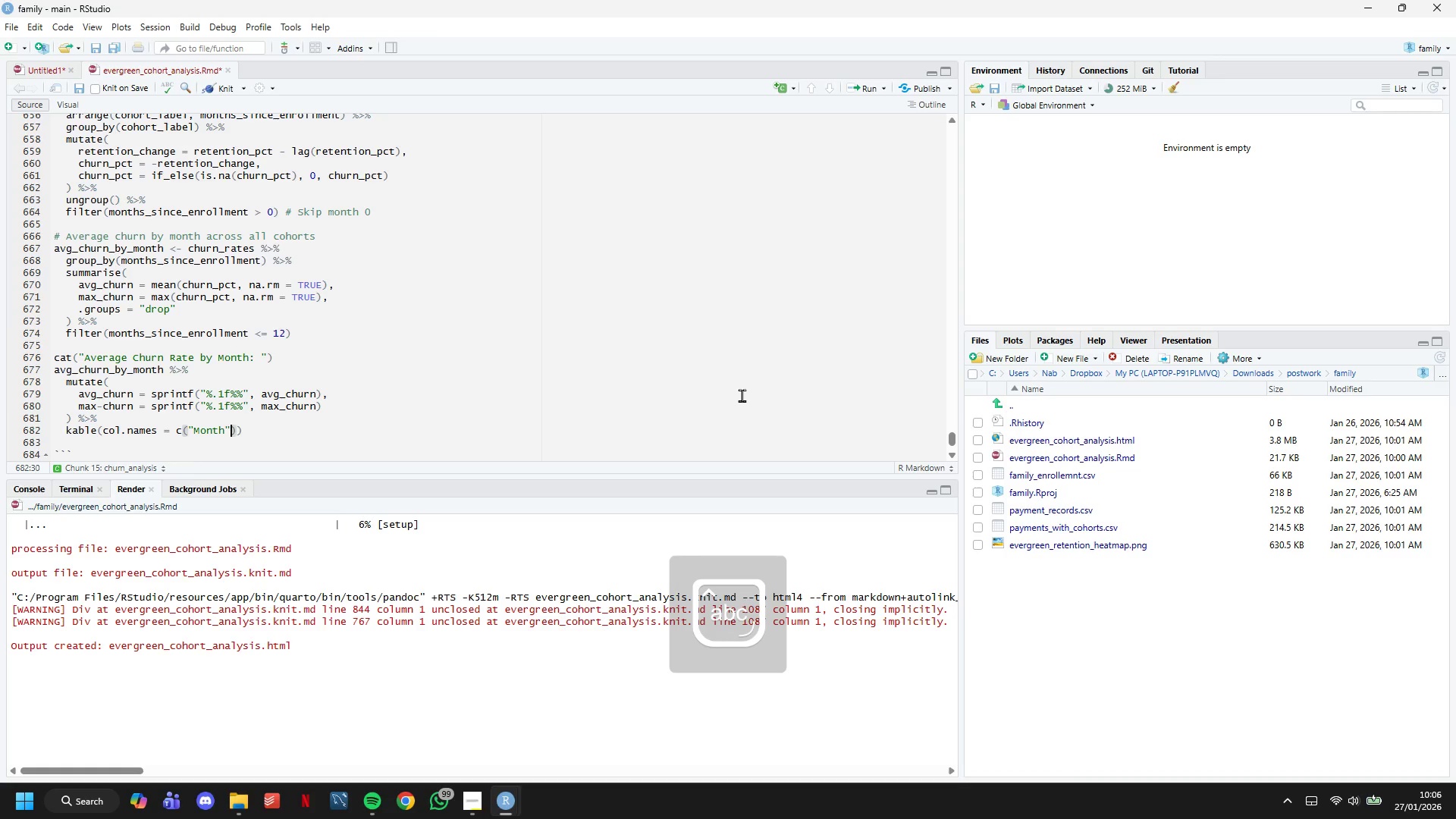 
type(, "Avg Churn)
 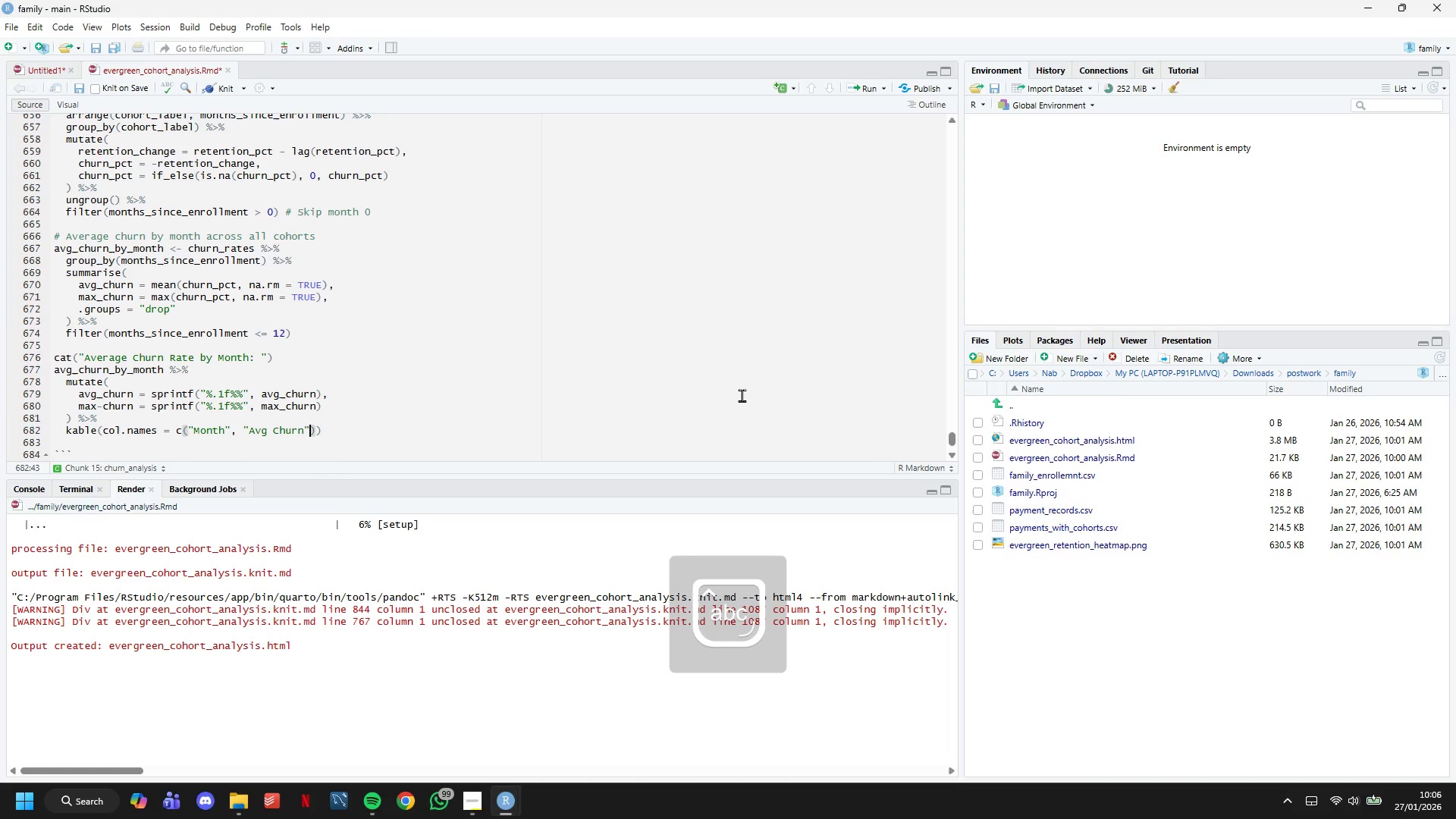 
 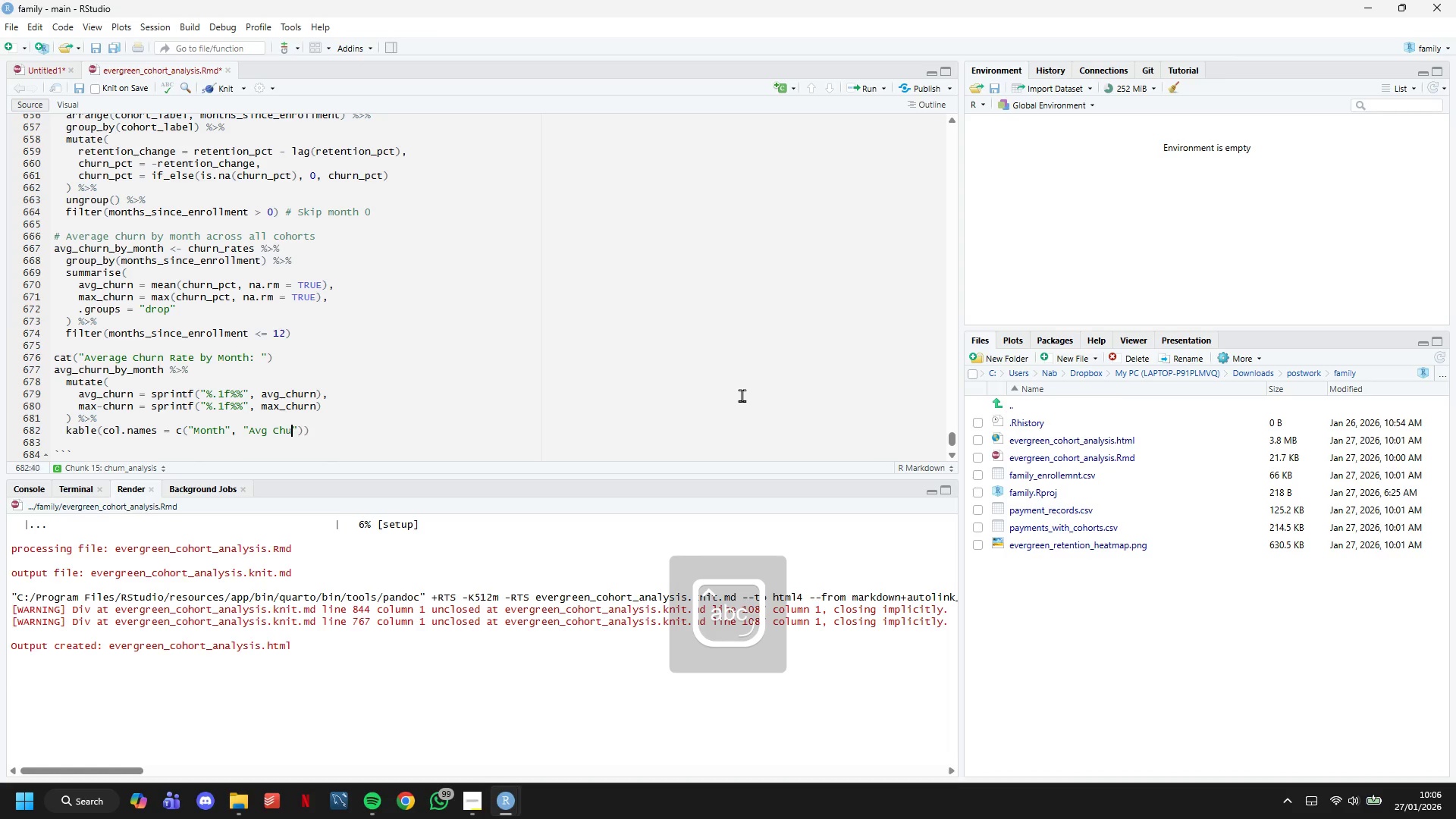 
key(ArrowRight)
 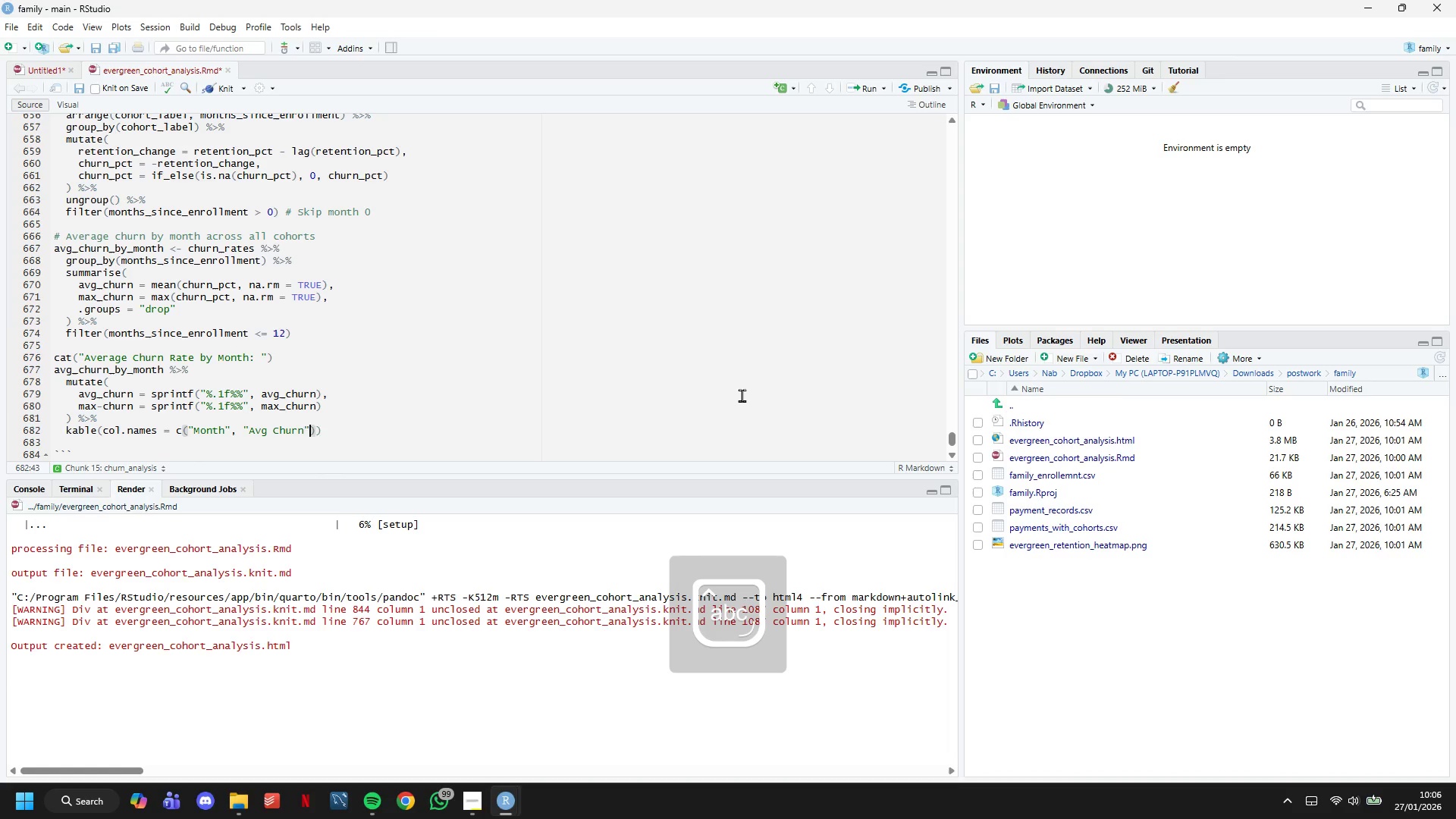 
type(, "Max cg)
key(Backspace)
type(h)
key(Backspace)
key(Backspace)
type(Churn)
 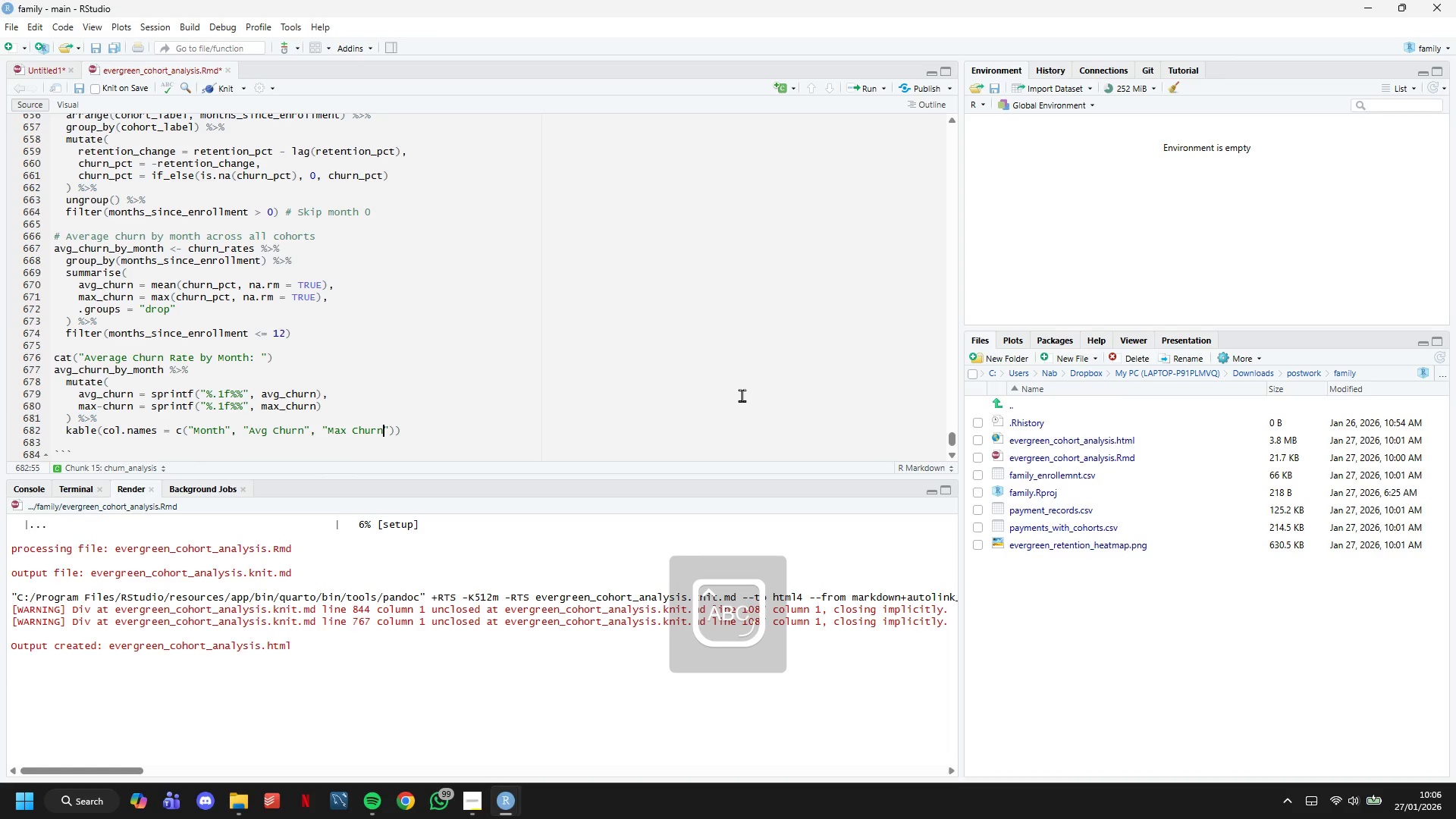 
key(ArrowRight)
 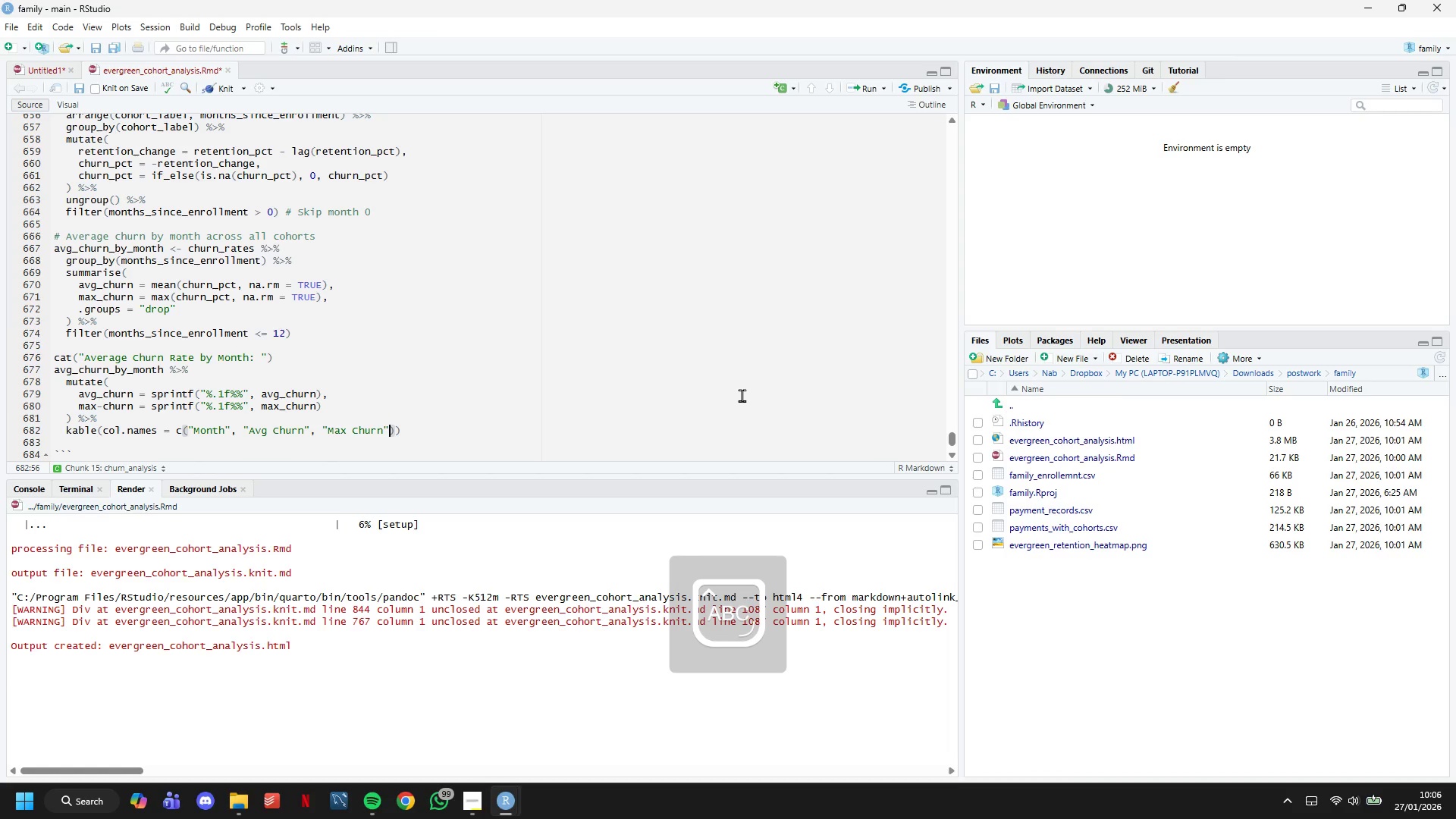 
key(ArrowRight)
 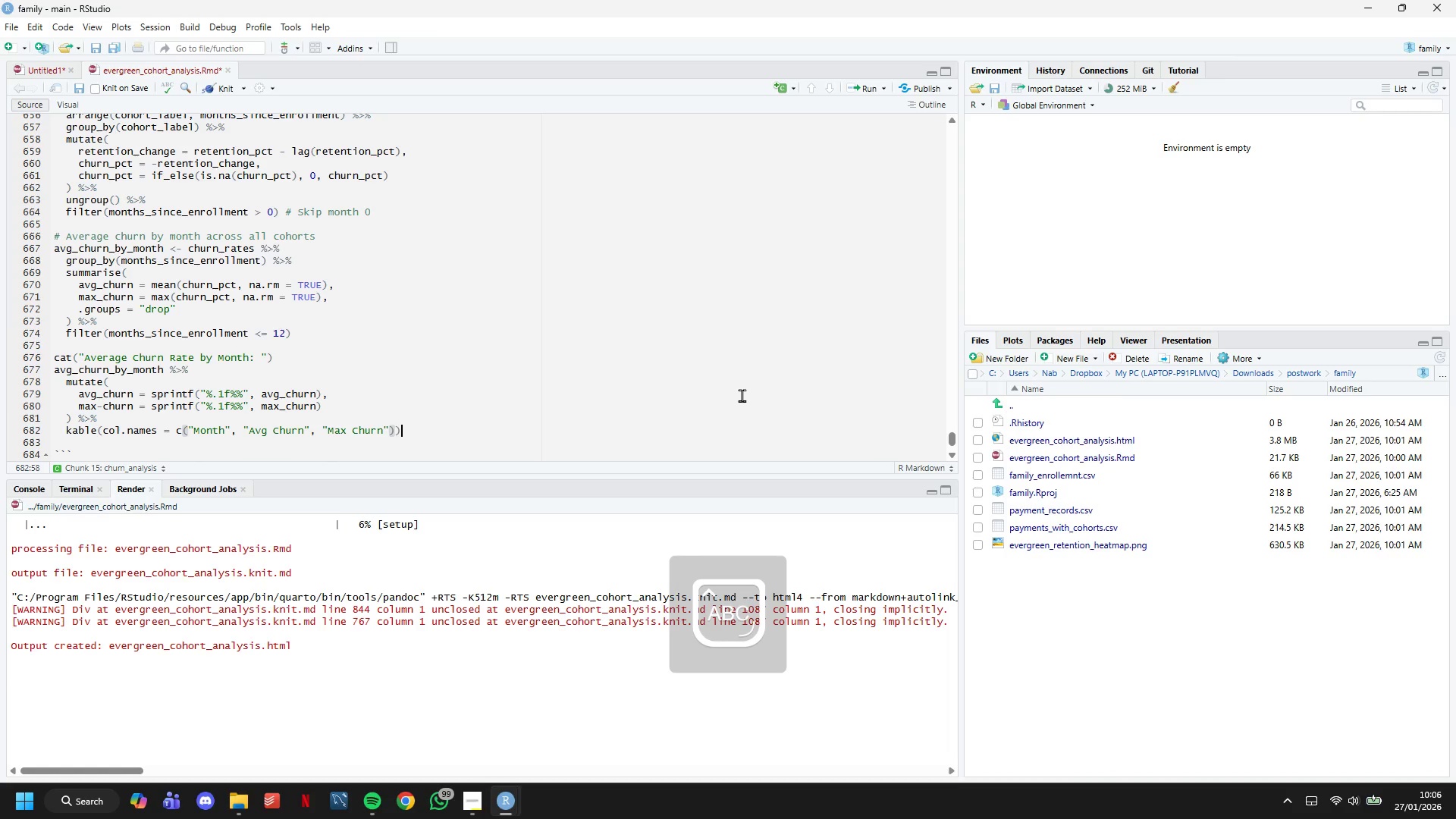 
key(ArrowRight)
 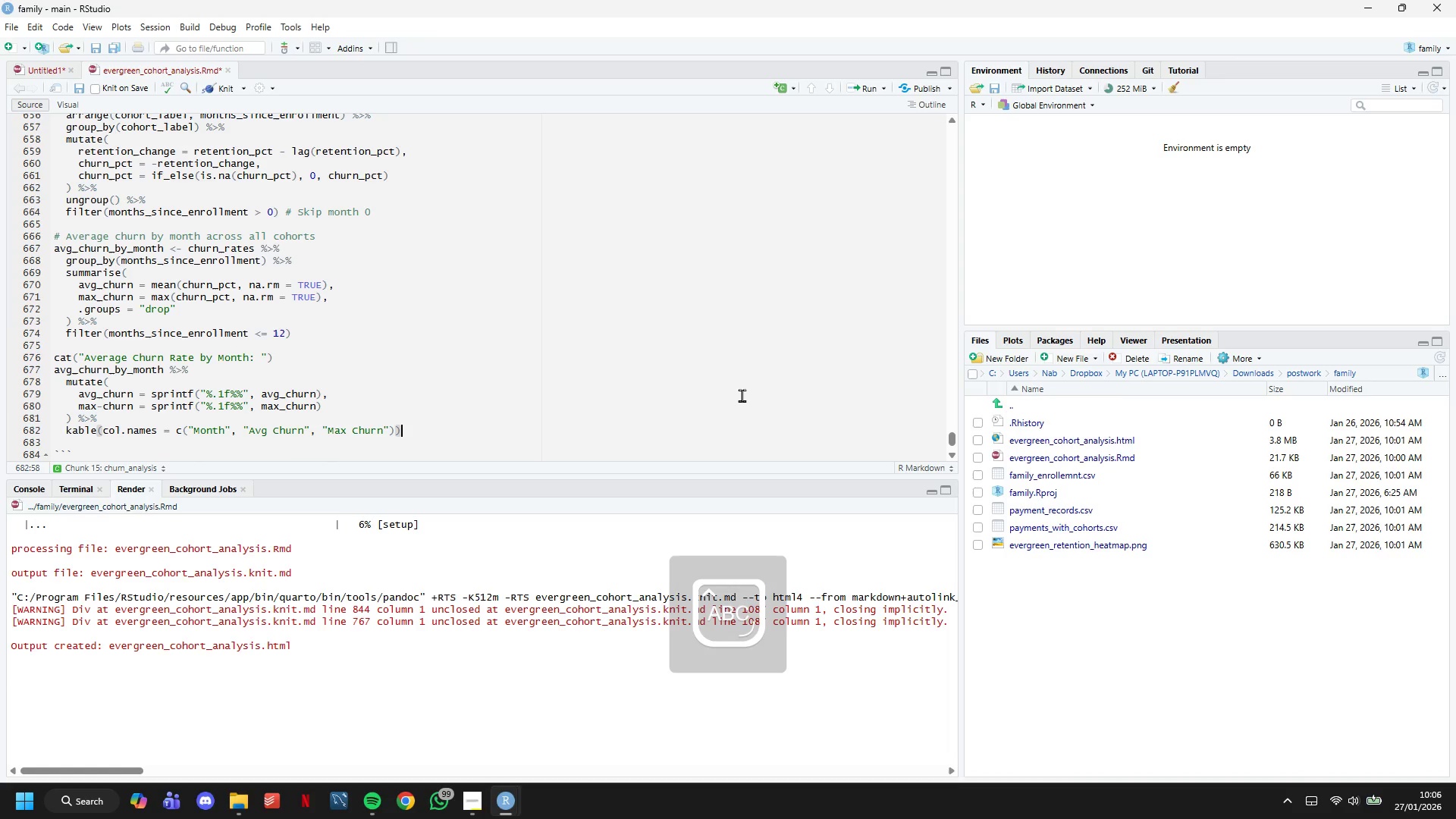 
key(Space)
 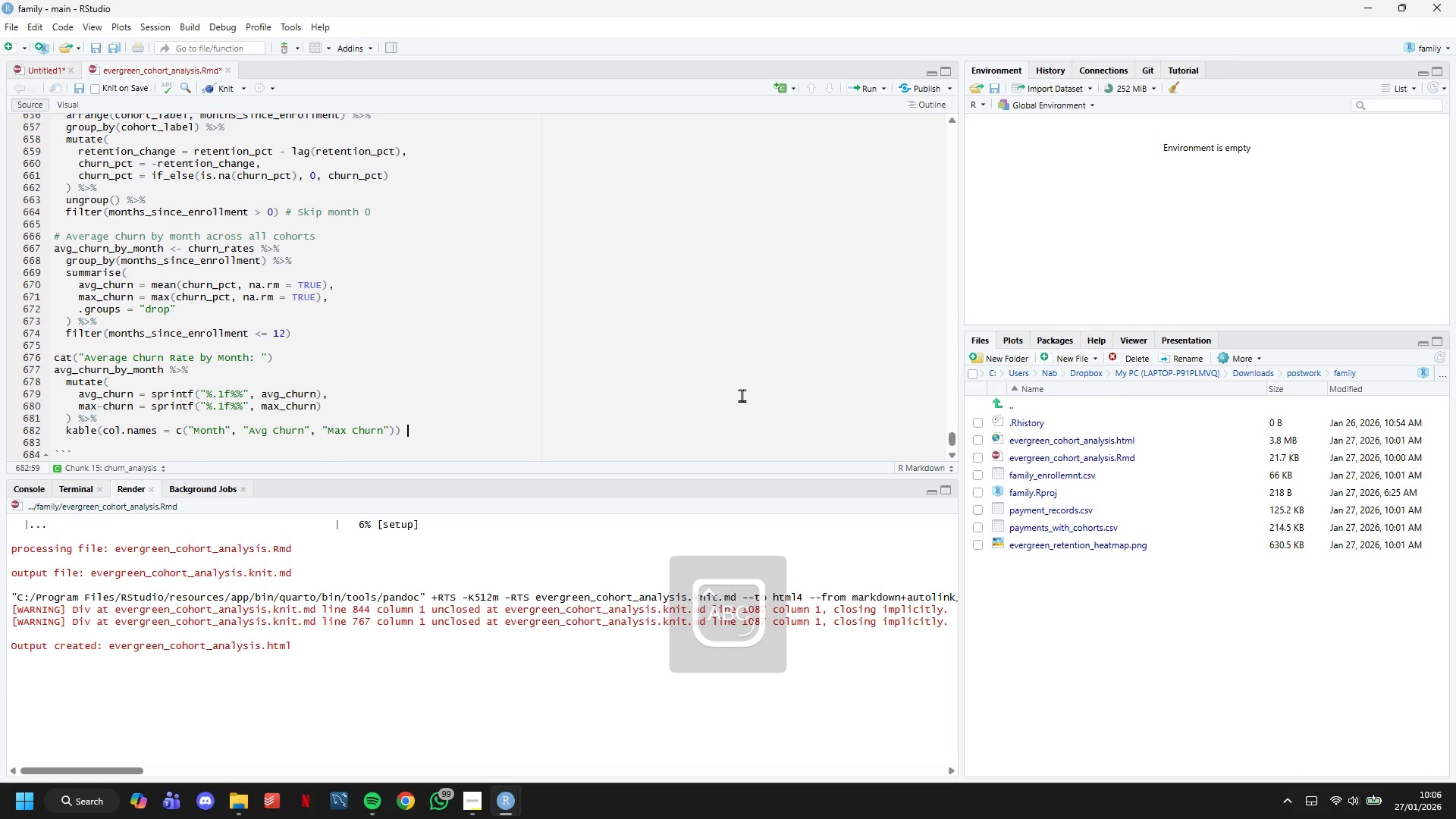 
key(Shift+5)
 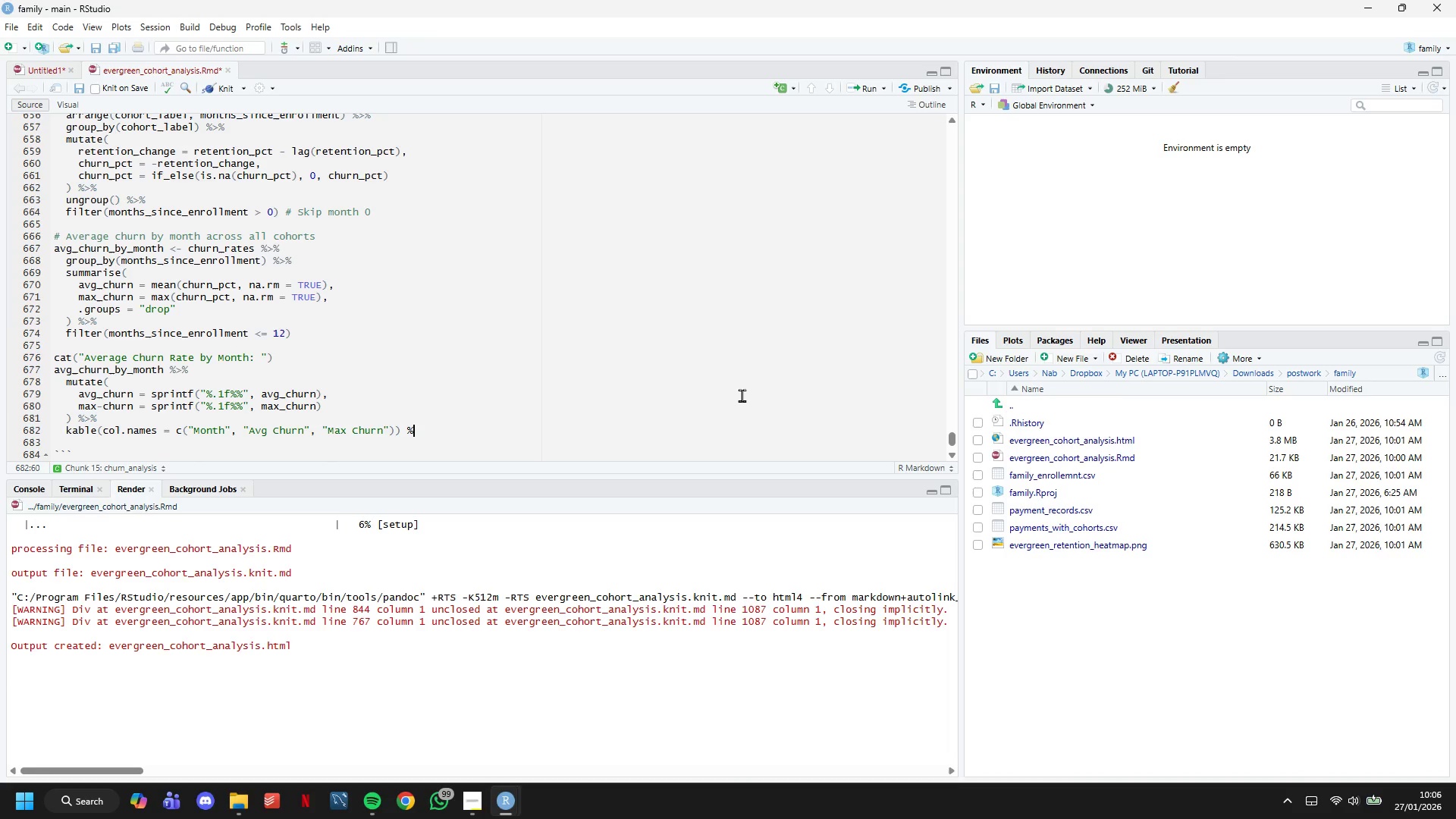 
key(Shift+Period)
 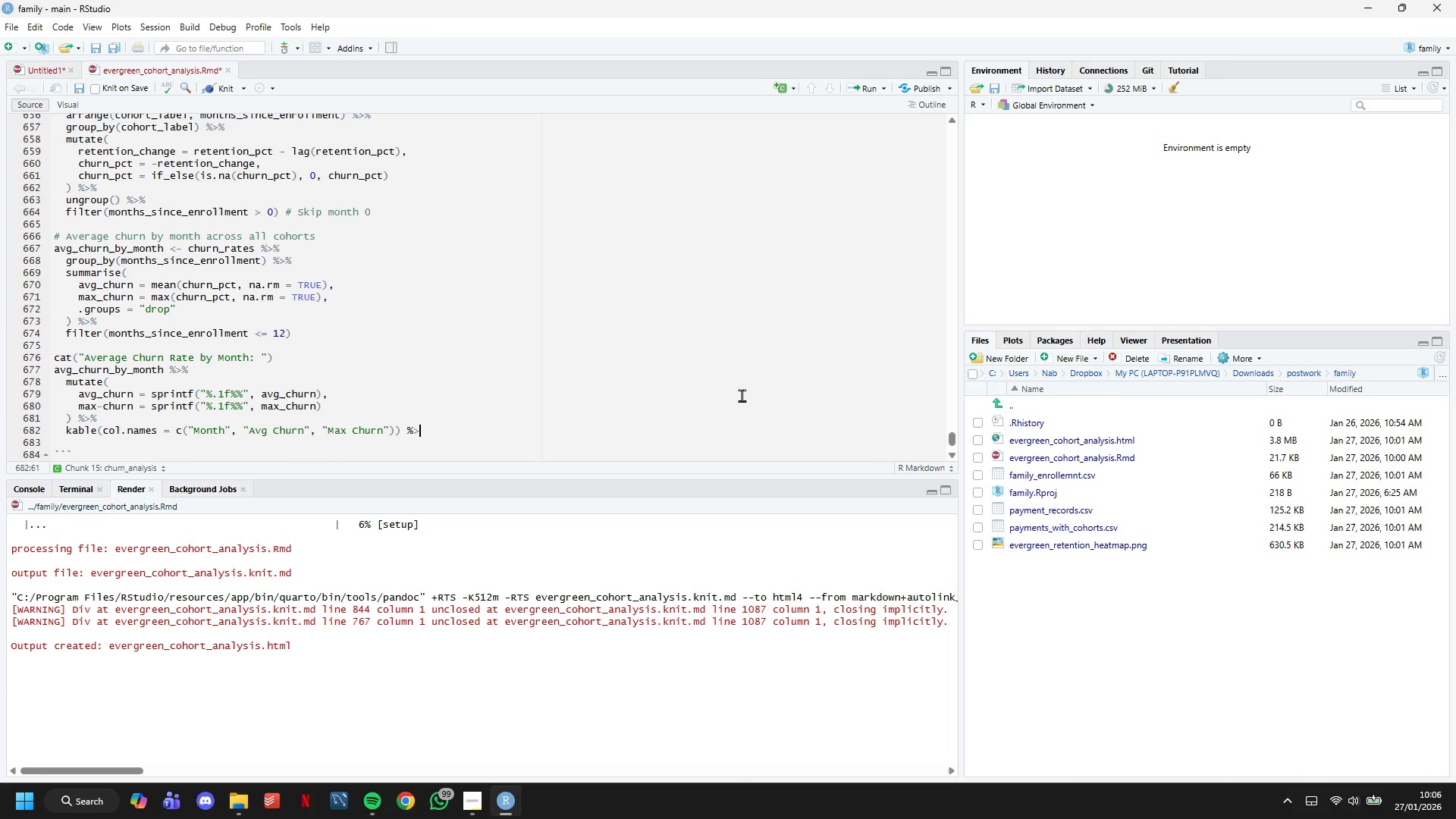 
key(Shift+5)
 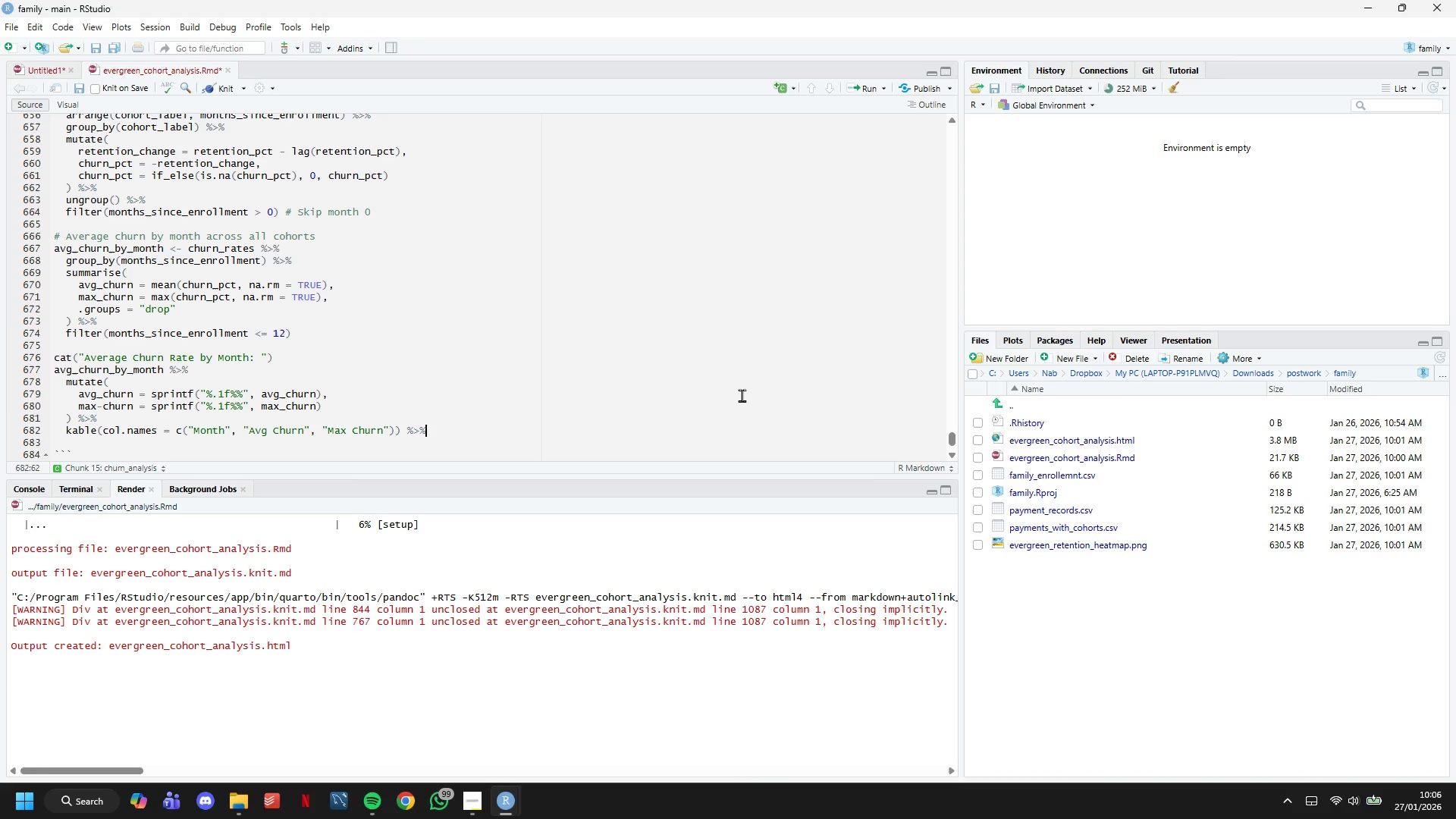 
key(Enter)
 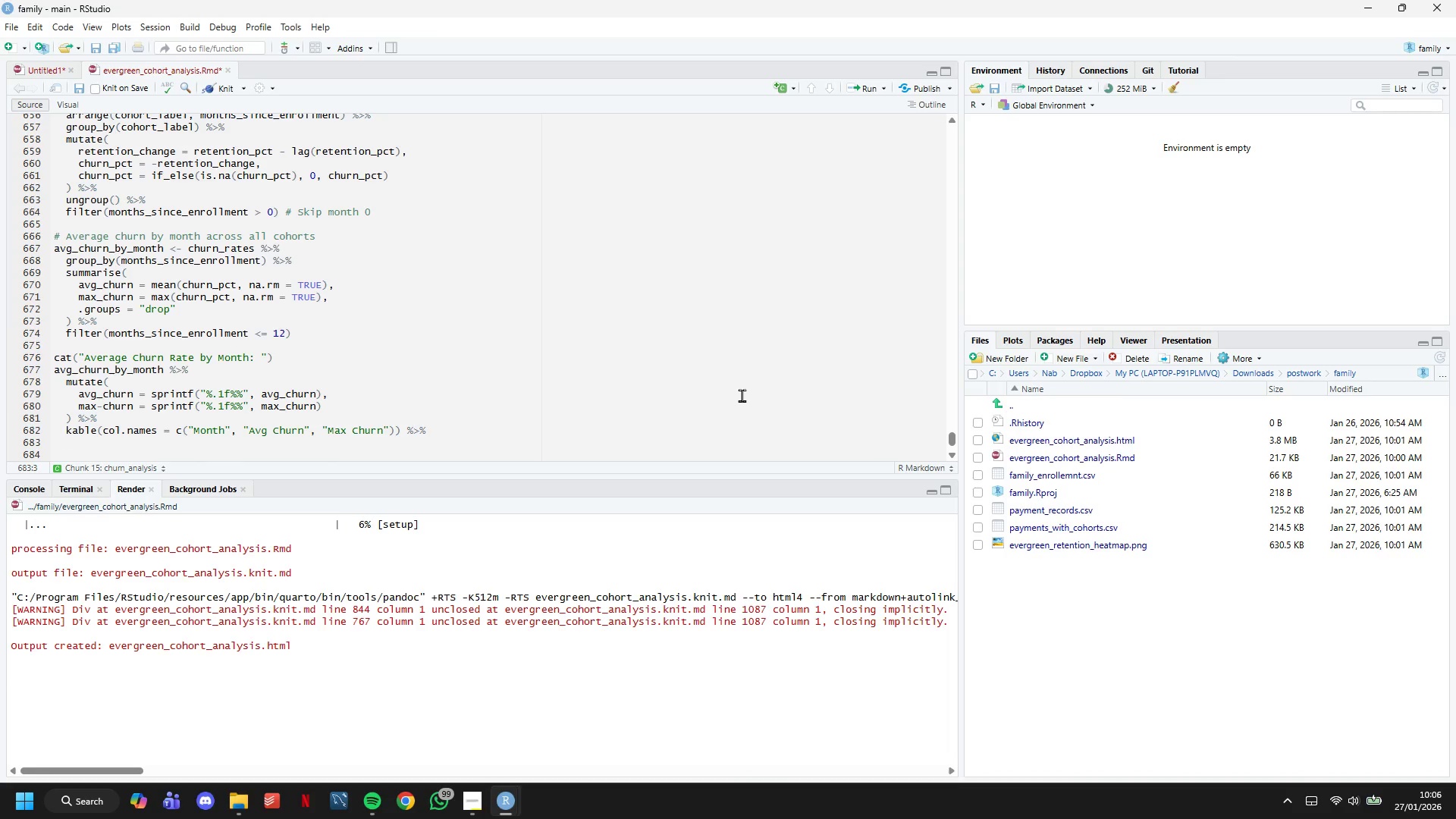 
type(kable_styling(boo)
key(Tab)
type("sr)
key(Backspace)
type(triped)
 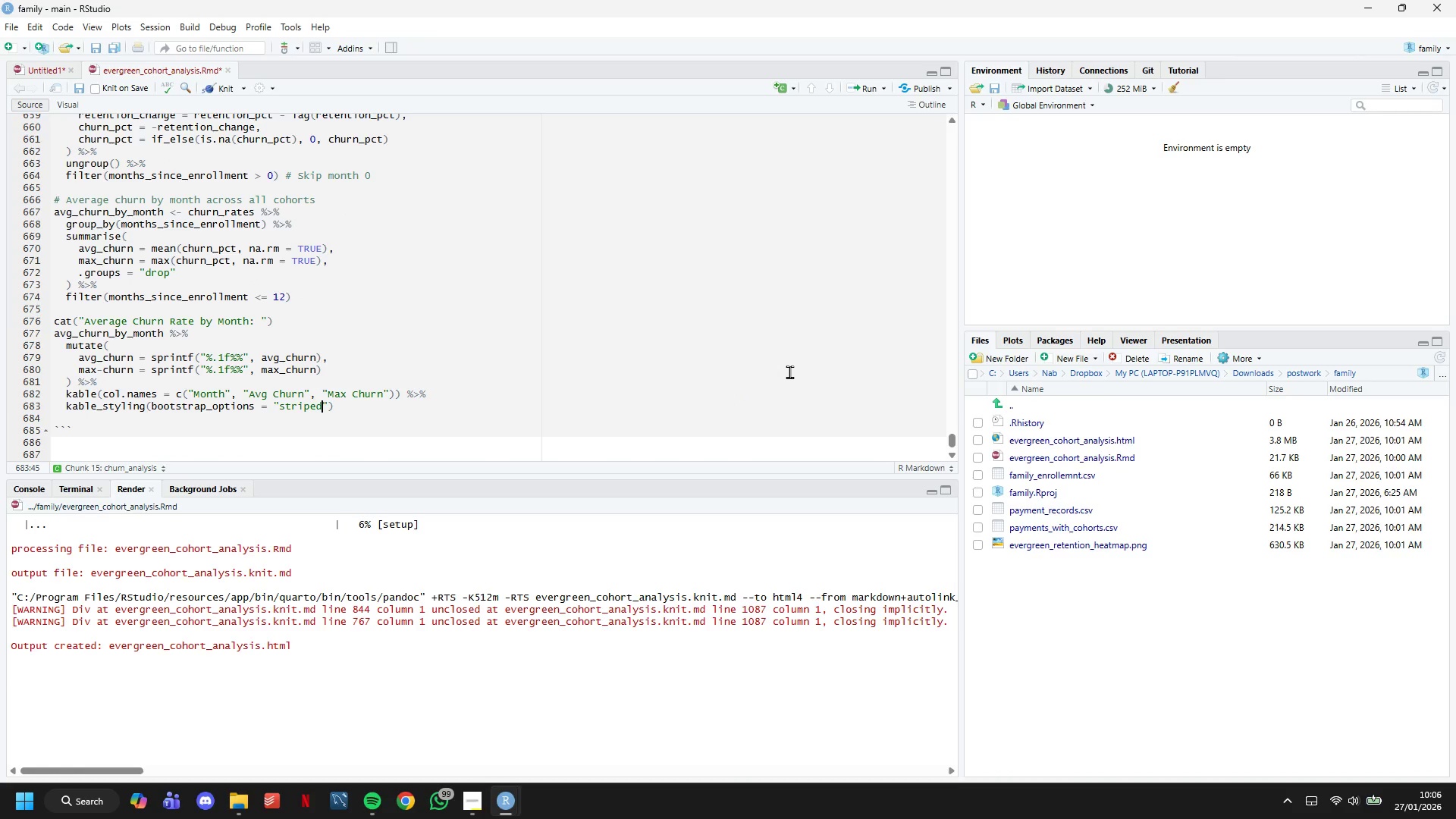 
scroll: coordinate [789, 371], scroll_direction: down, amount: 8.0
 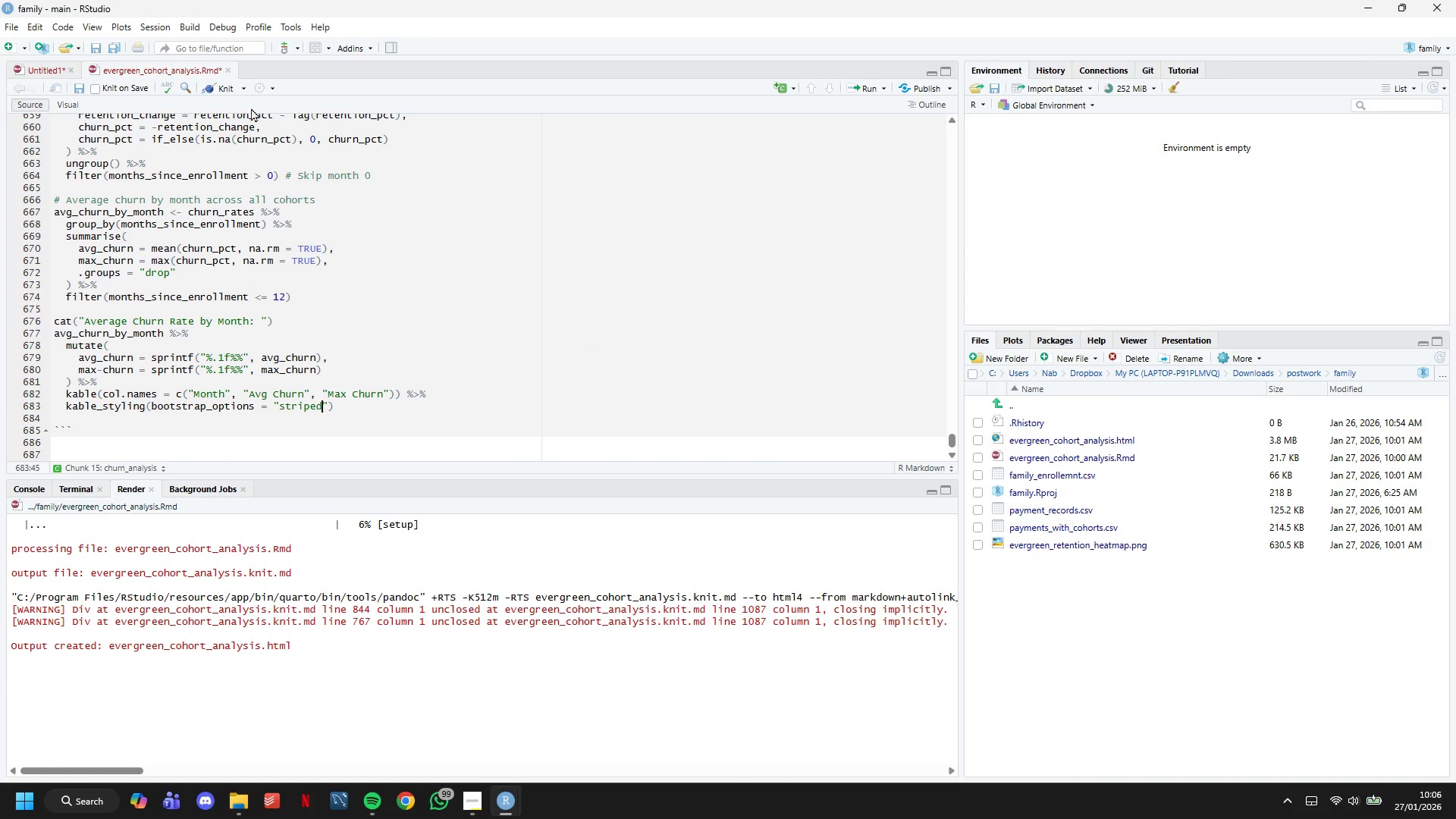 
left_click([222, 94])
 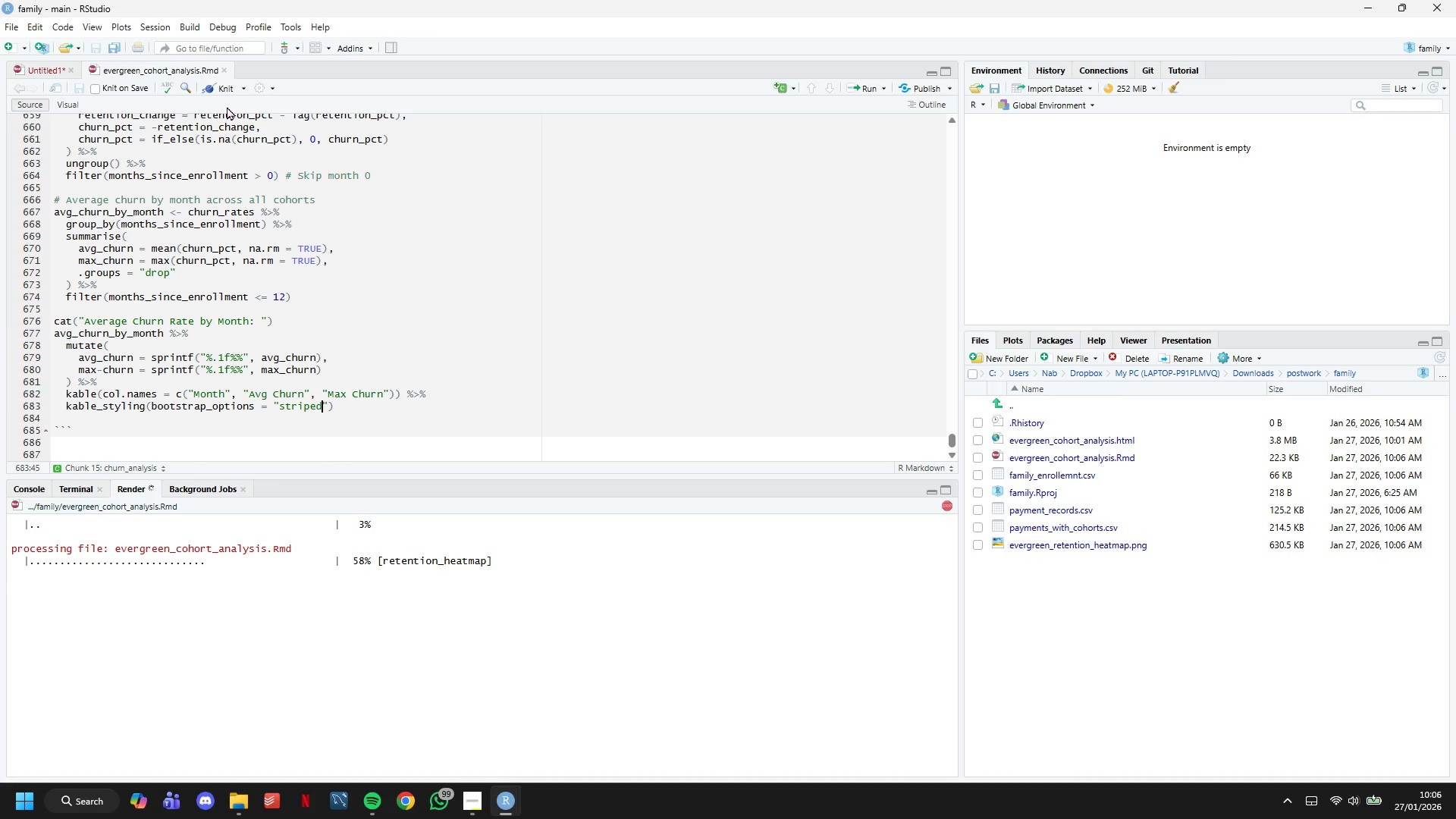 
wait(20.38)
 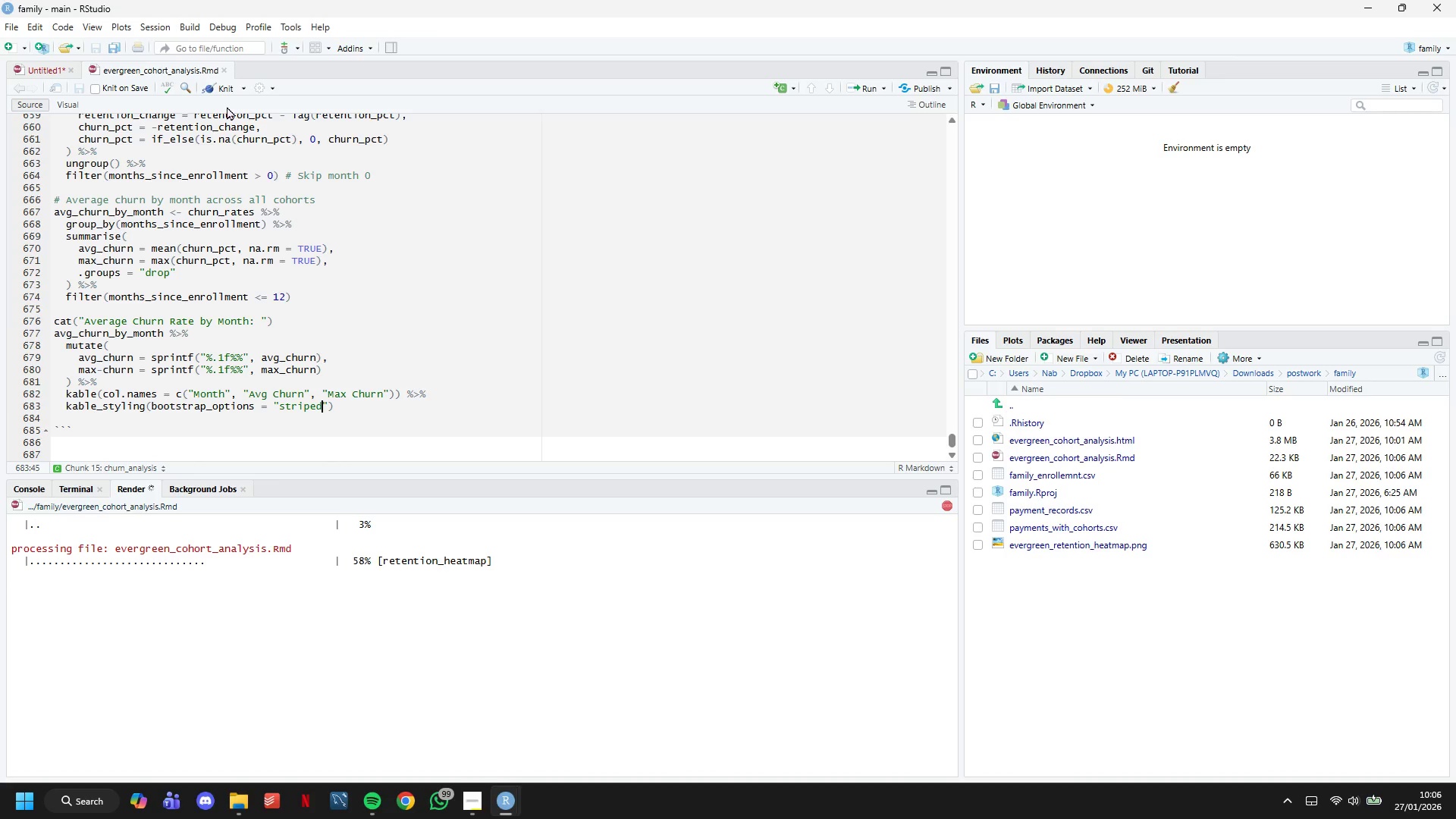 
left_click([1398, 805])
 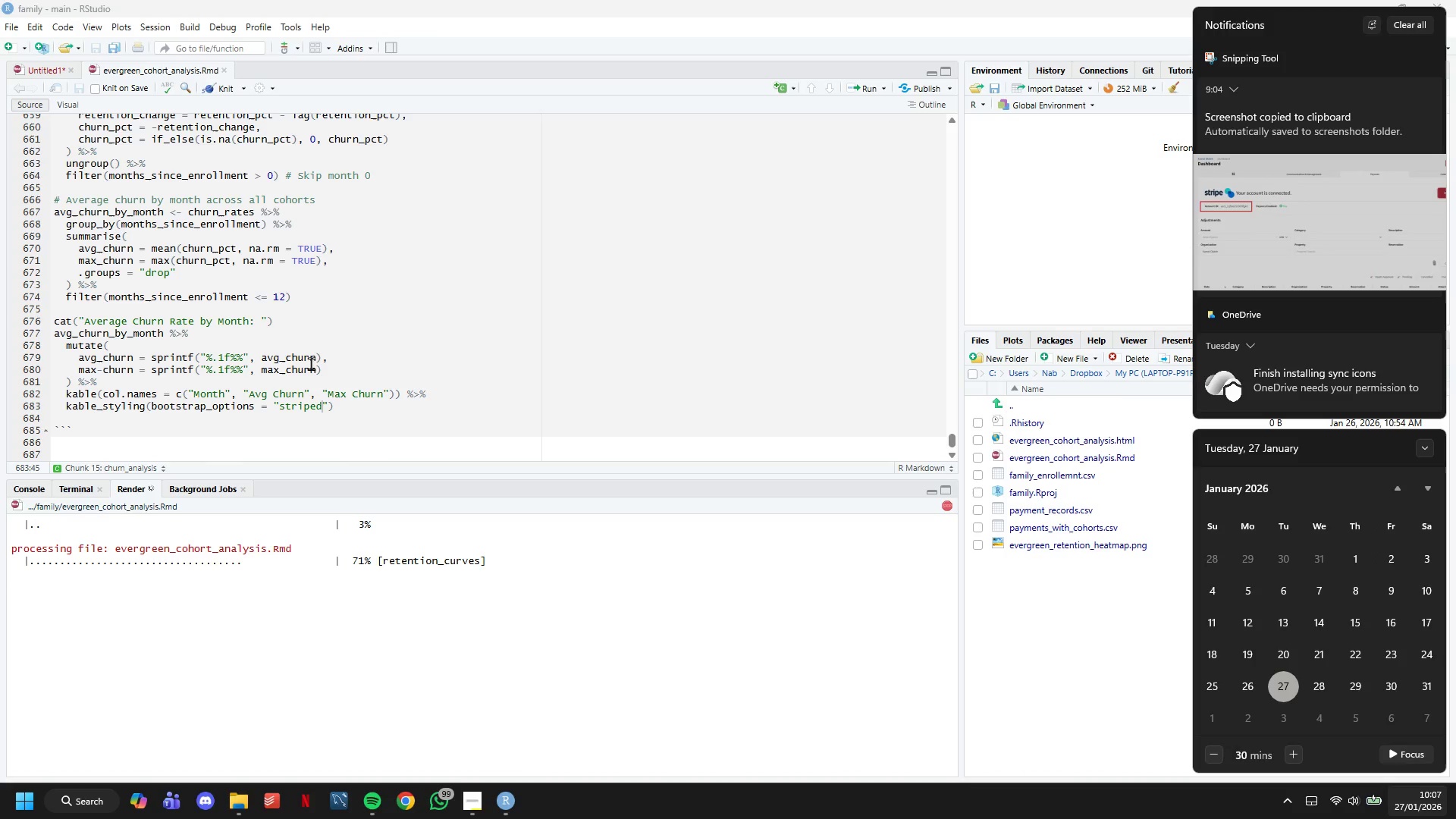 
scroll: coordinate [356, 326], scroll_direction: down, amount: 4.0
 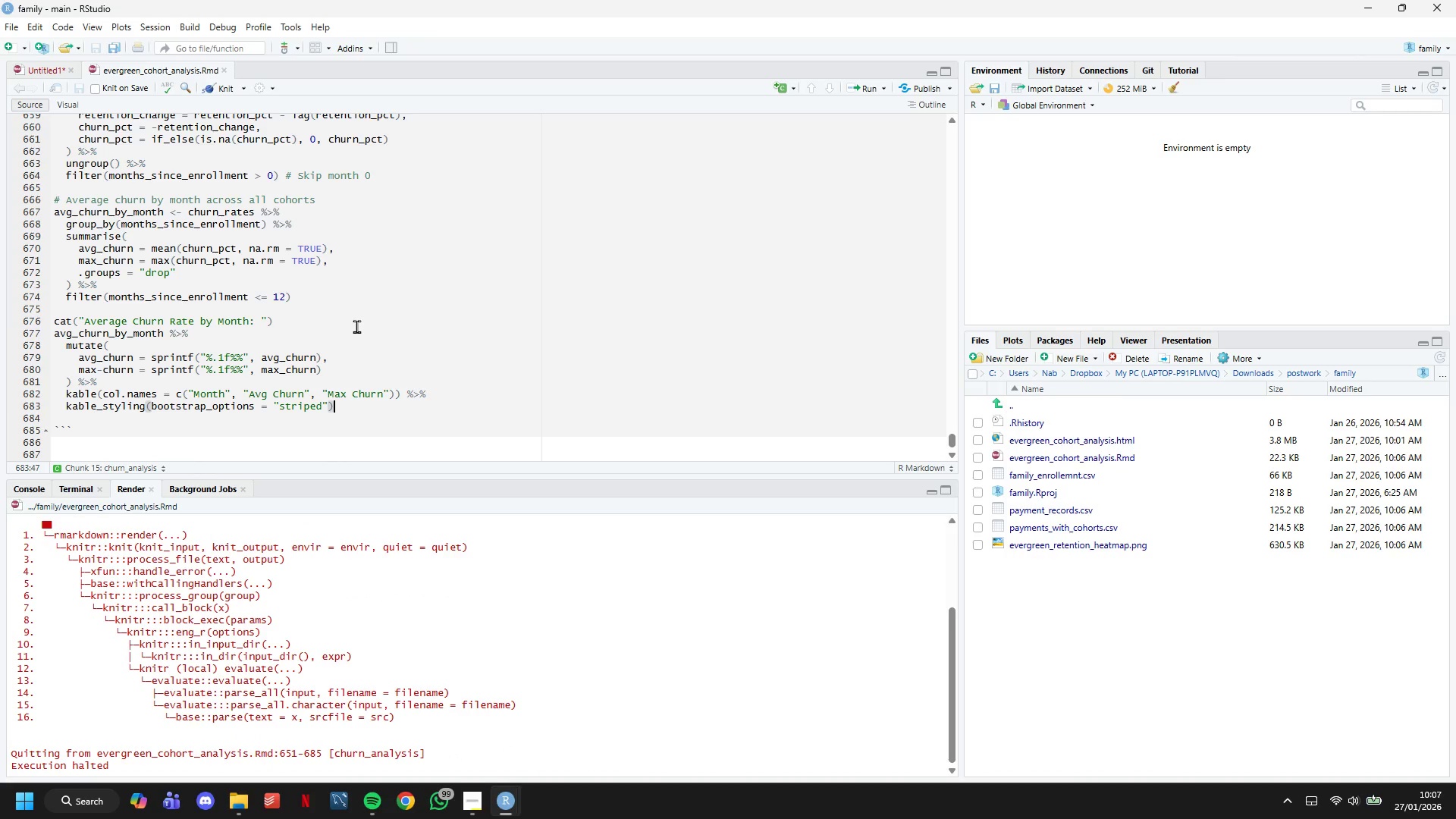 
wait(23.82)
 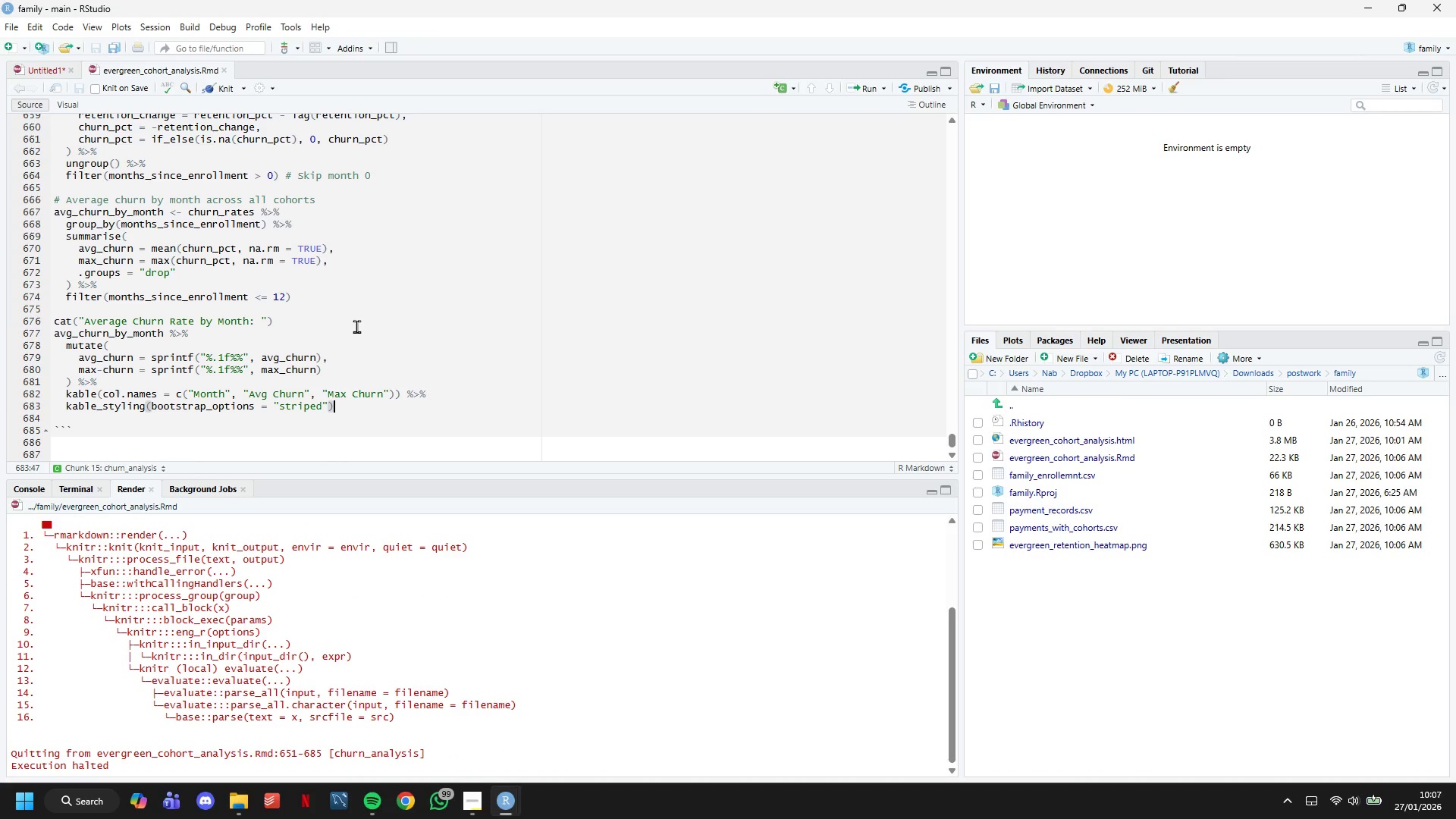 
scroll: coordinate [585, 582], scroll_direction: up, amount: 4.0
 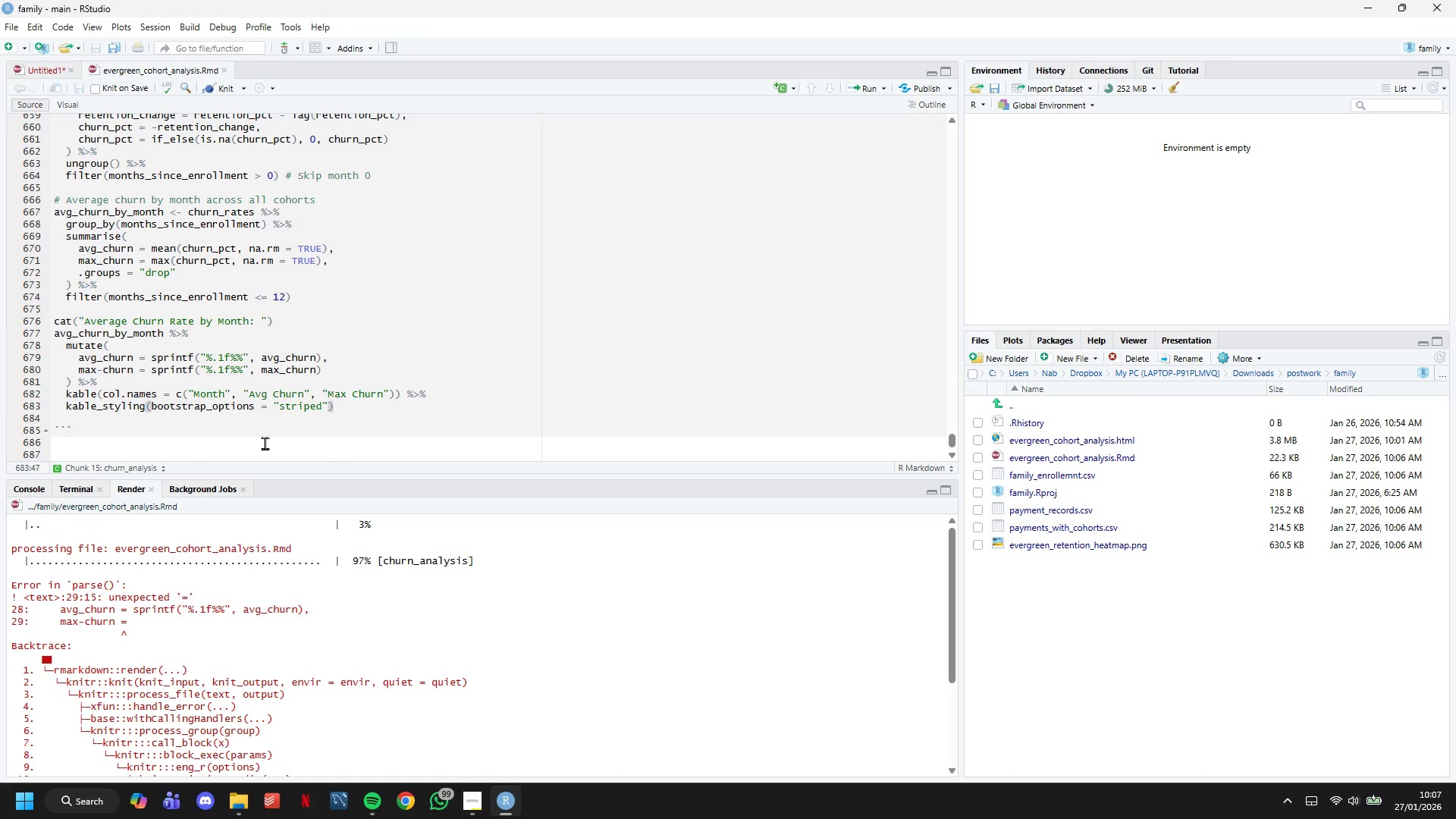 
wait(17.15)
 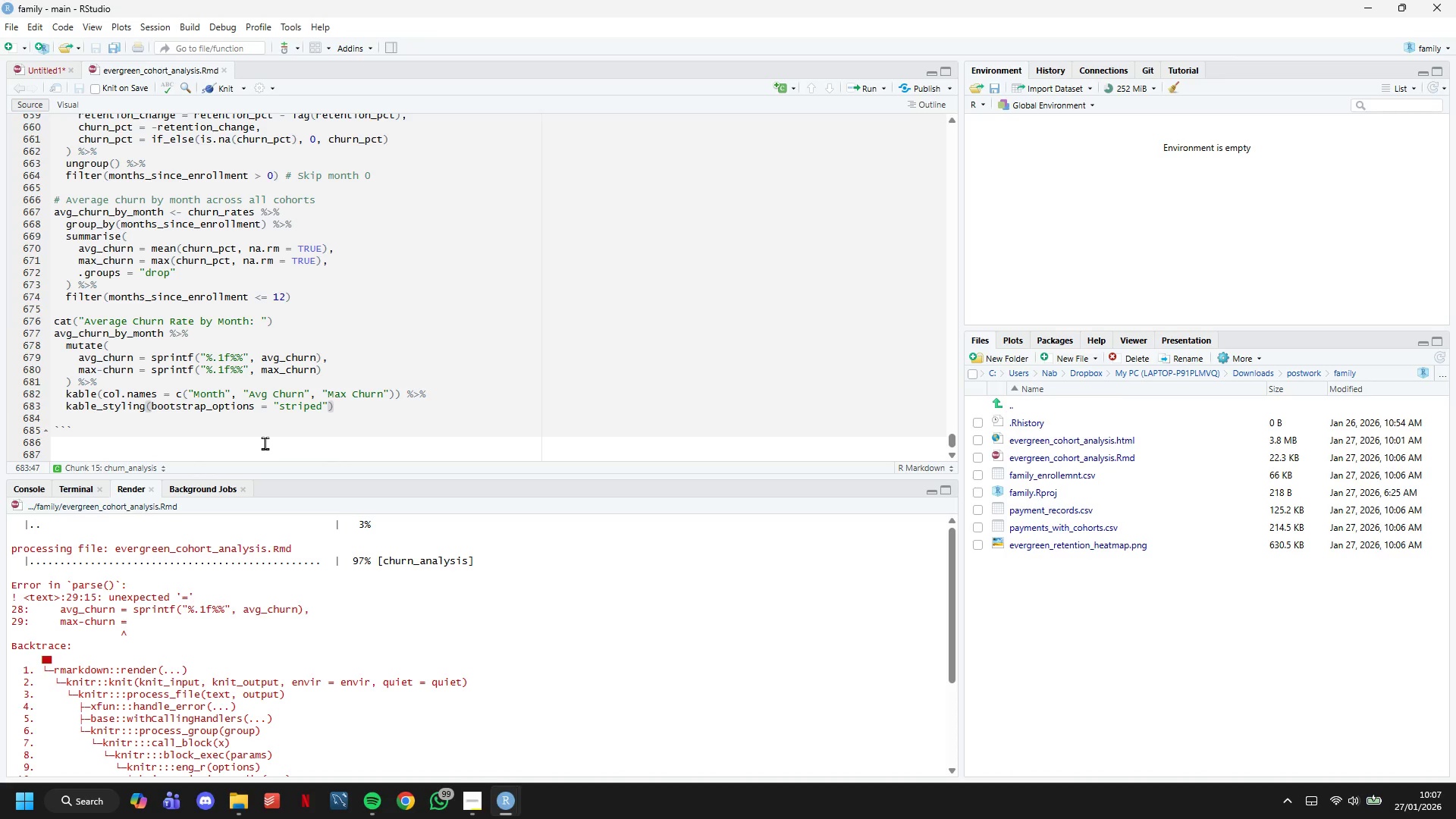 
scroll: coordinate [265, 438], scroll_direction: down, amount: 4.0
 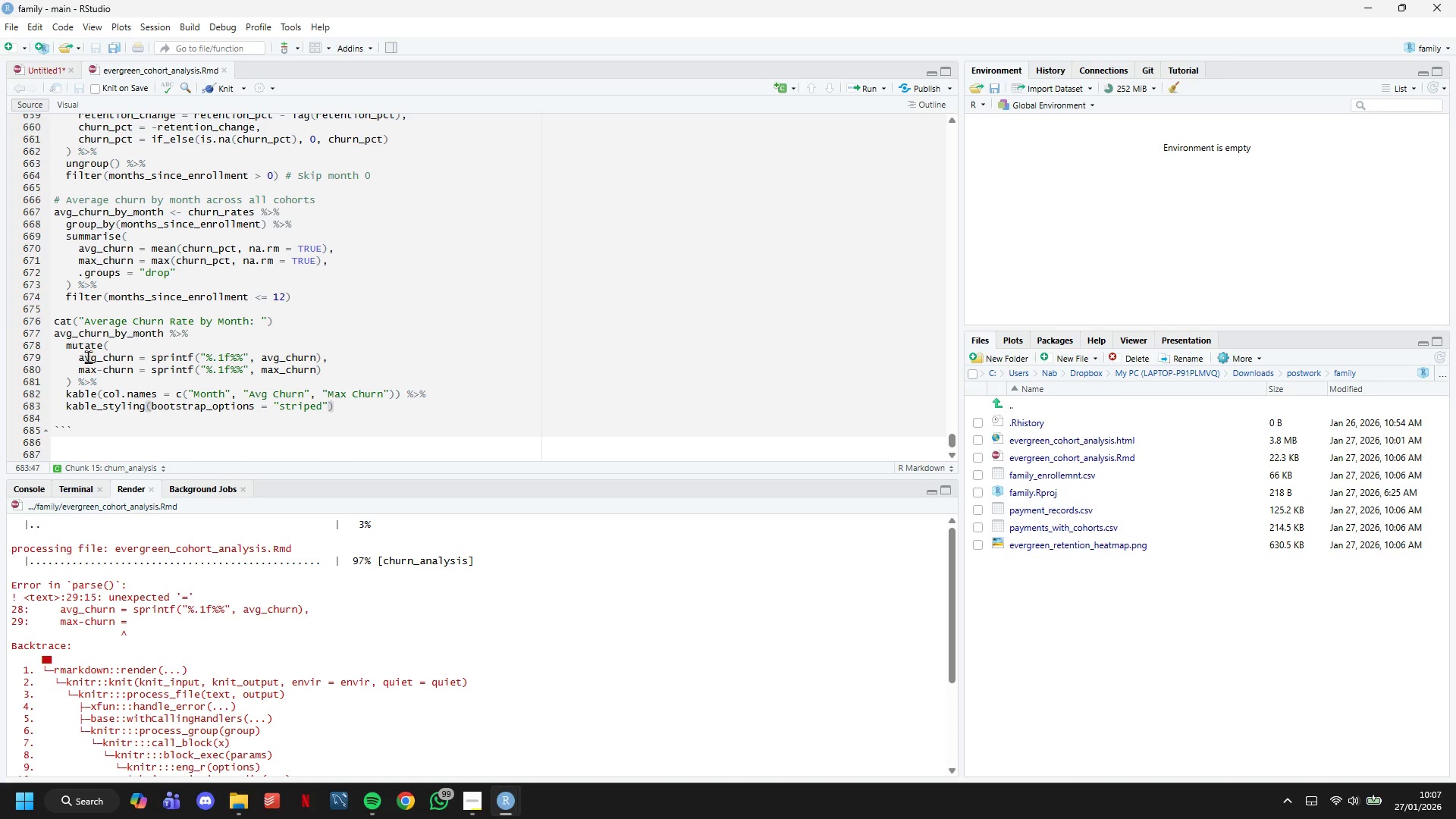 
left_click([102, 369])
 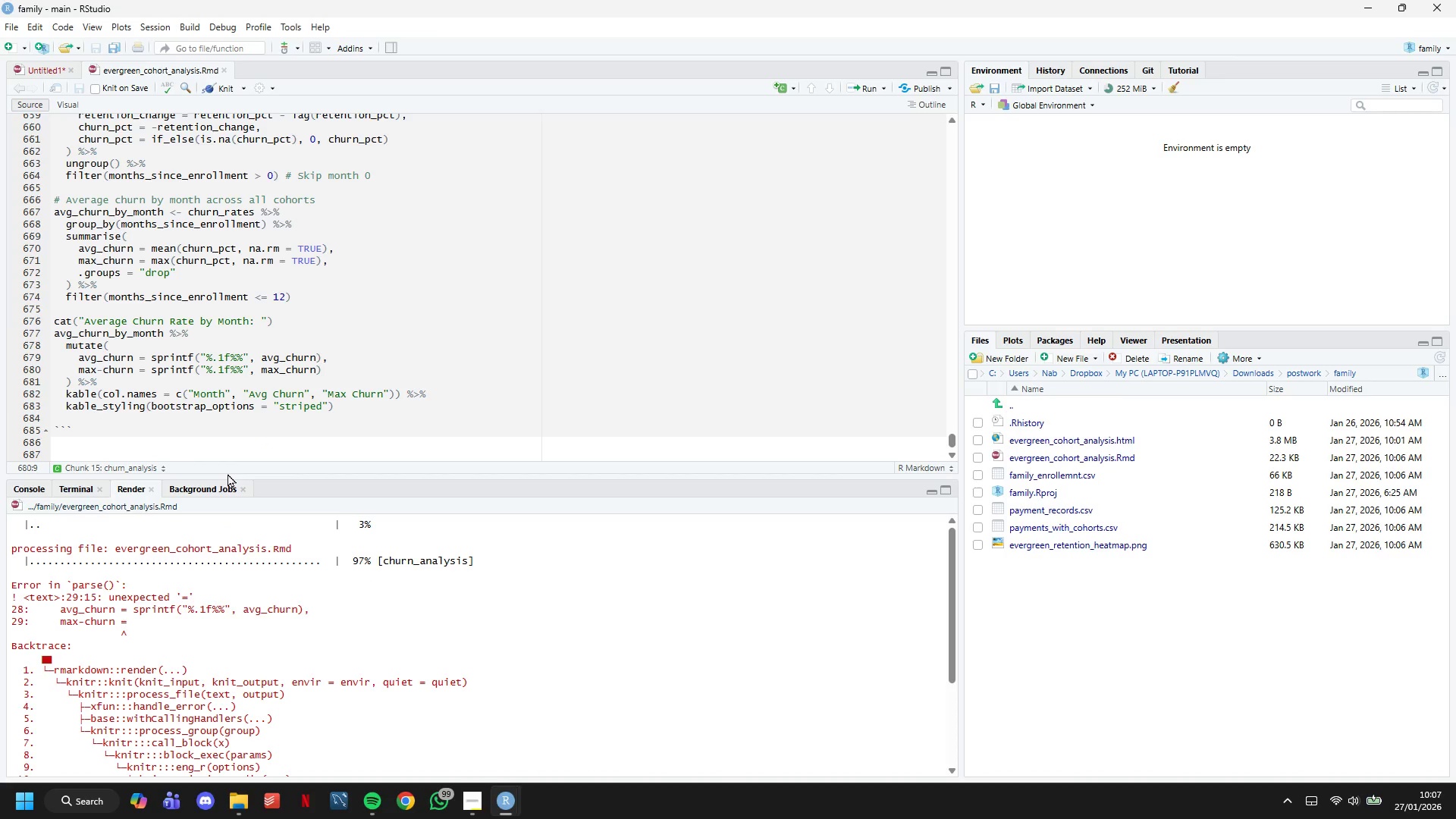 
key(Backspace)
 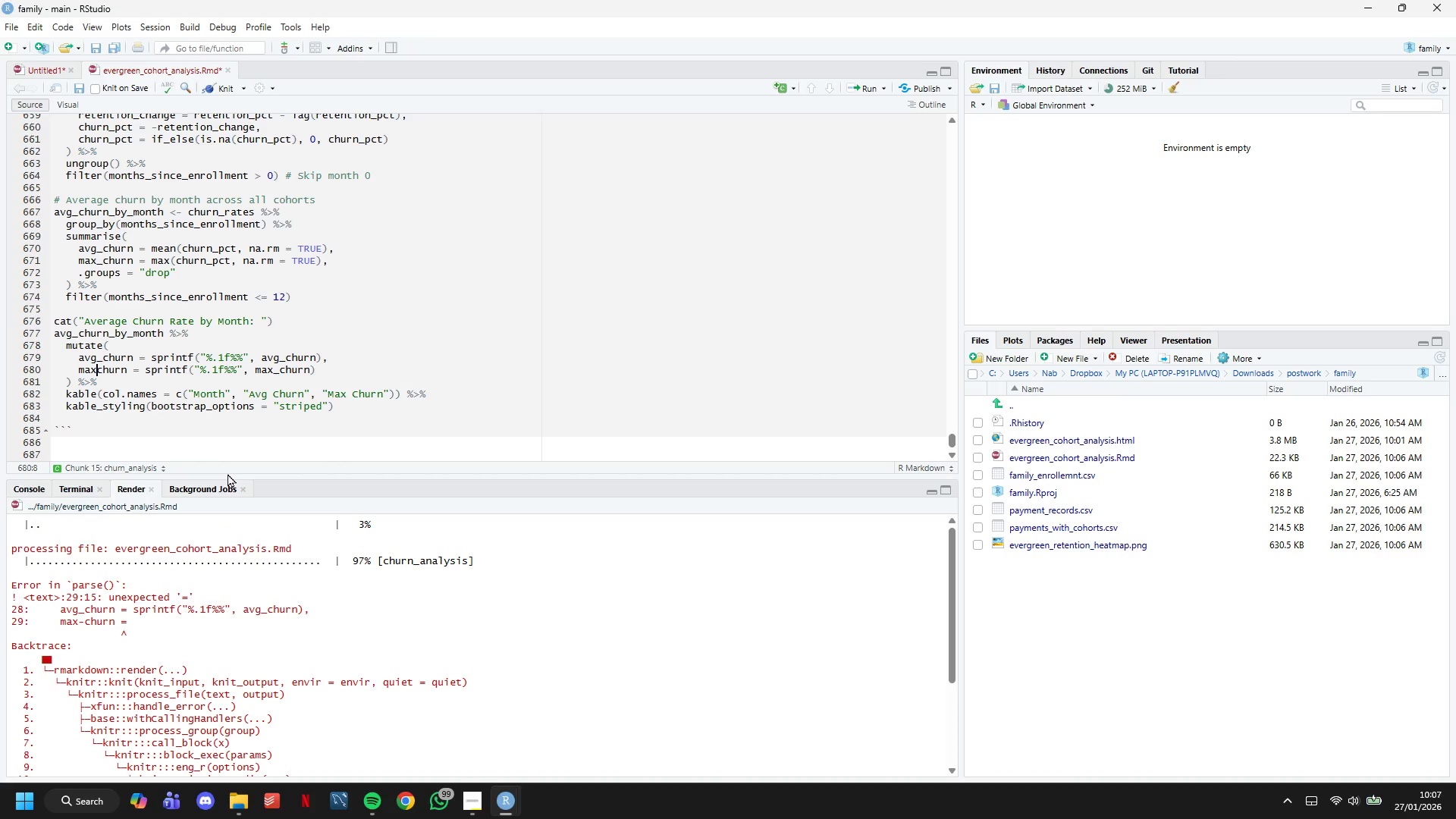 
key(Shift+ShiftLeft)
 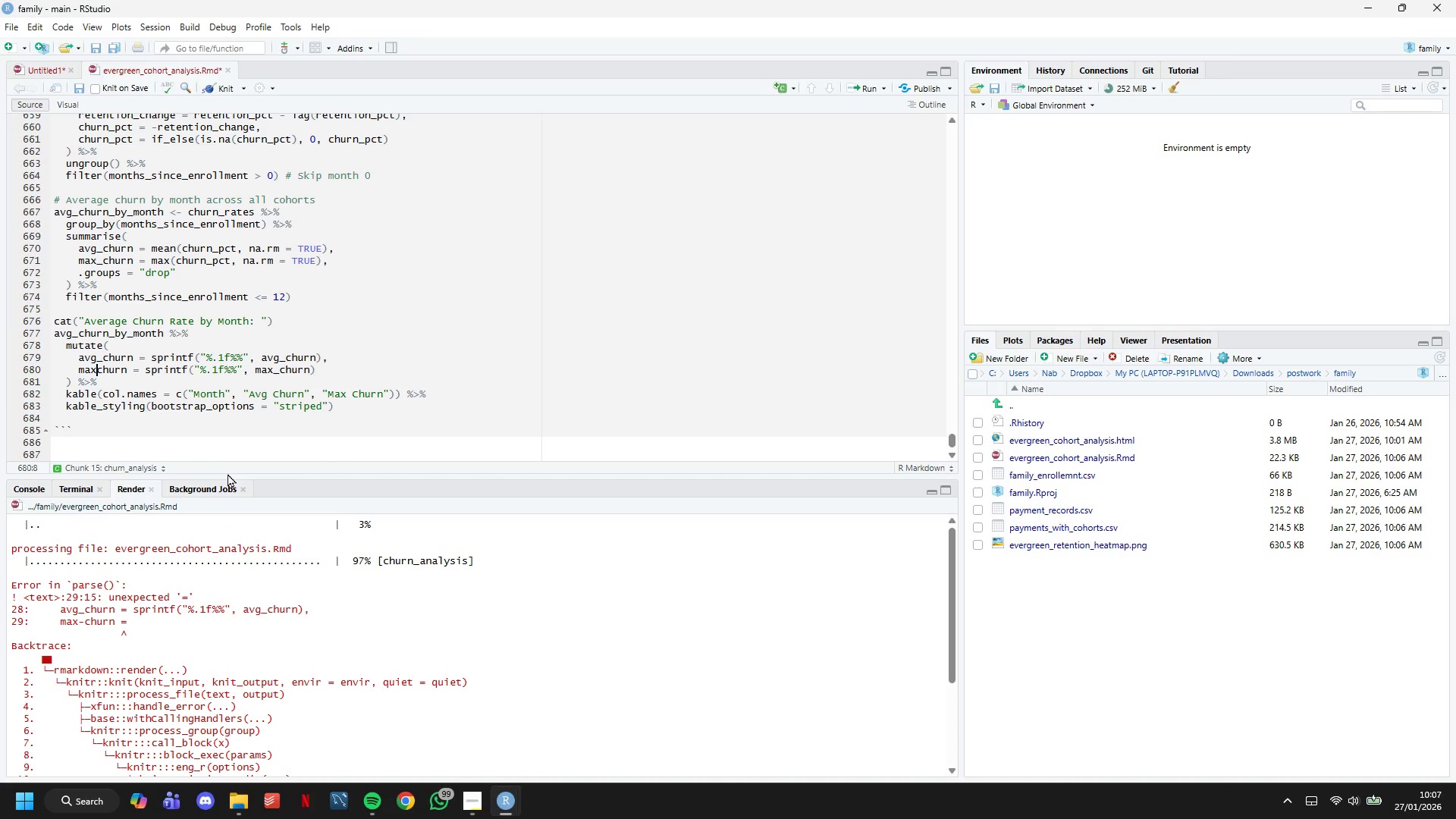 
key(Shift+Minus)
 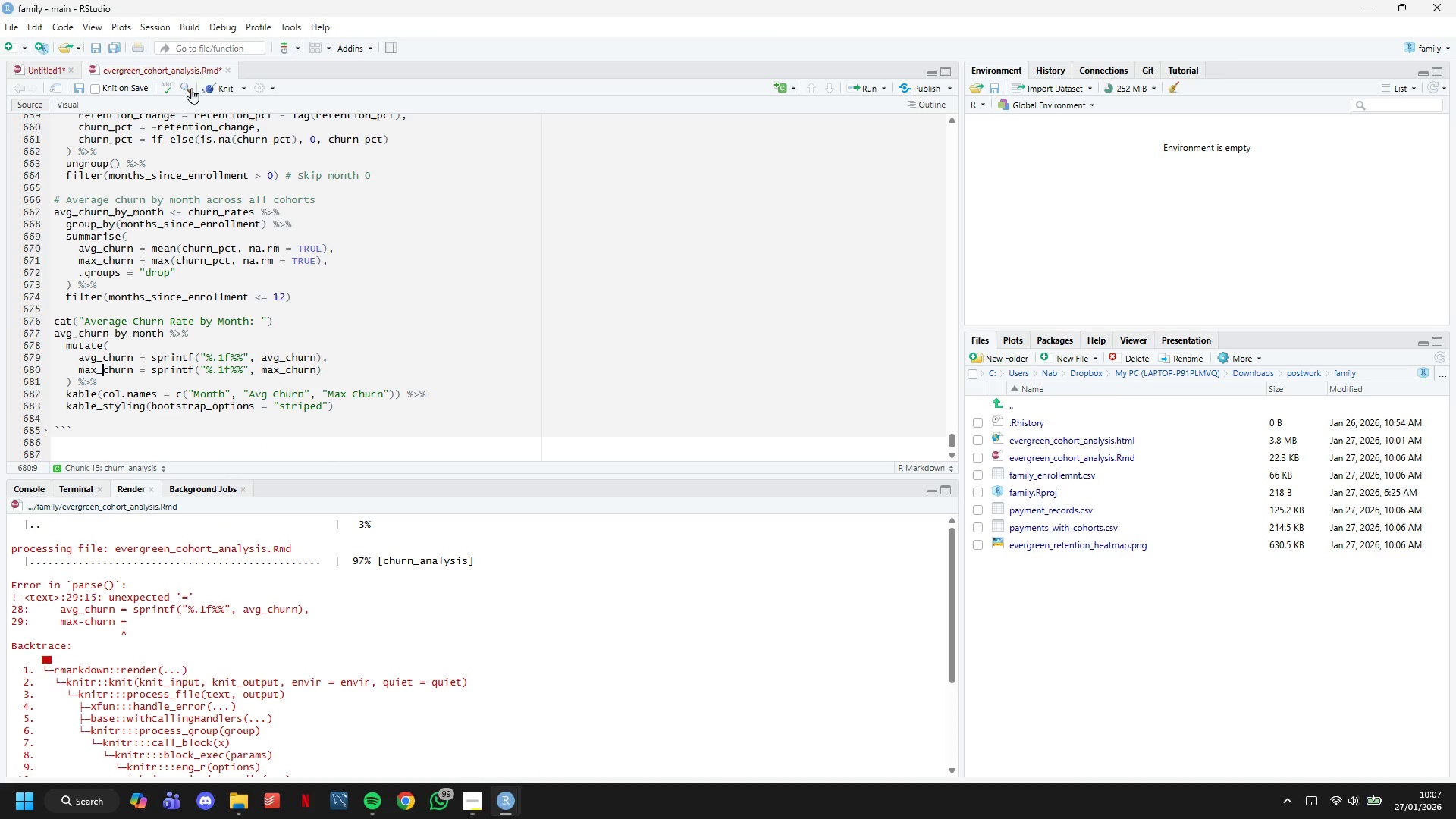 
left_click([215, 89])
 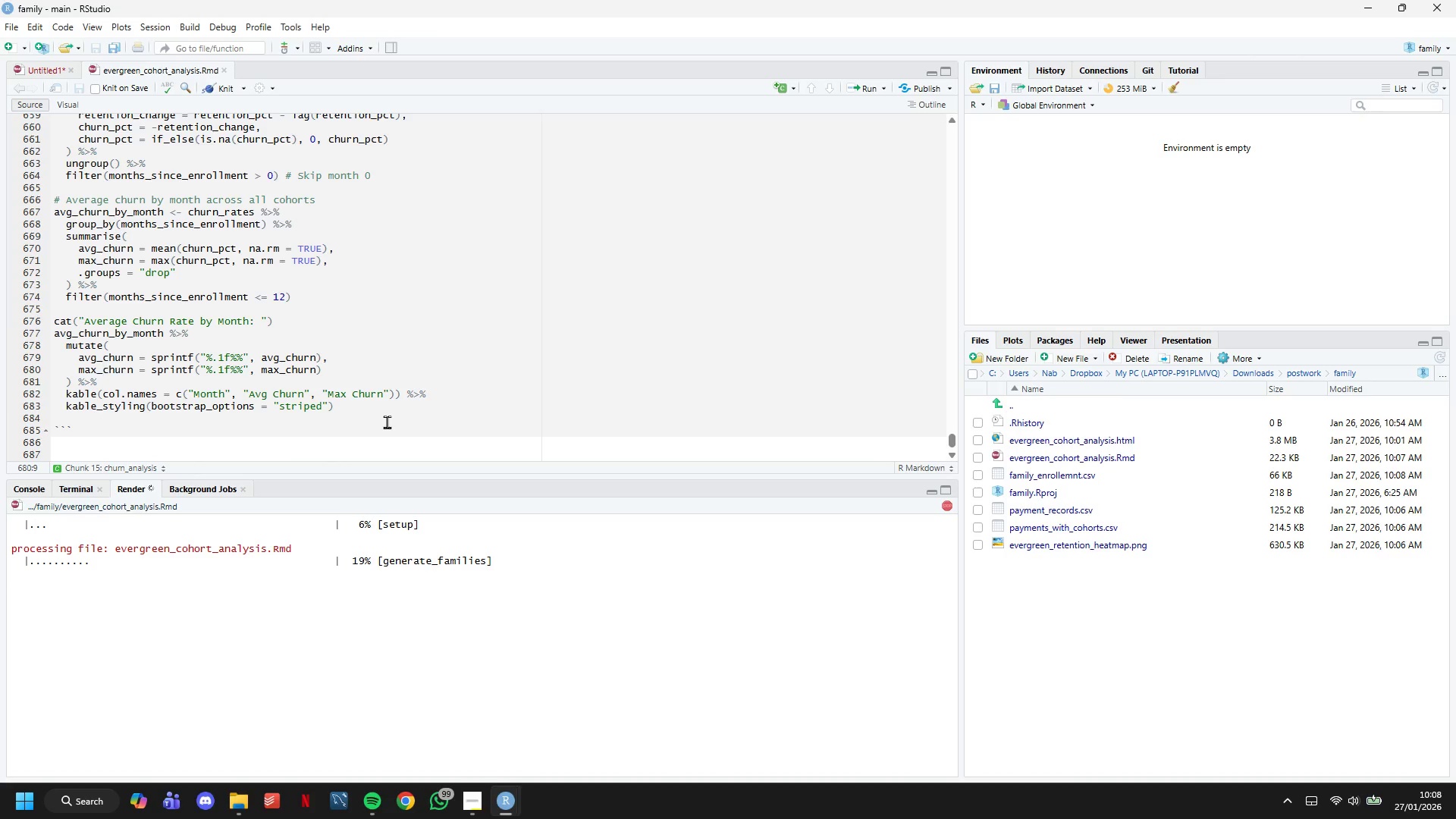 
wait(20.03)
 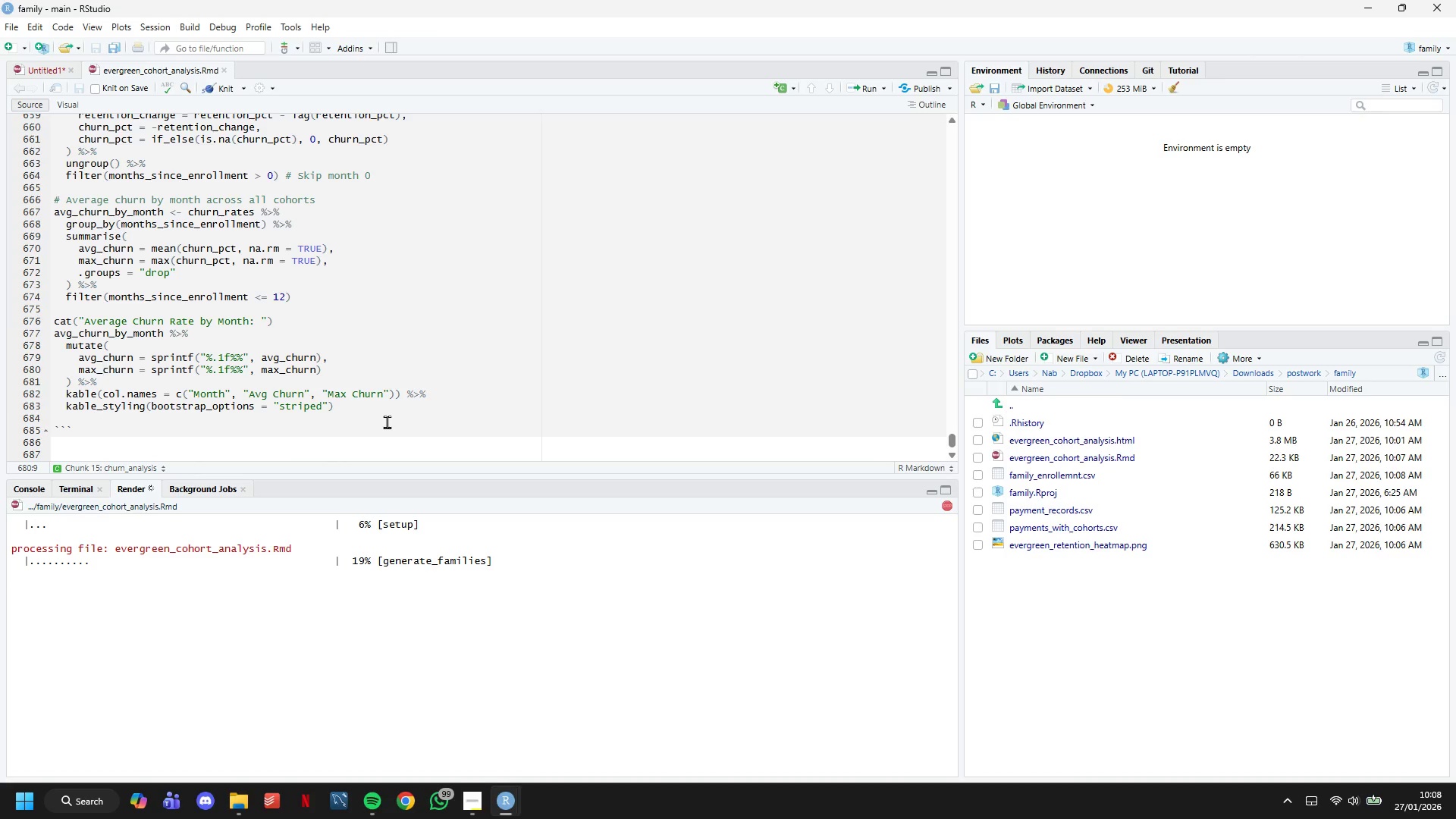 
scroll: coordinate [479, 331], scroll_direction: down, amount: 6.0
 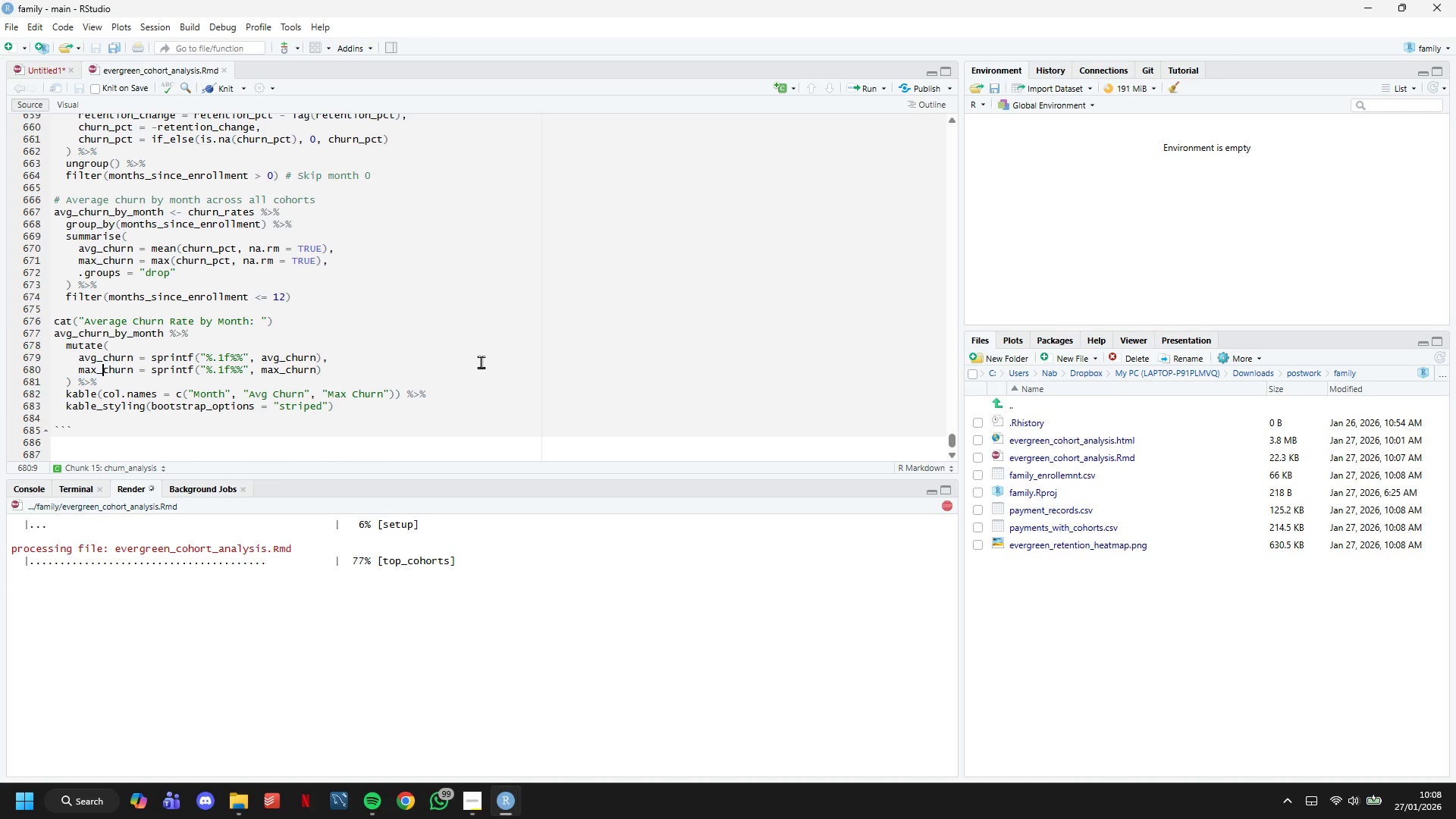 
wait(24.97)
 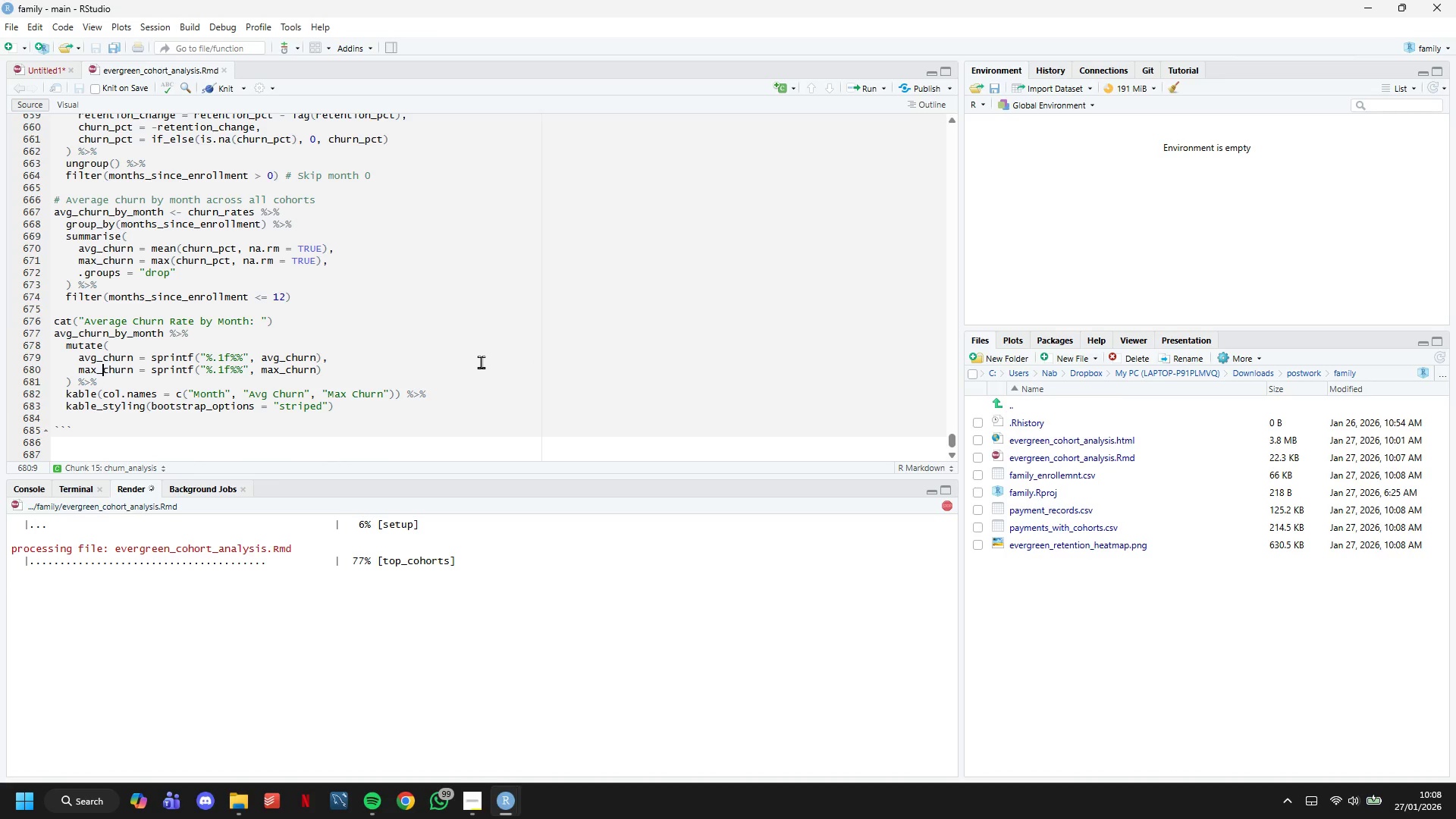 
left_click([511, 807])
 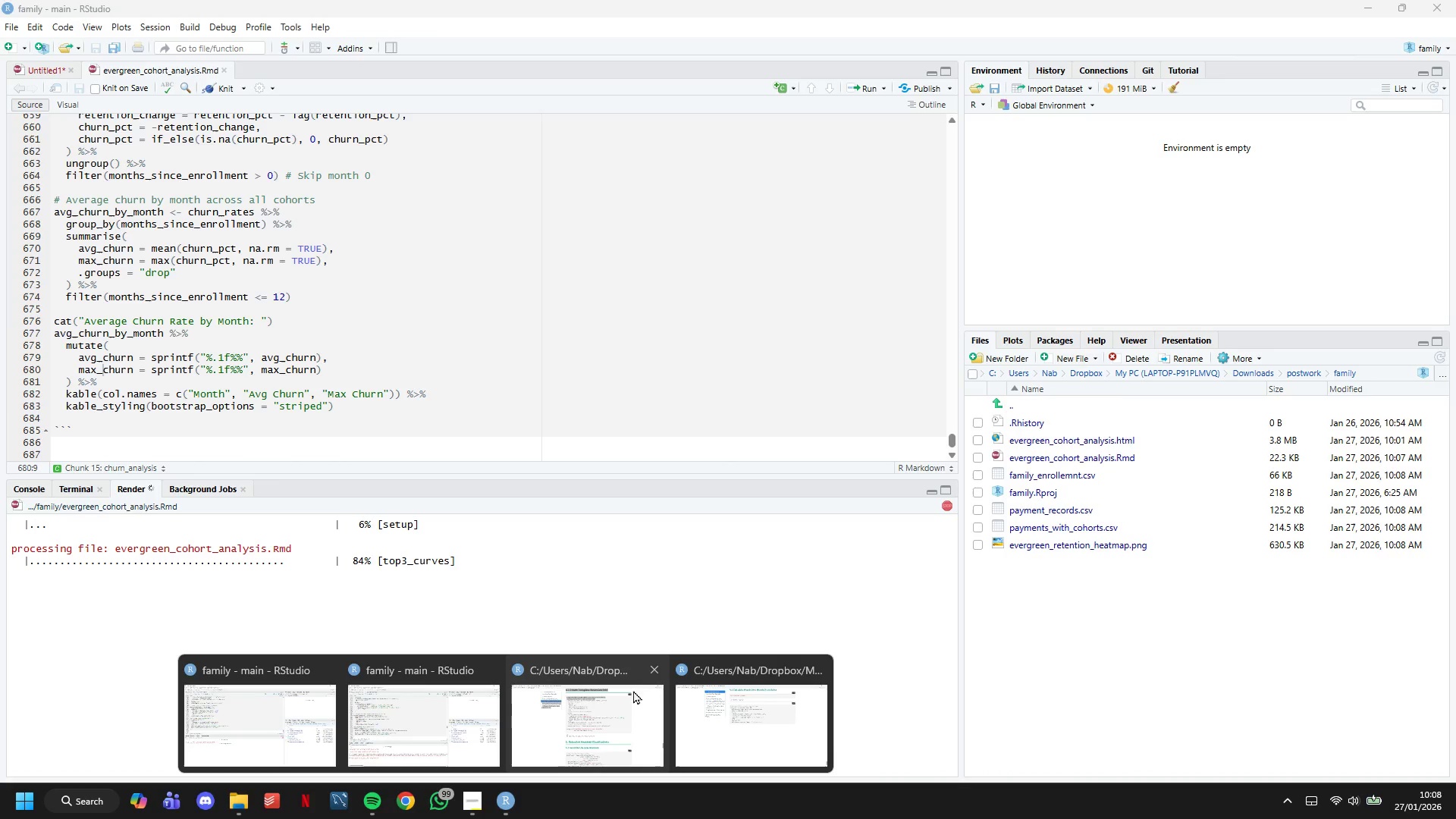 
left_click([660, 669])
 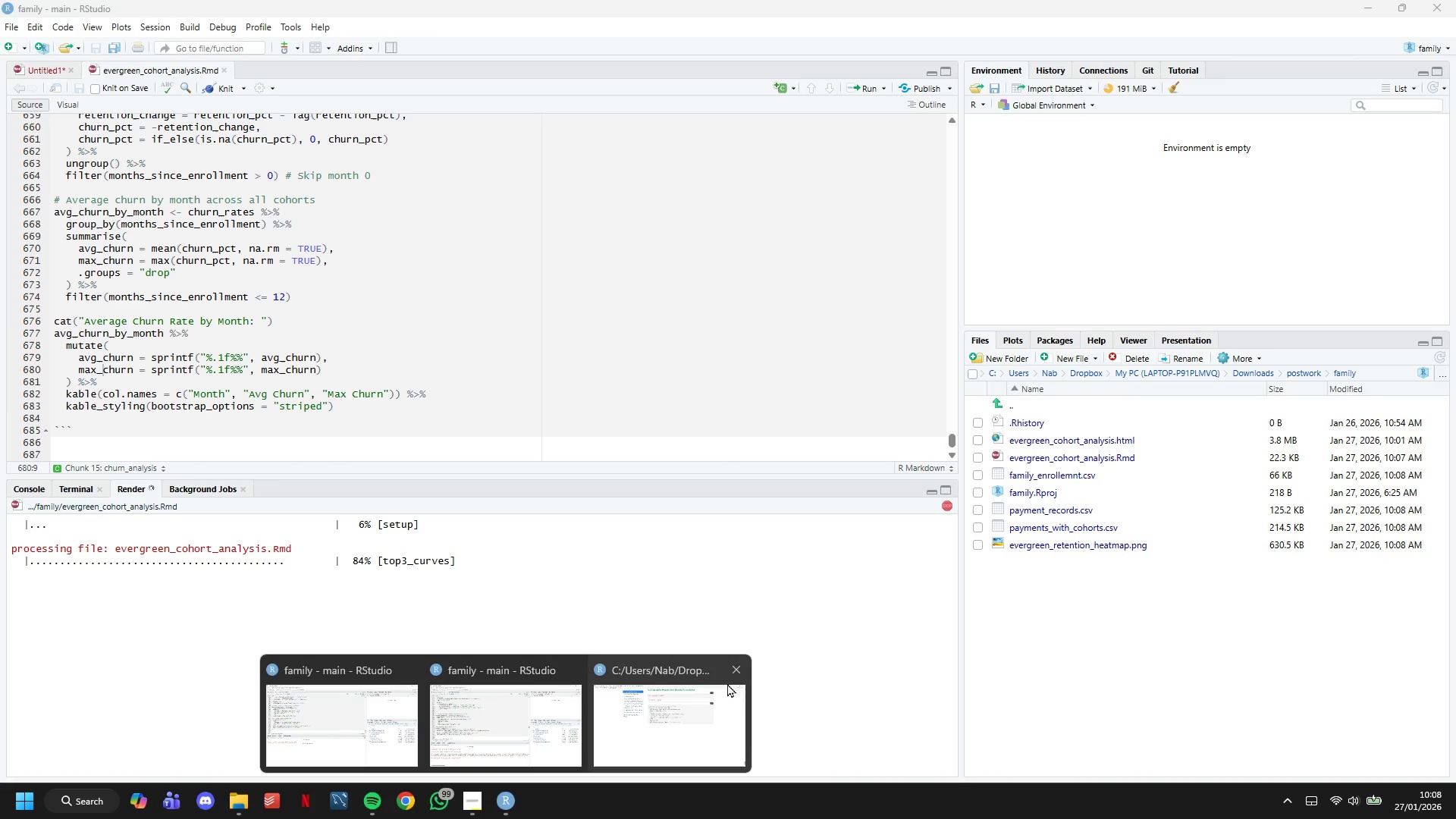 
left_click([733, 675])
 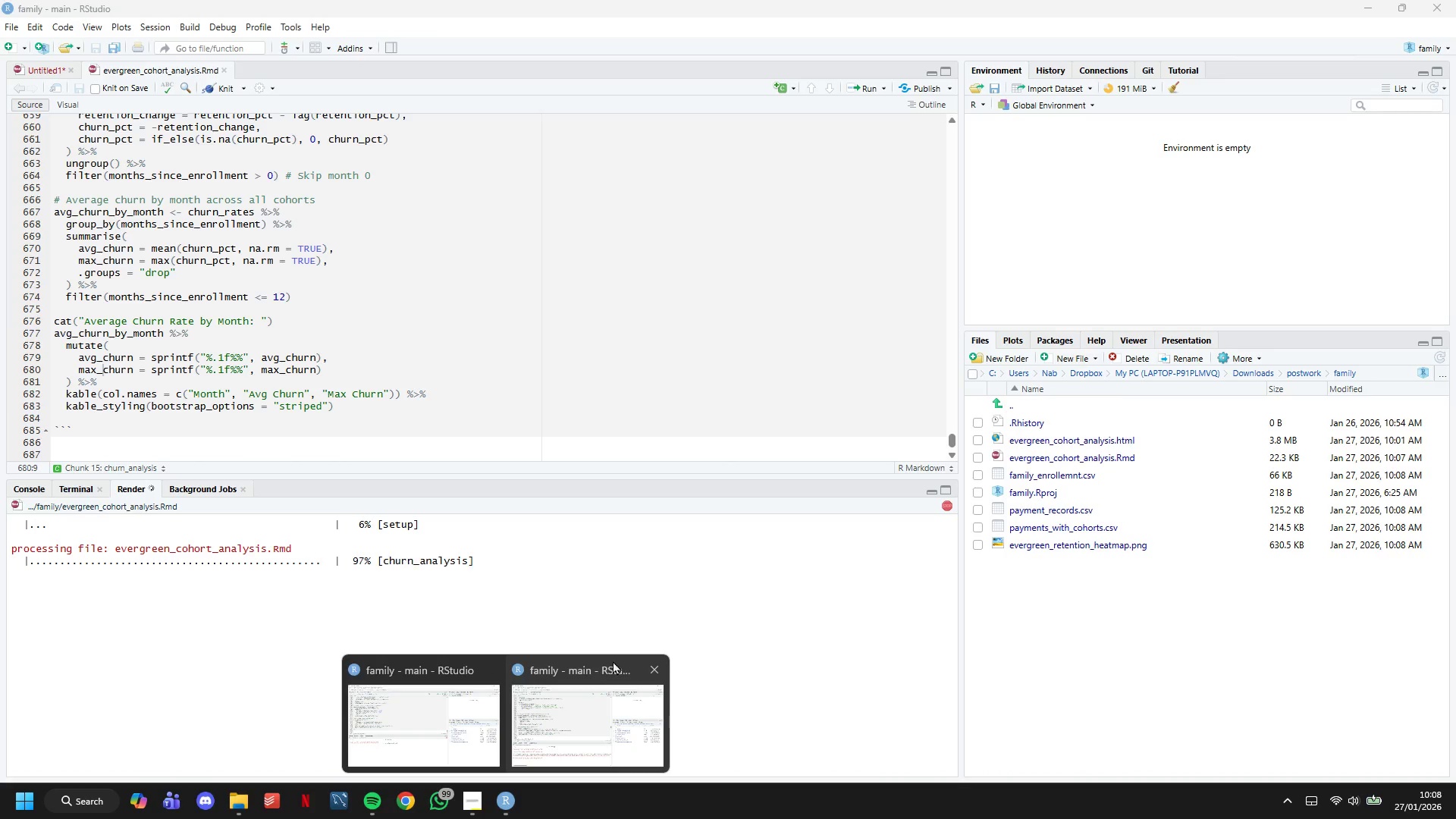 
left_click([494, 411])
 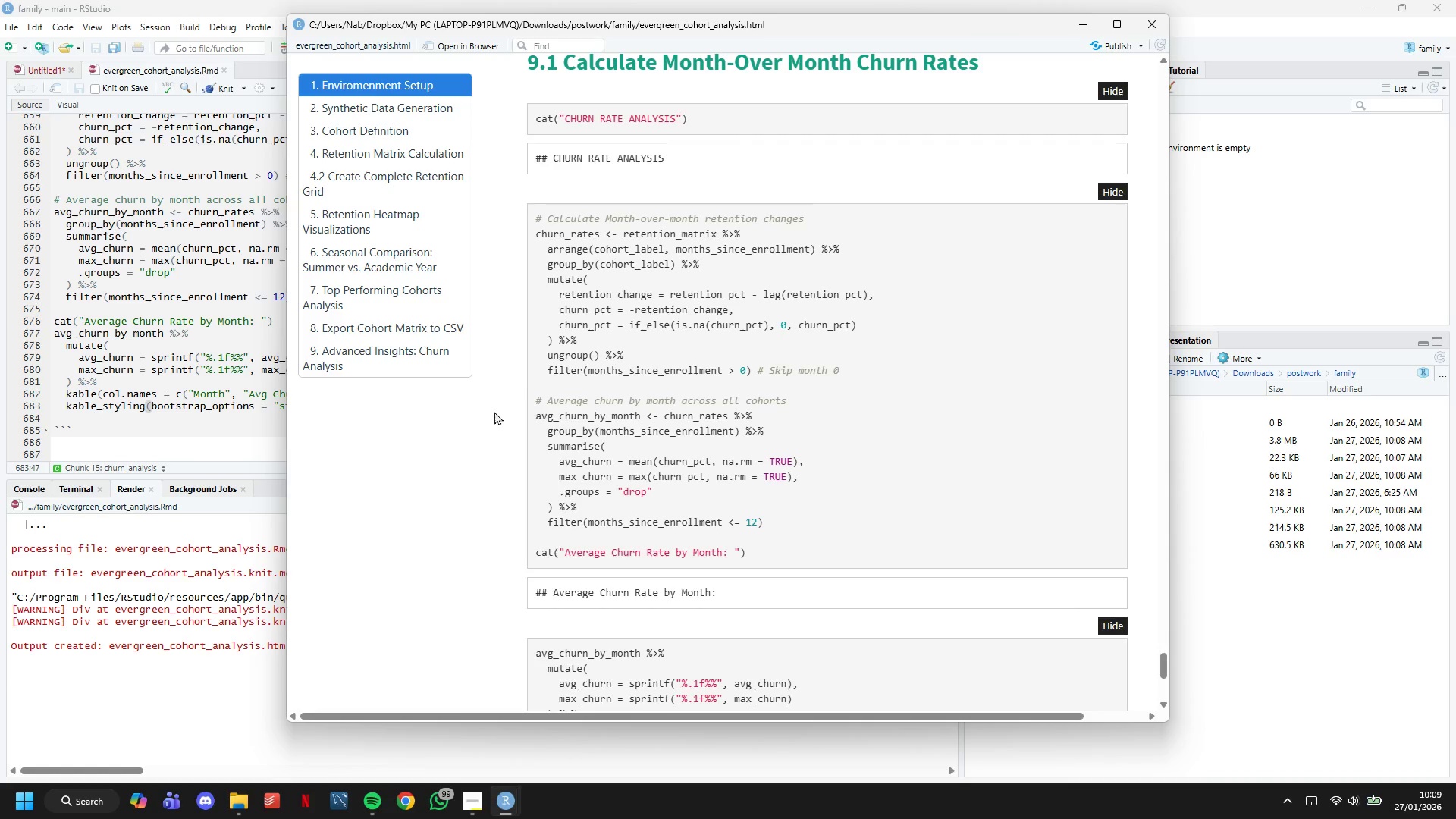 
wait(38.66)
 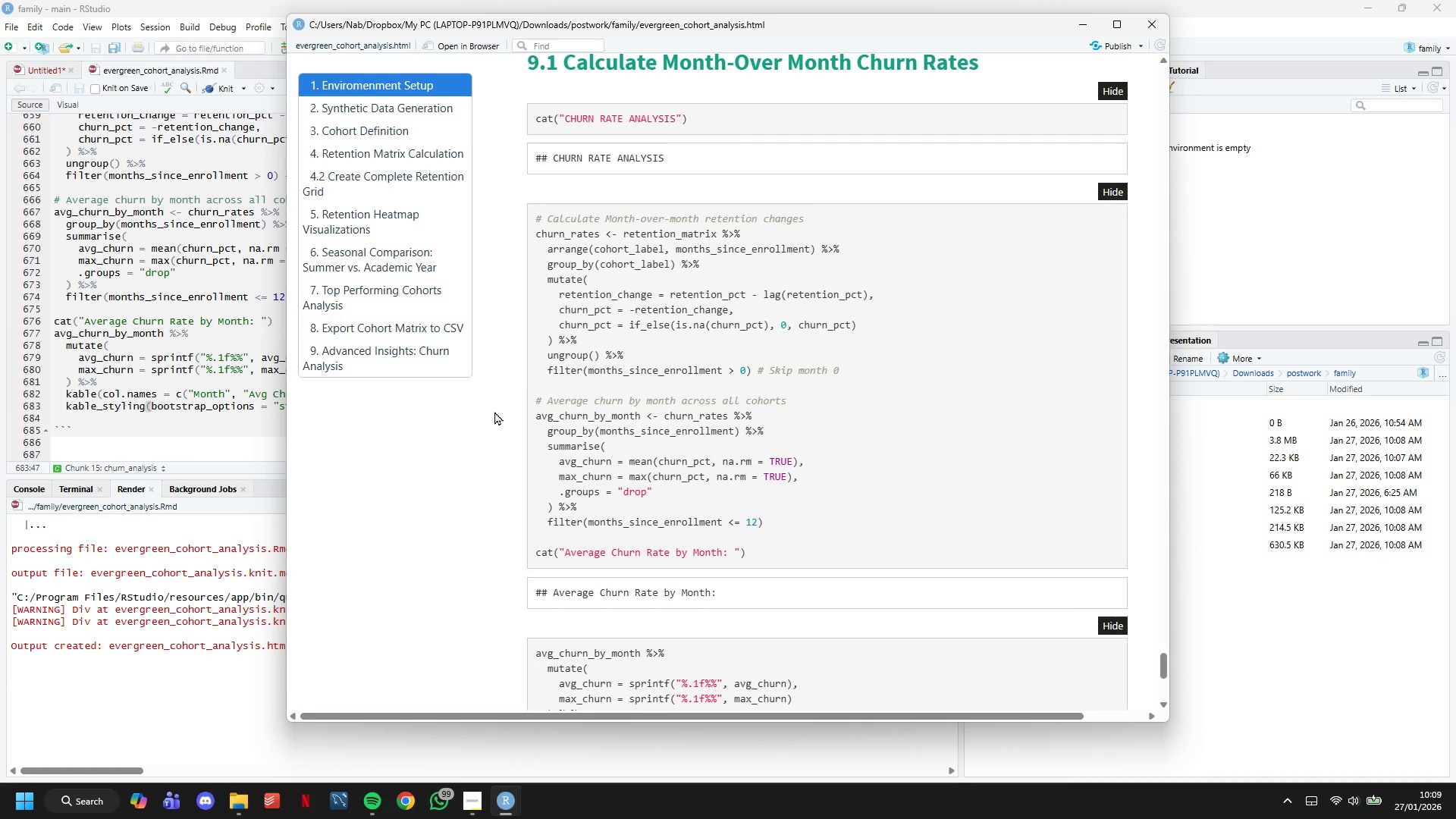 
scroll: coordinate [739, 350], scroll_direction: down, amount: 7.0
 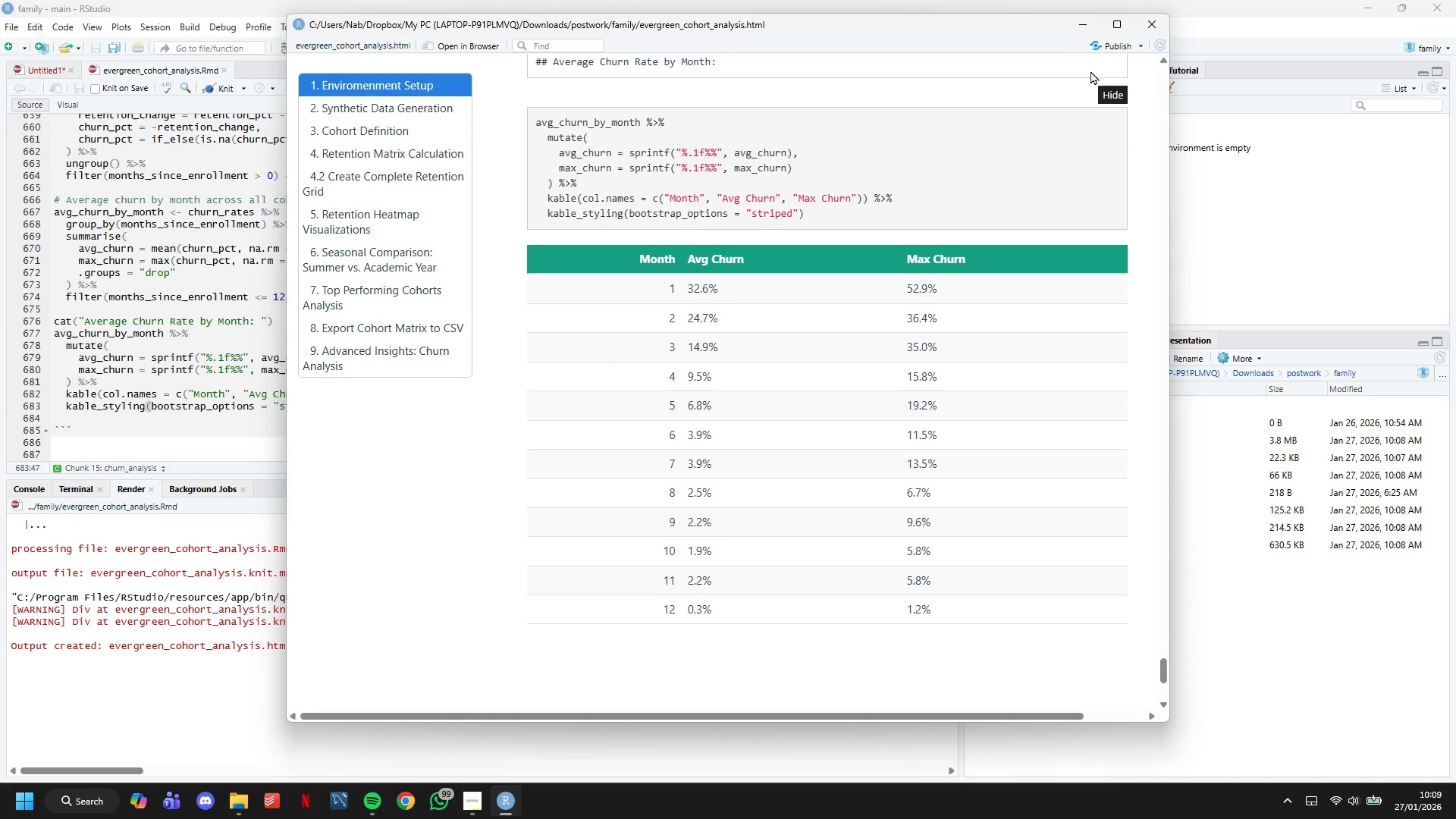 
left_click([1091, 26])
 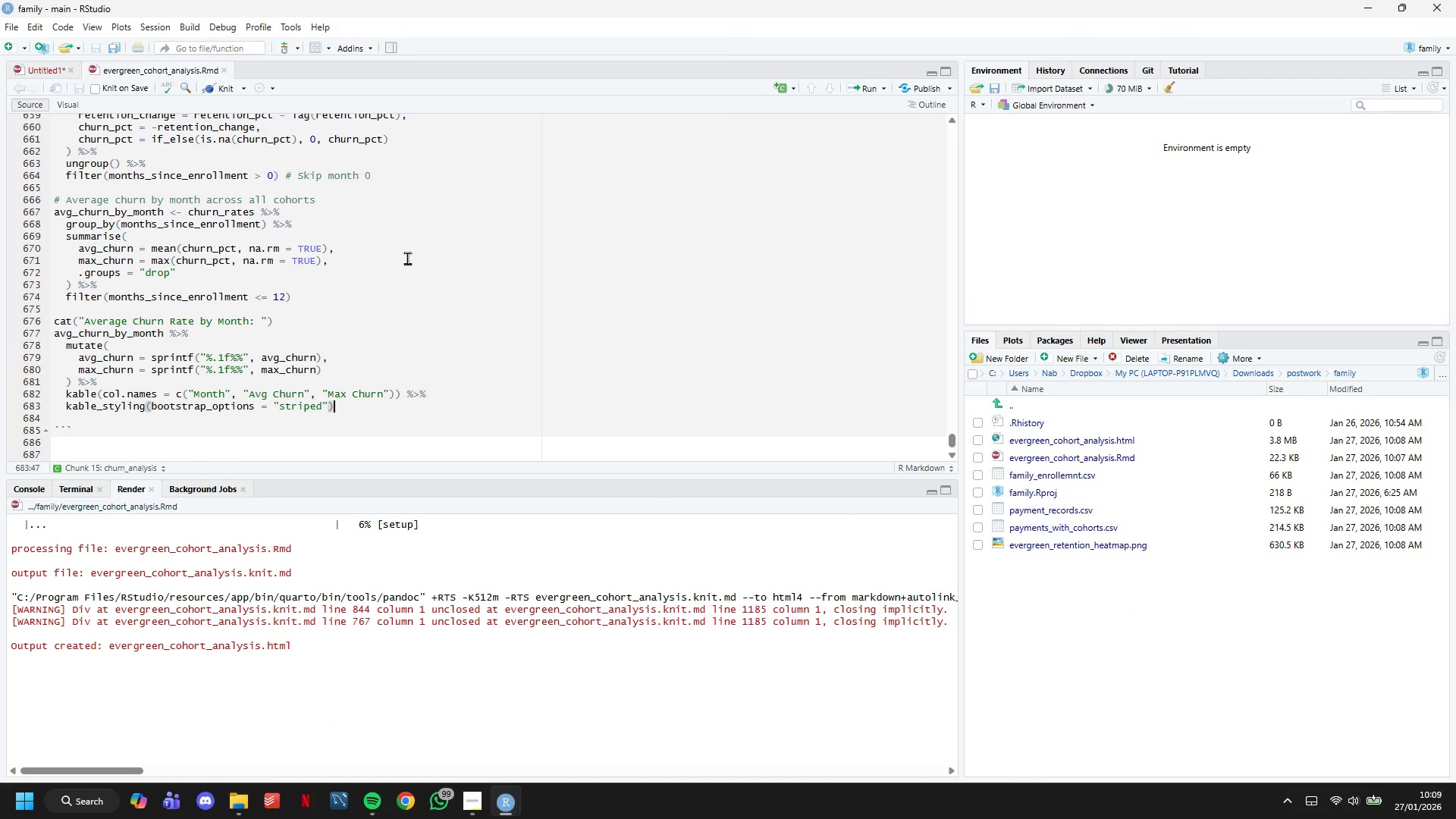 
scroll: coordinate [395, 263], scroll_direction: down, amount: 4.0
 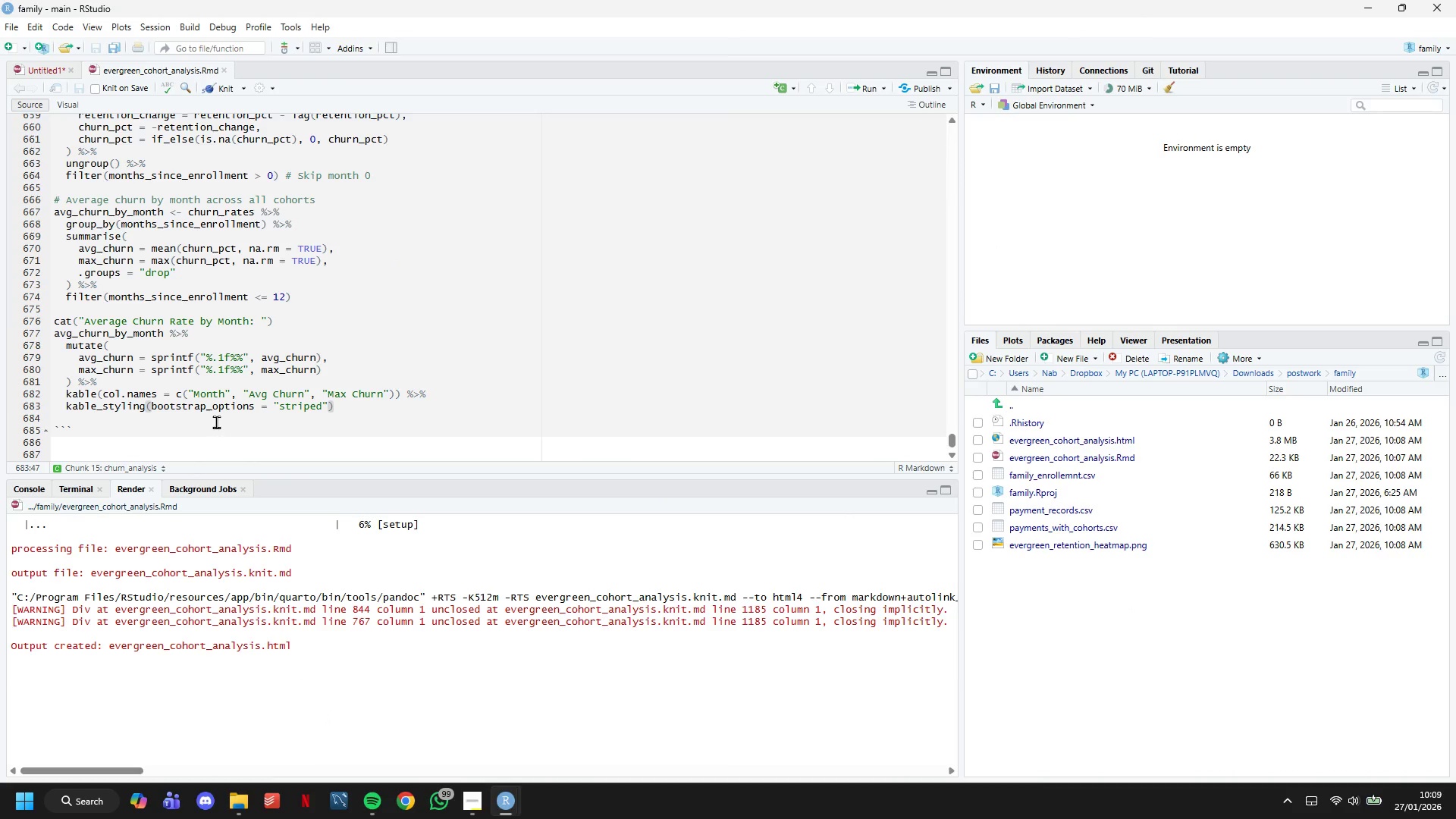 
left_click([216, 422])
 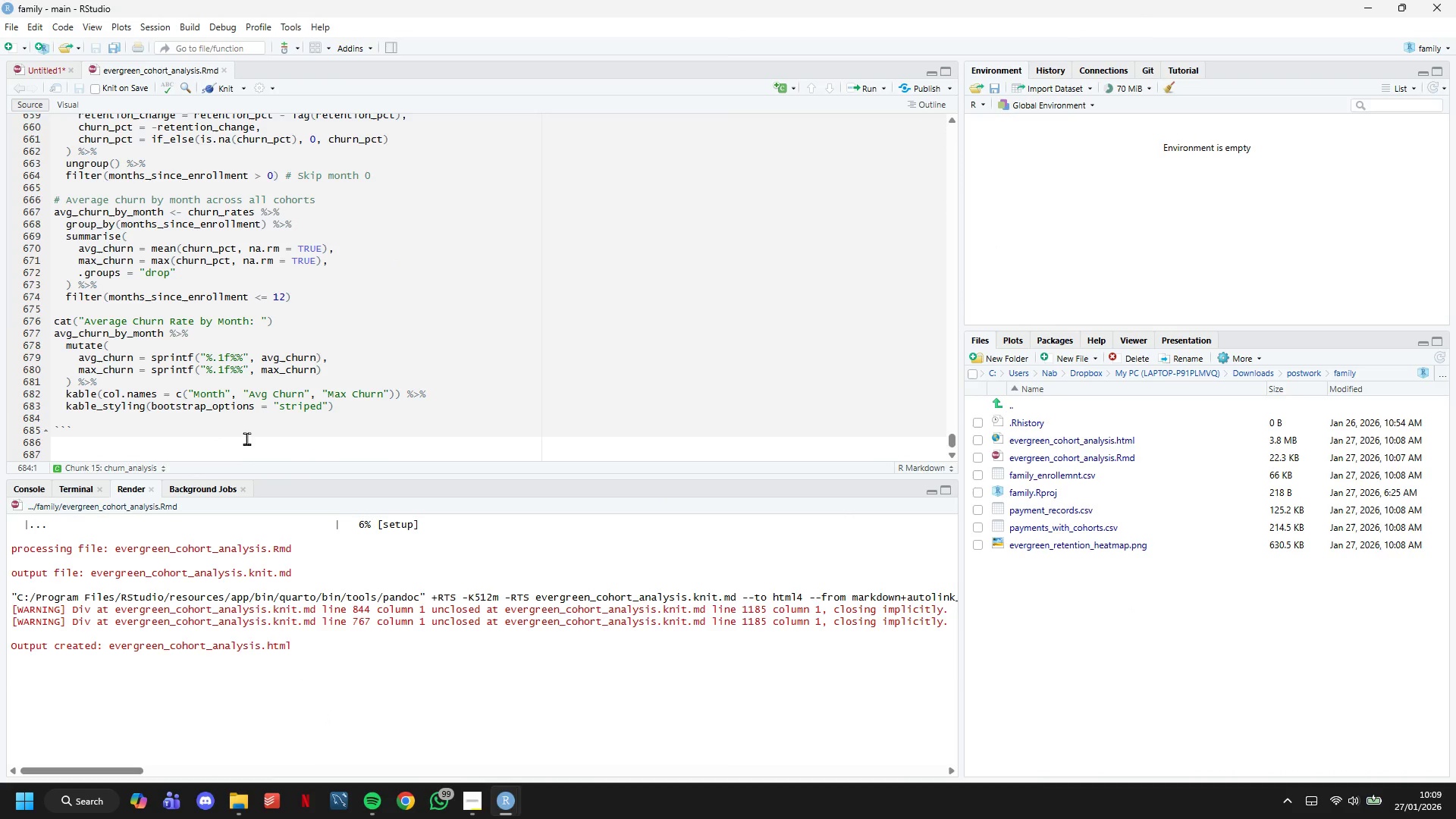 
left_click([246, 438])
 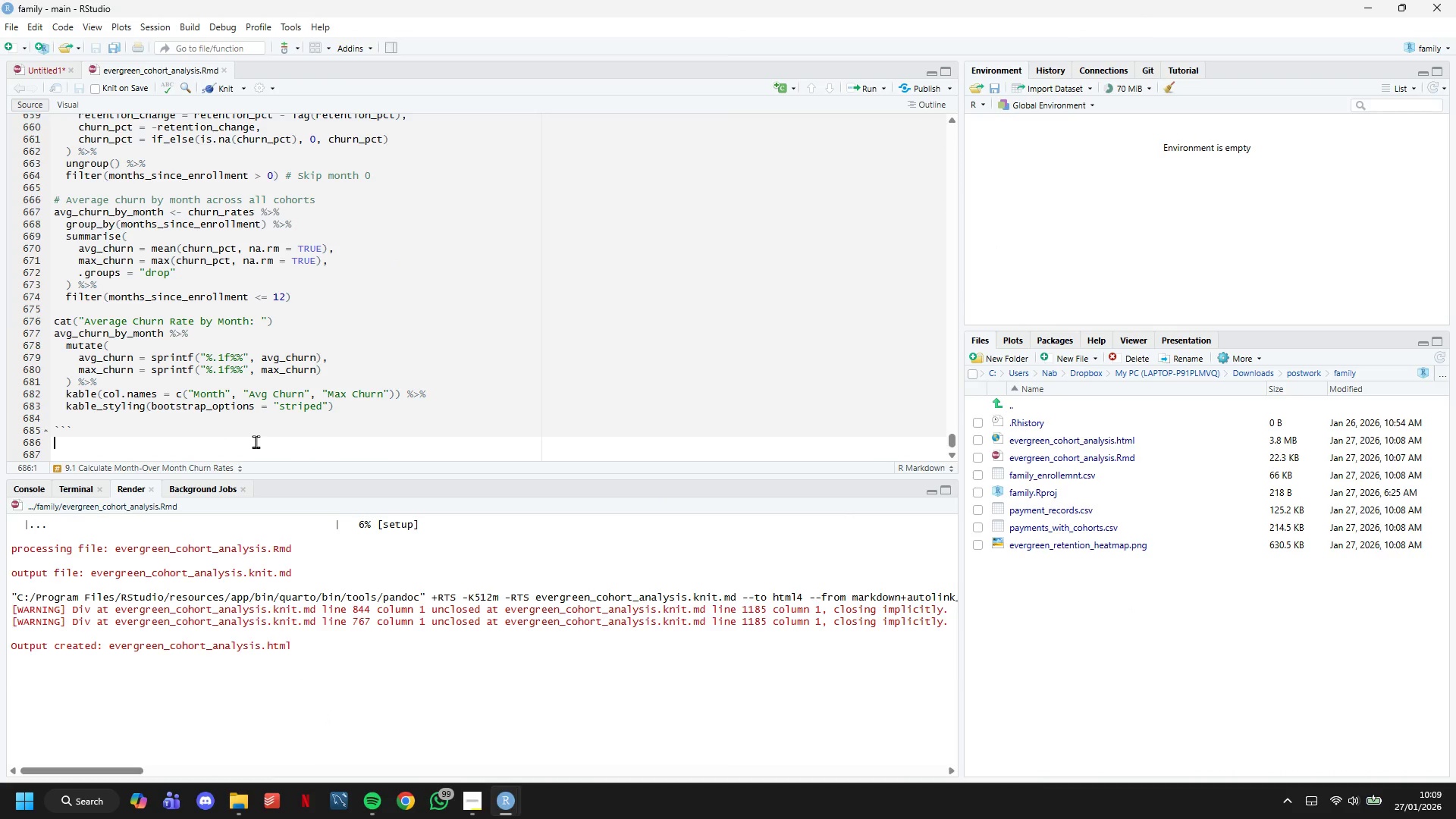 
key(Enter)
 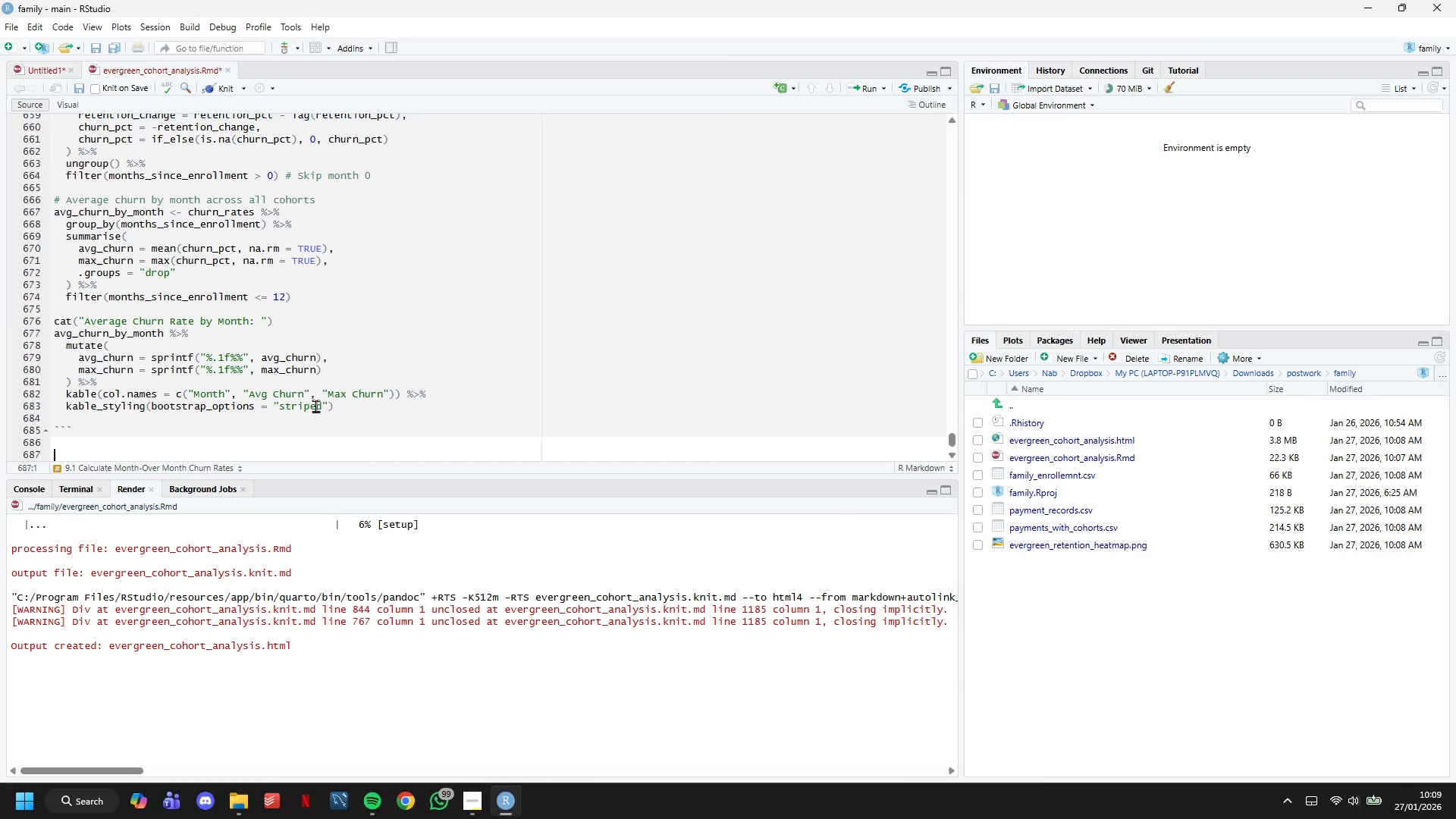 
scroll: coordinate [331, 395], scroll_direction: down, amount: 9.0
 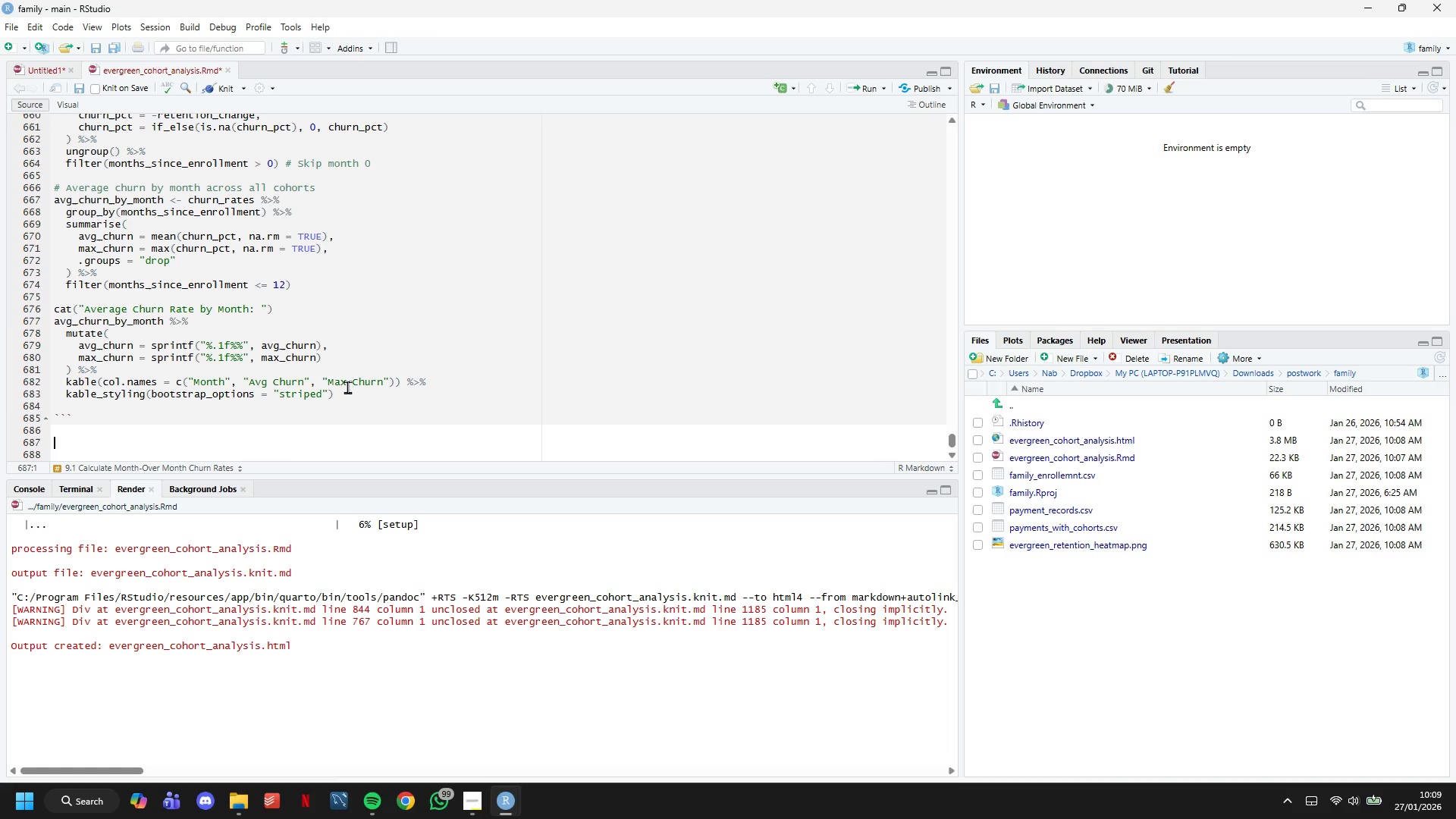 
type(## 9.2)
 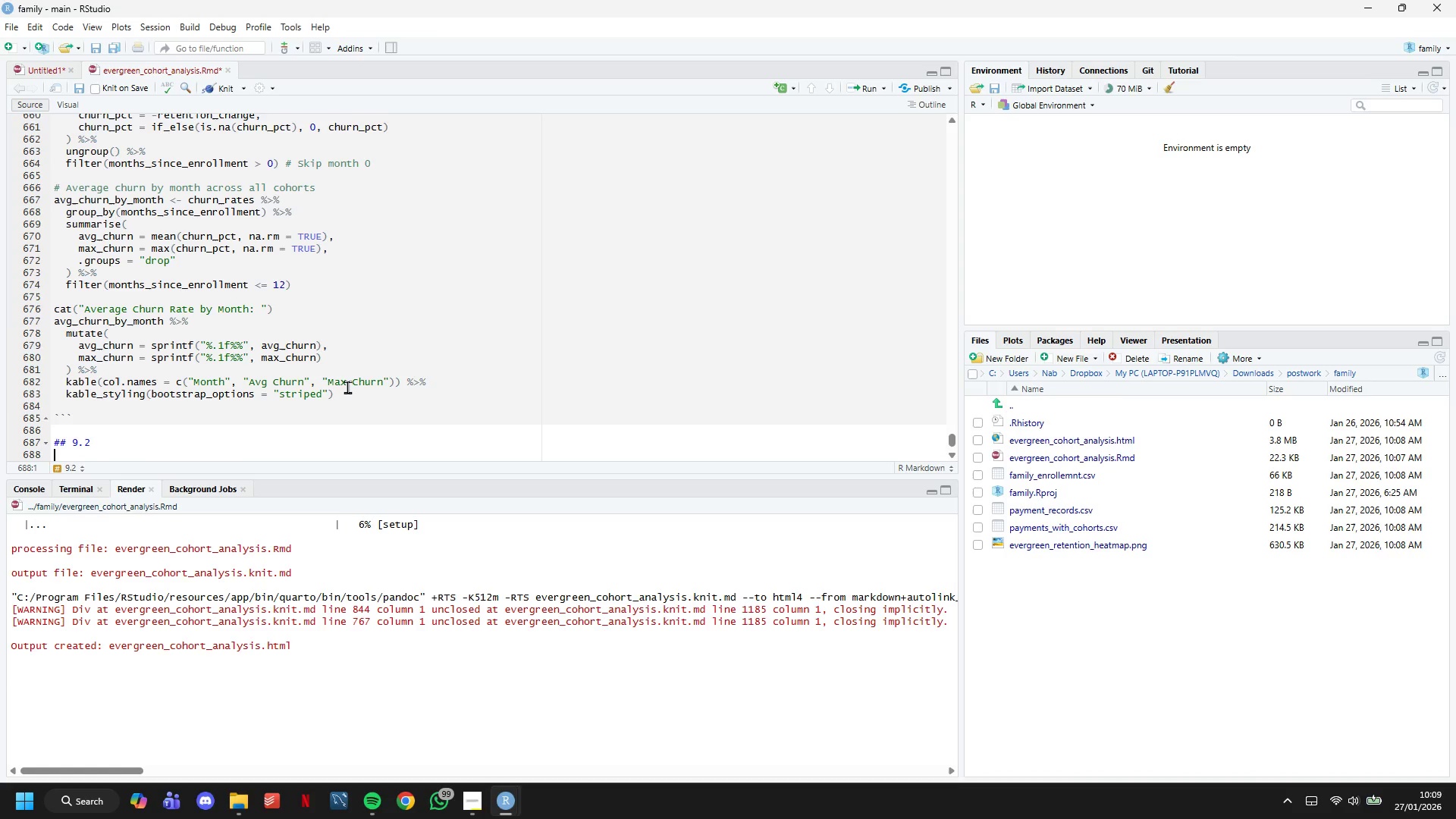 
key(Enter)
 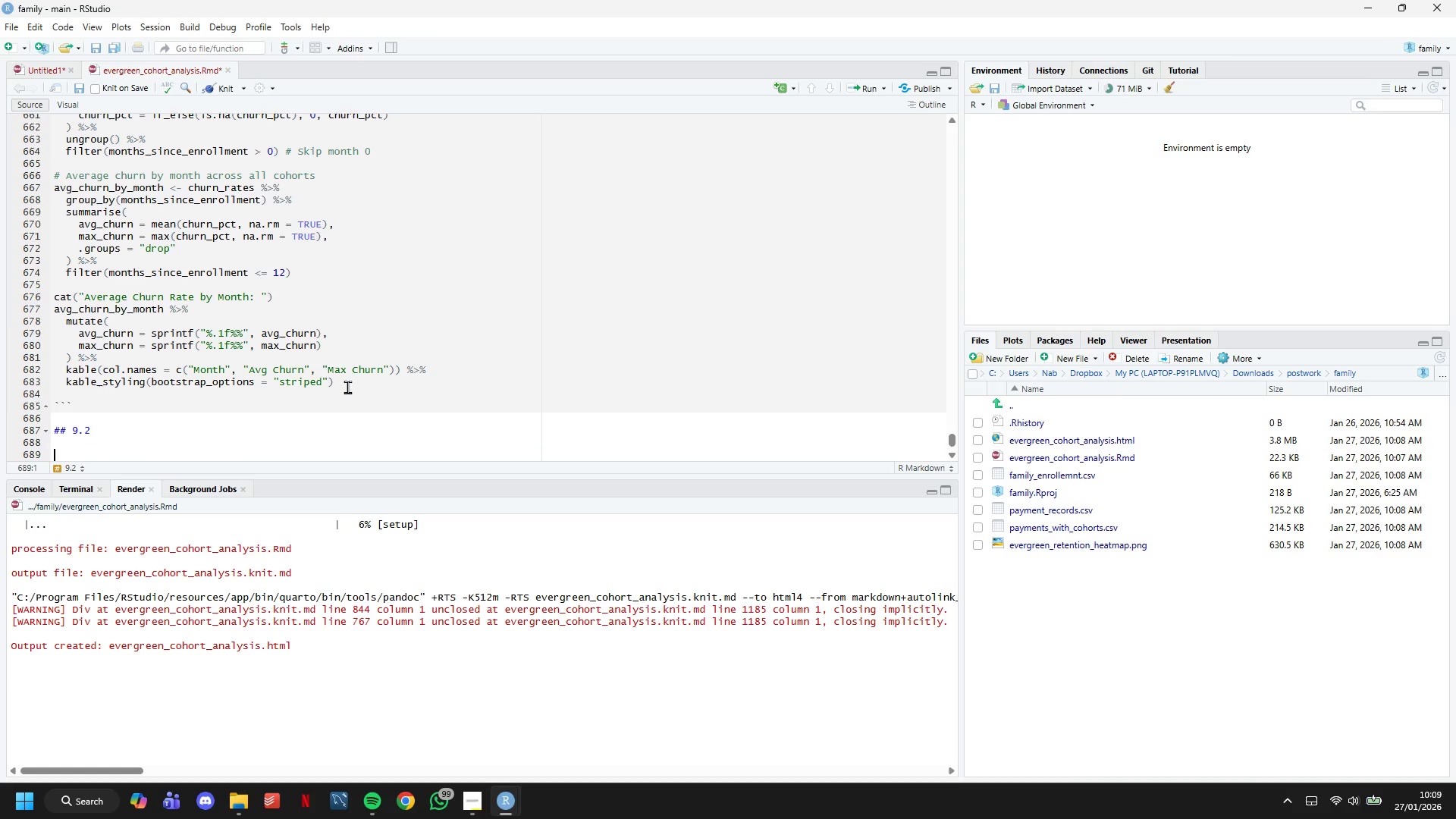 
key(Enter)
 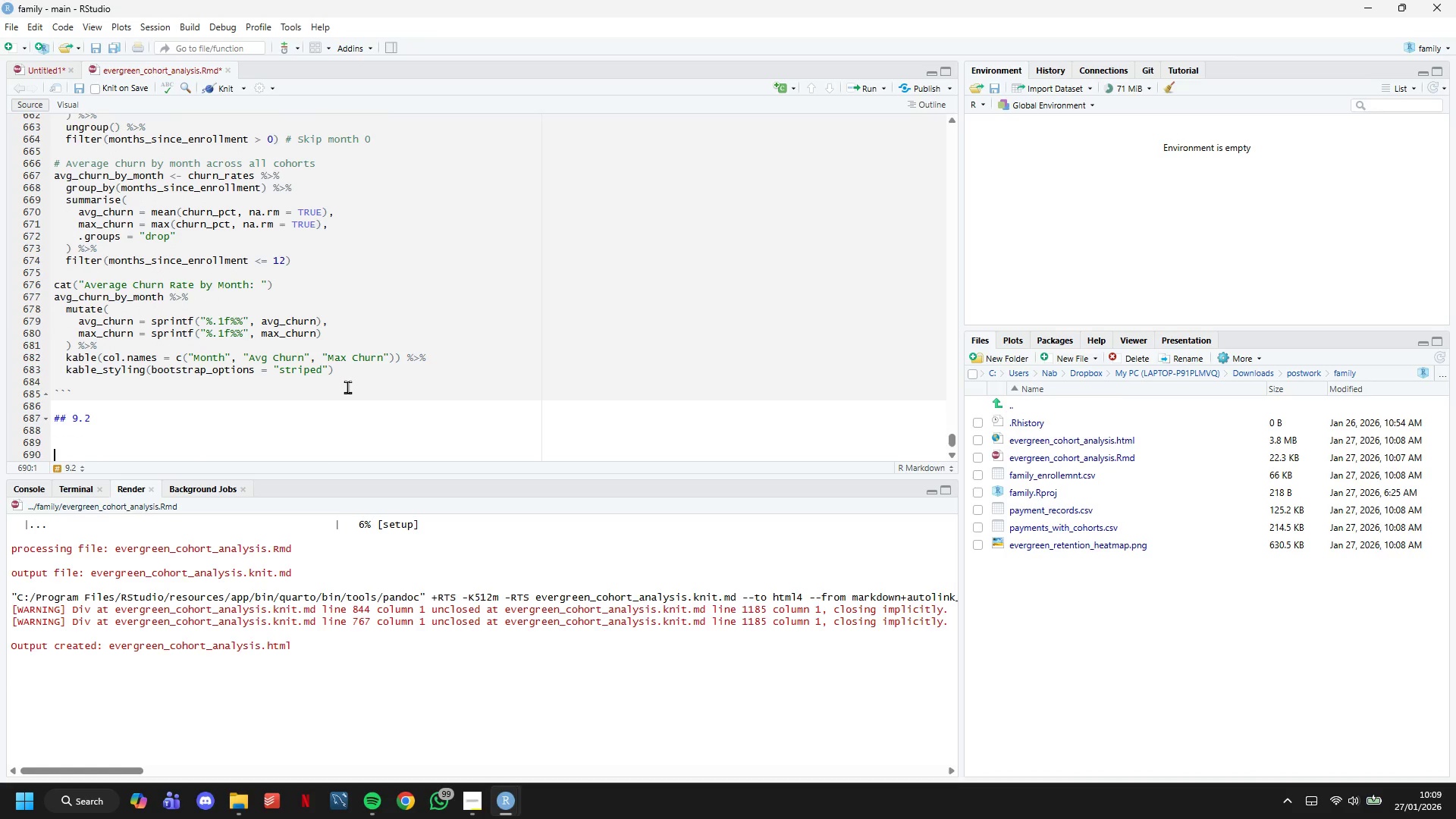 
key(Enter)
 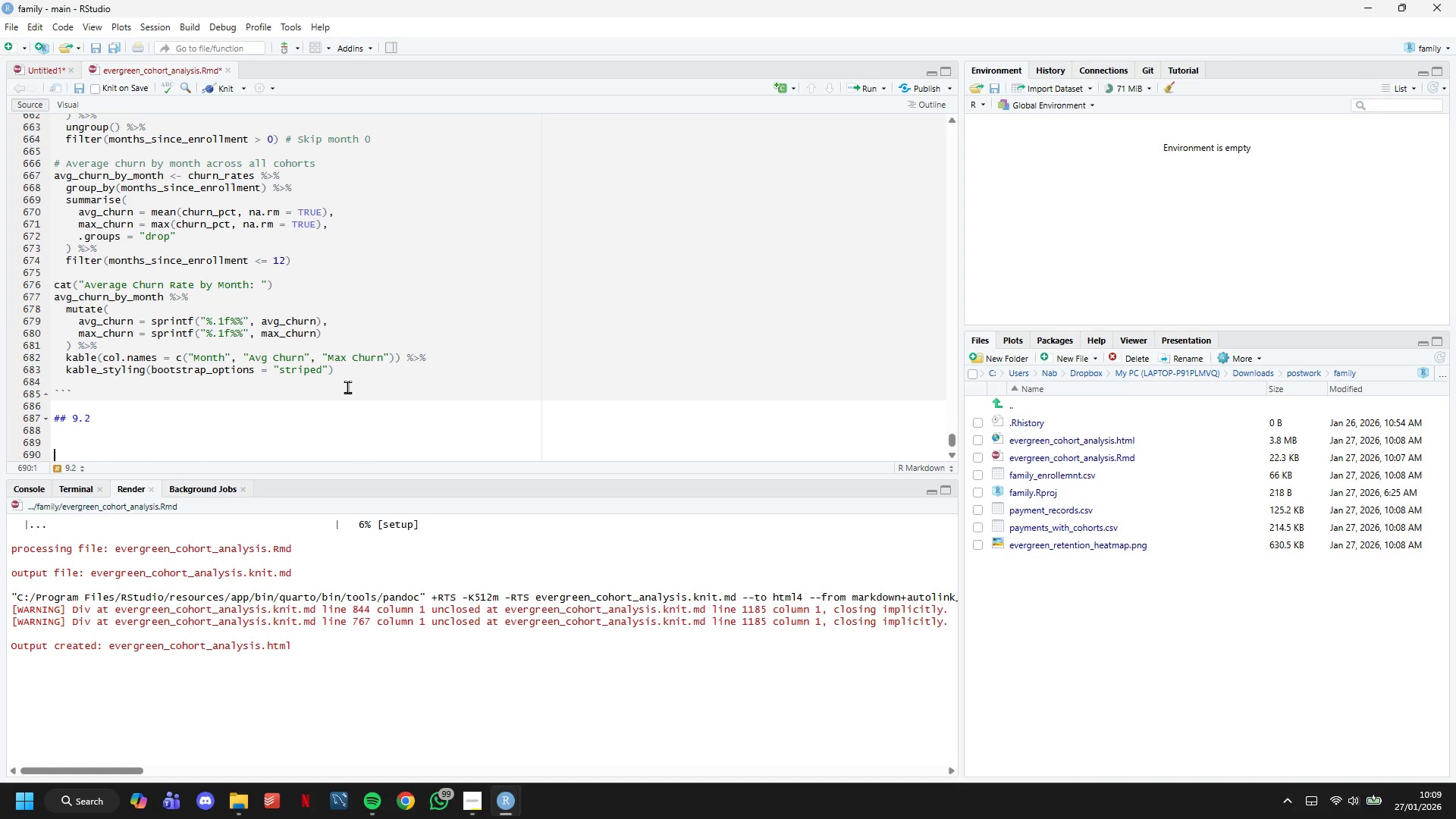 
key(Enter)
 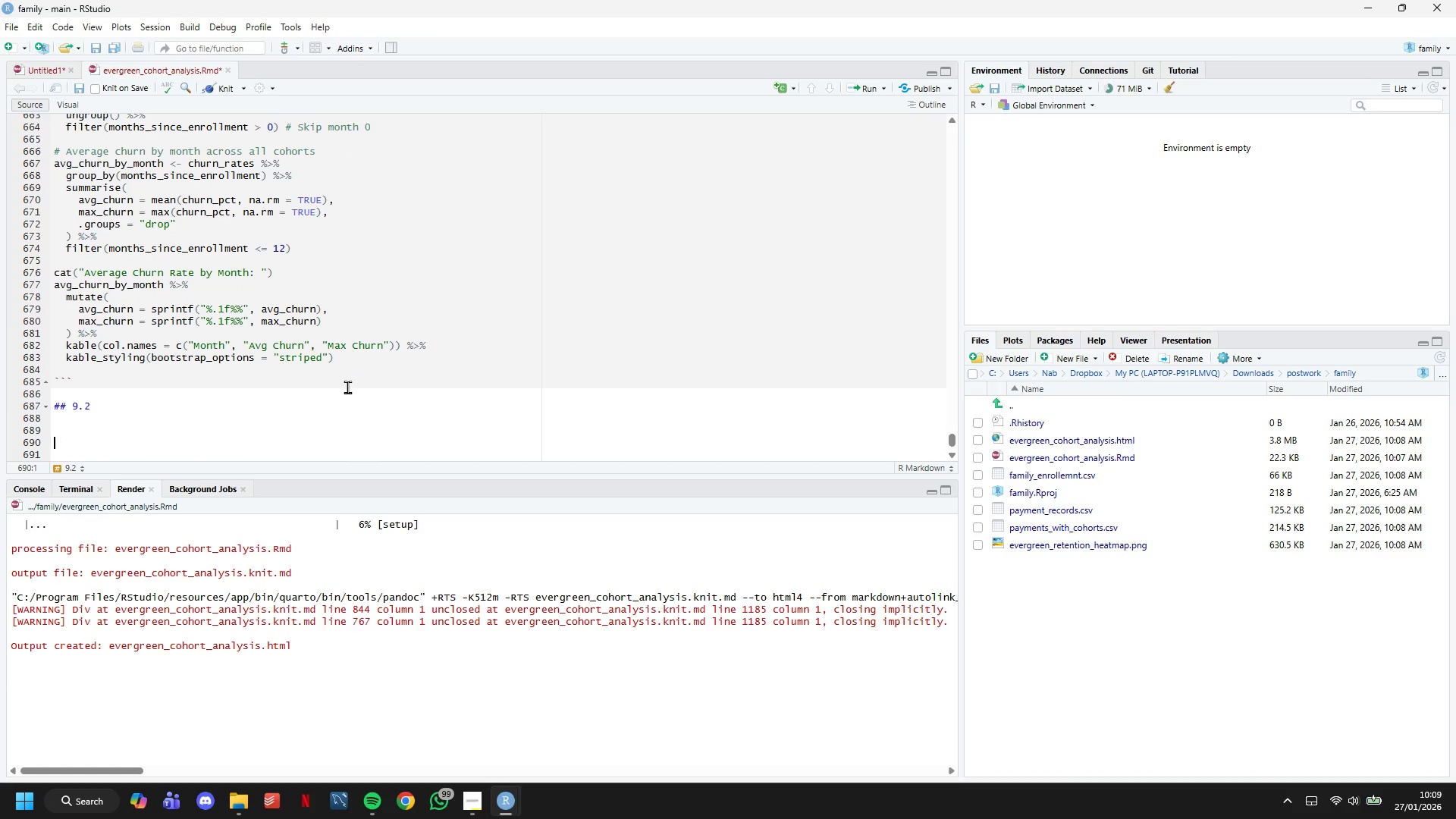 
key(ArrowUp)
 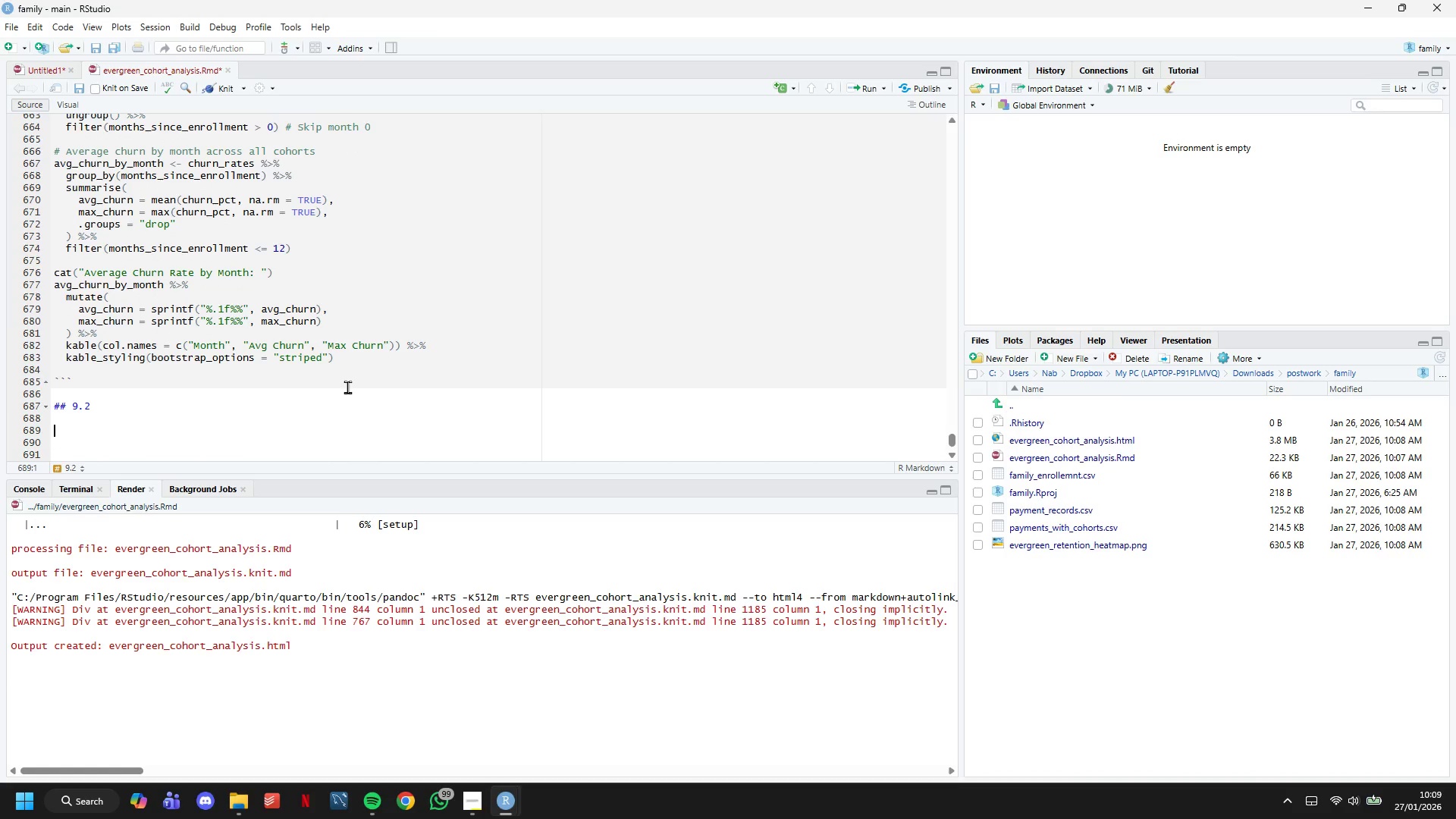 
key(ArrowUp)
 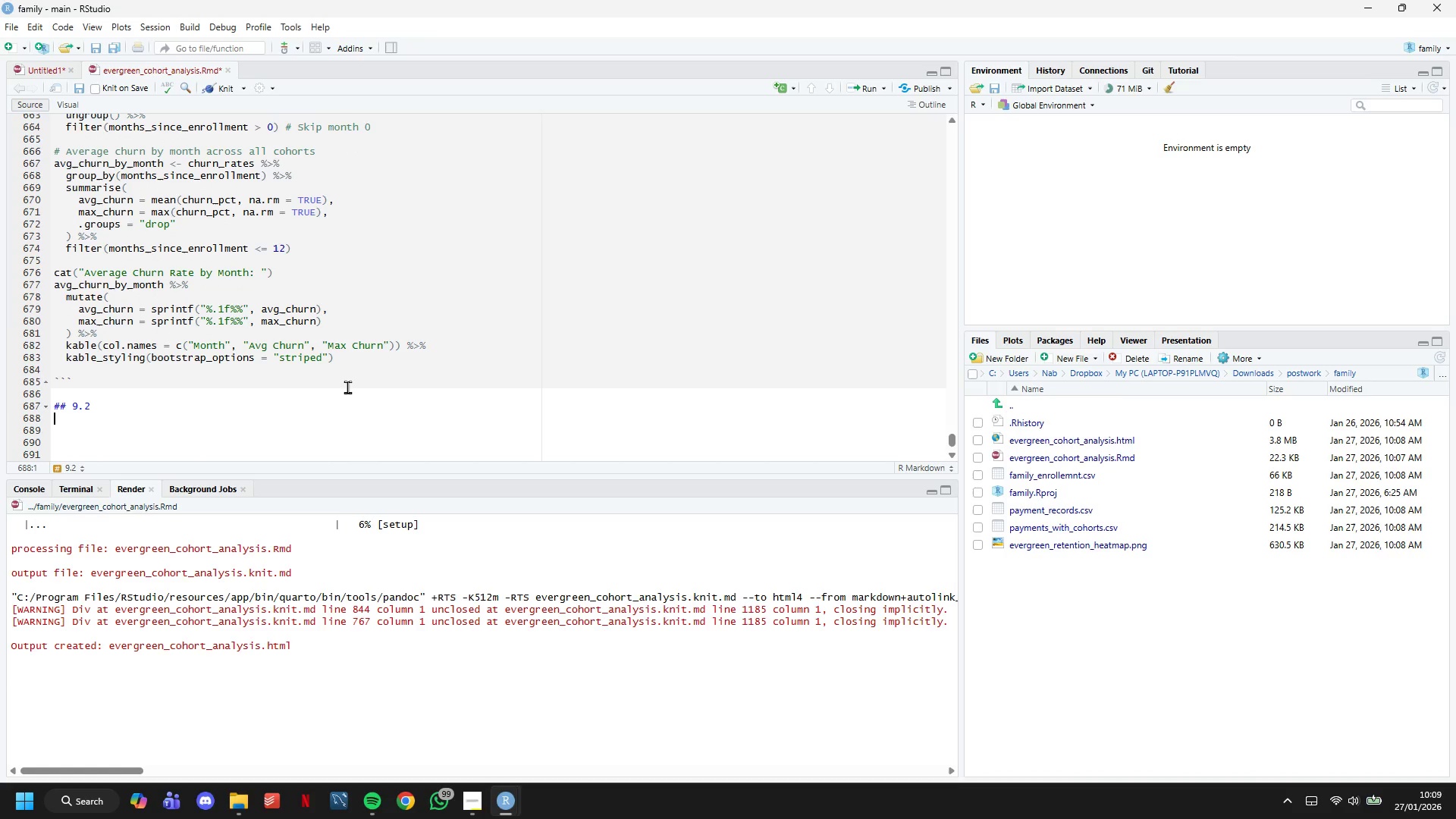 
key(ArrowUp)
 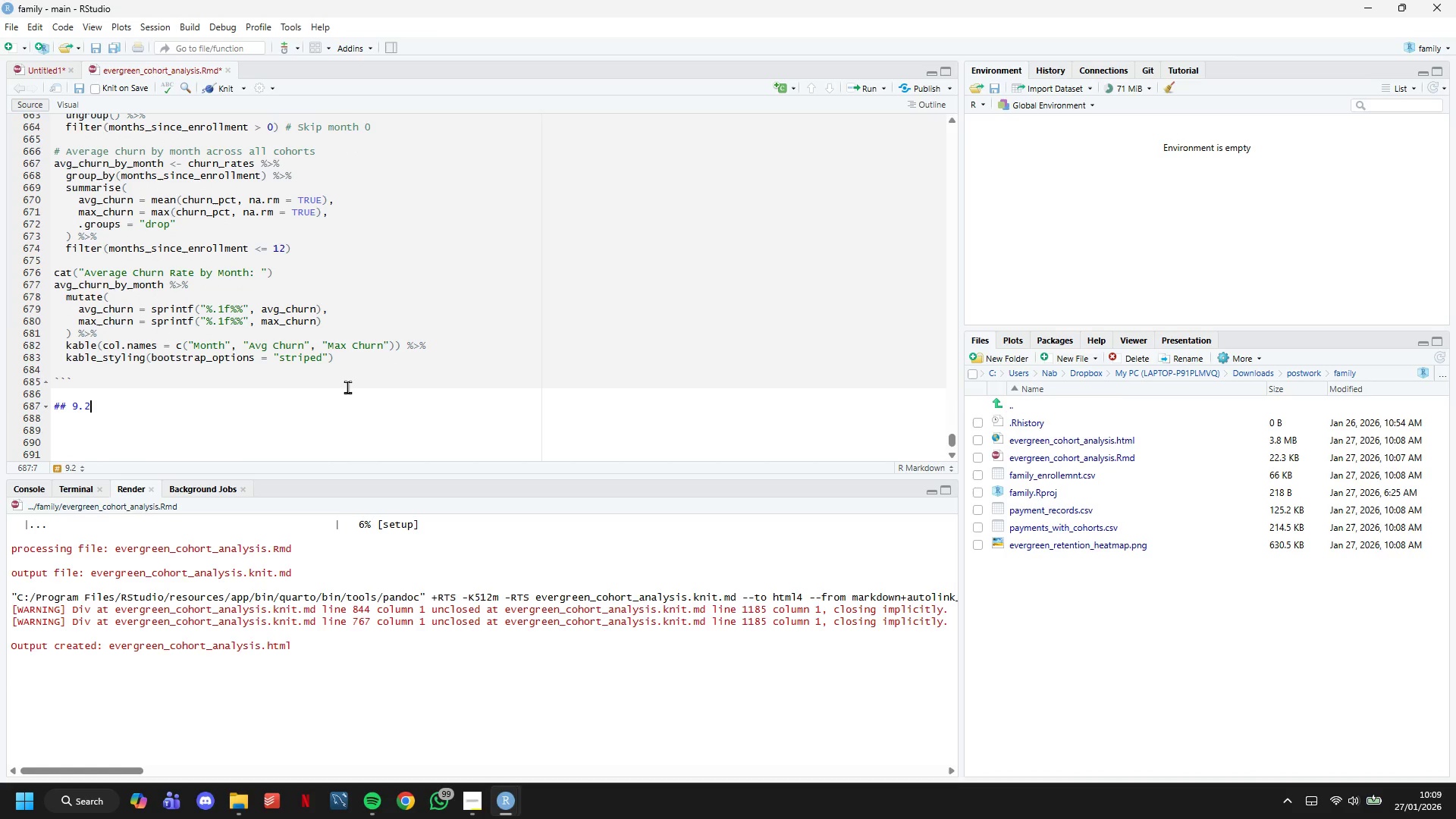 
key(ArrowLeft)
 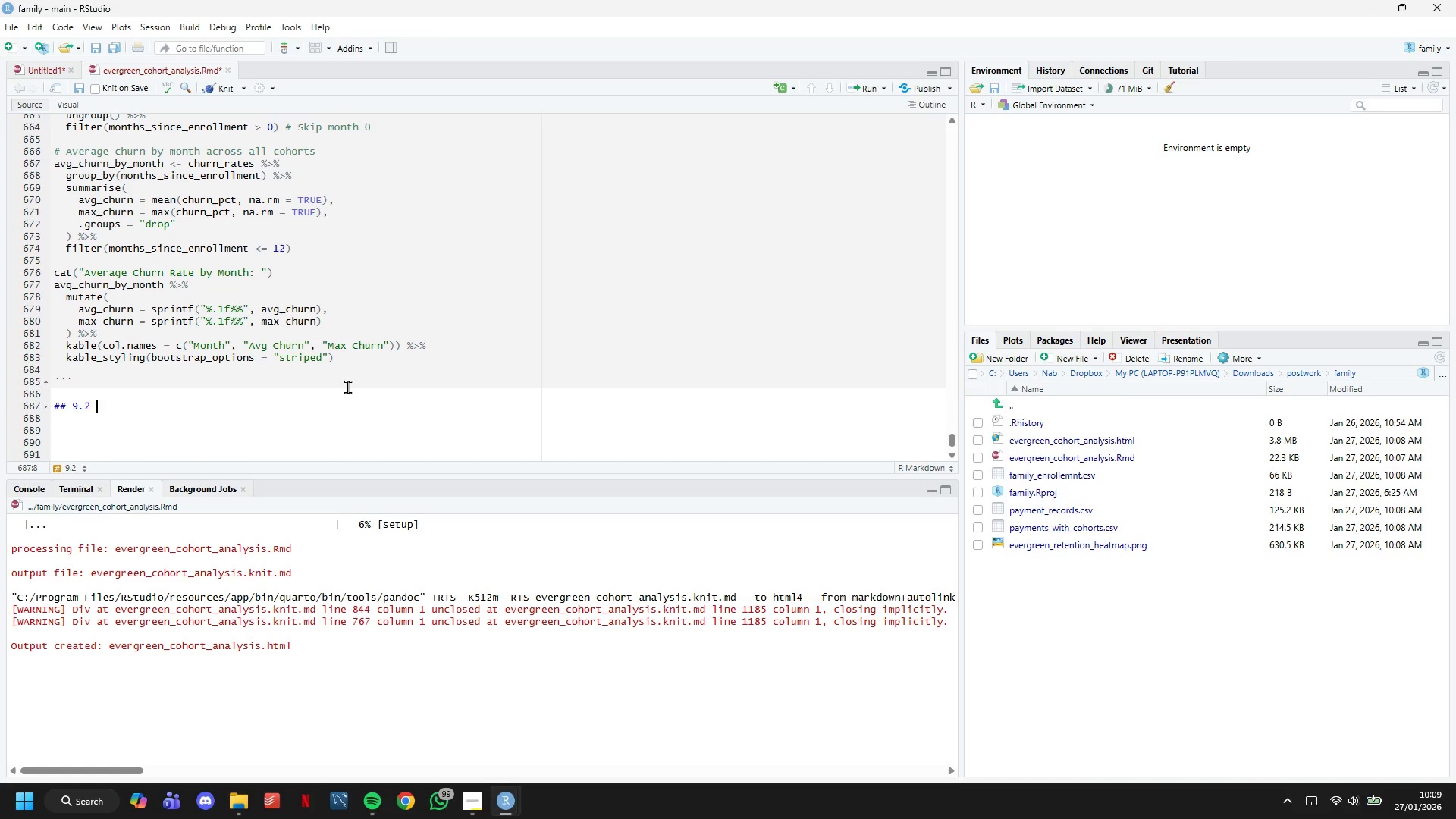 
type( Identify Critical Churn Windows)
 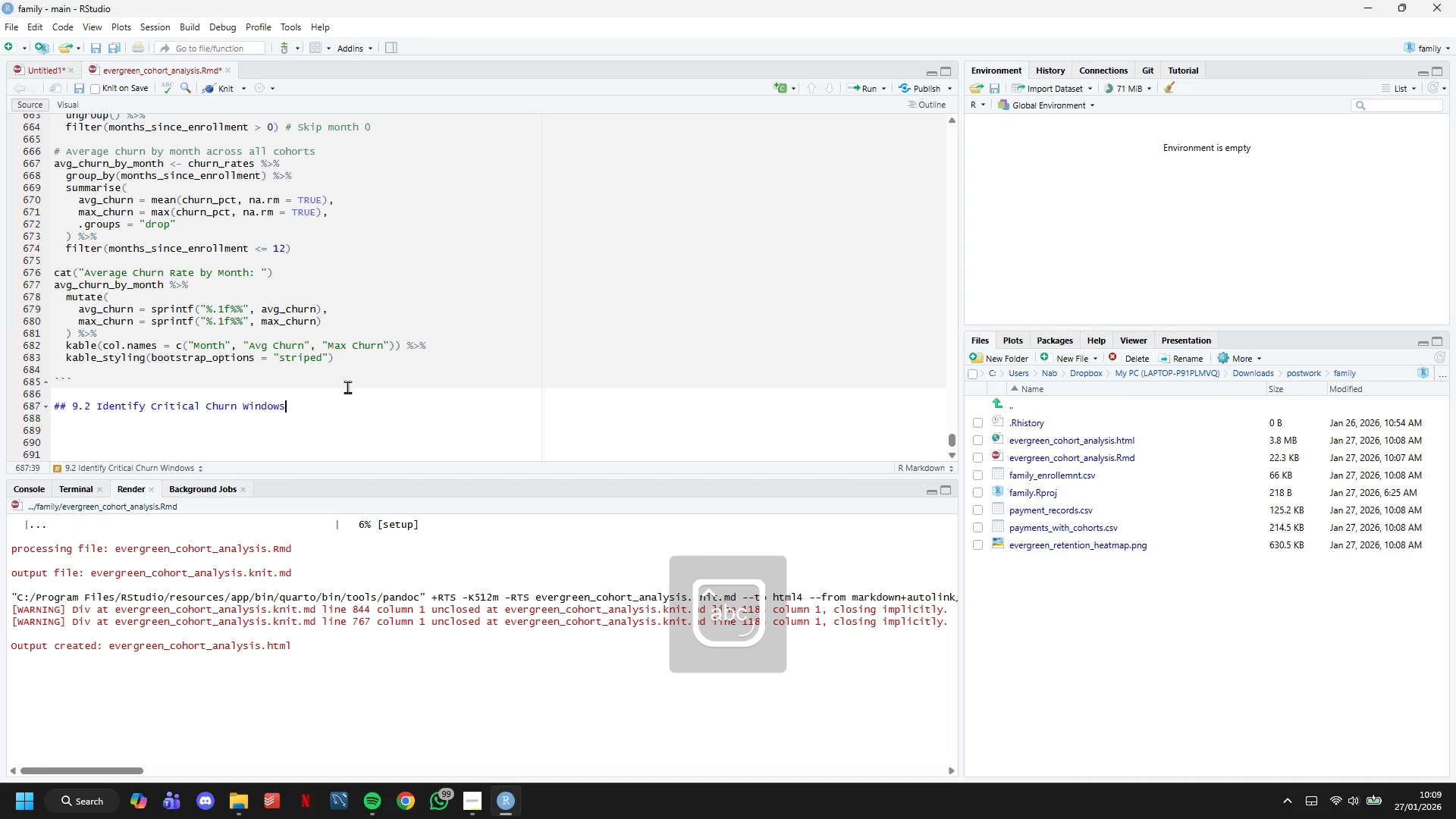 
key(Enter)
 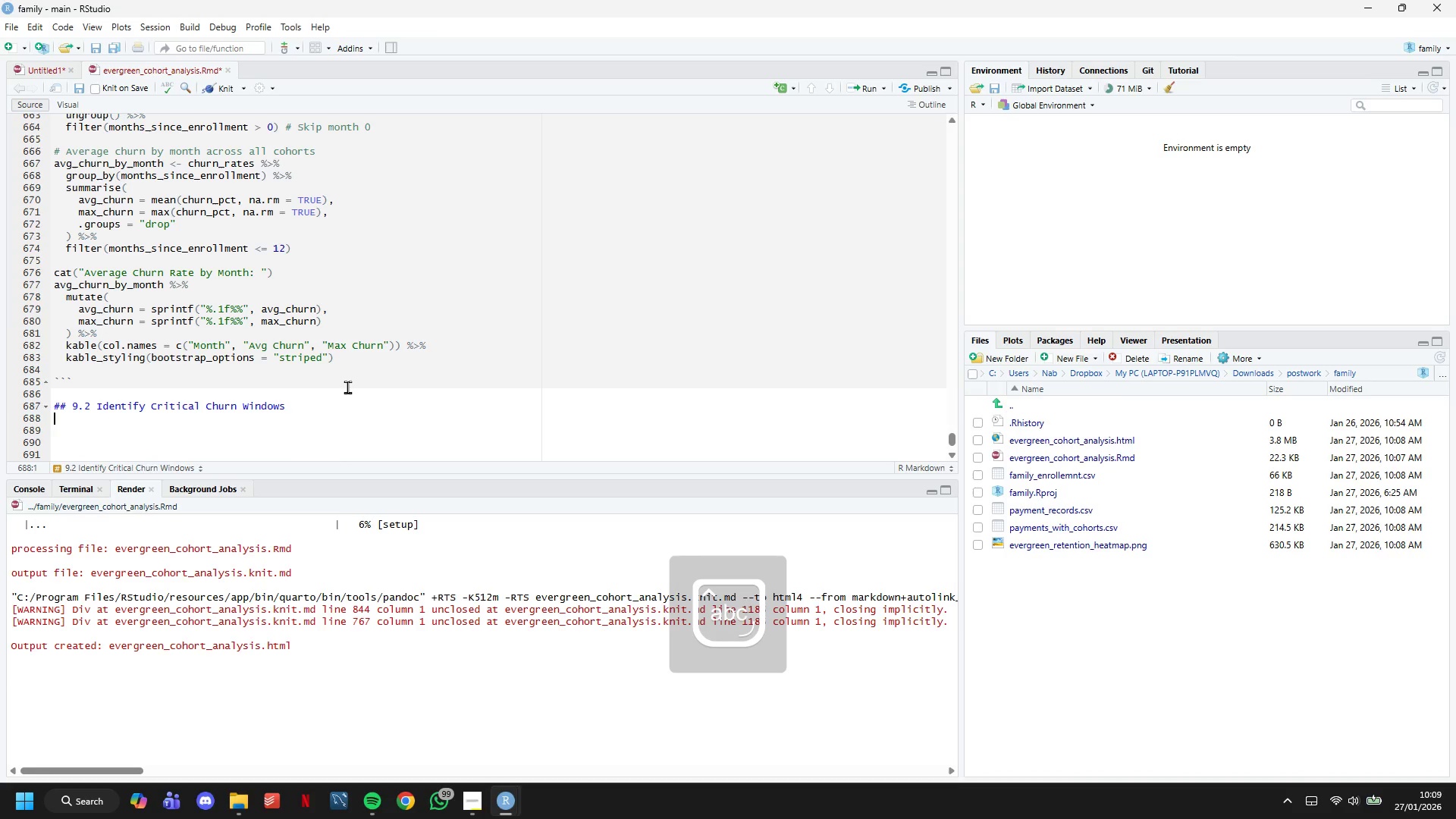 
key(Enter)
 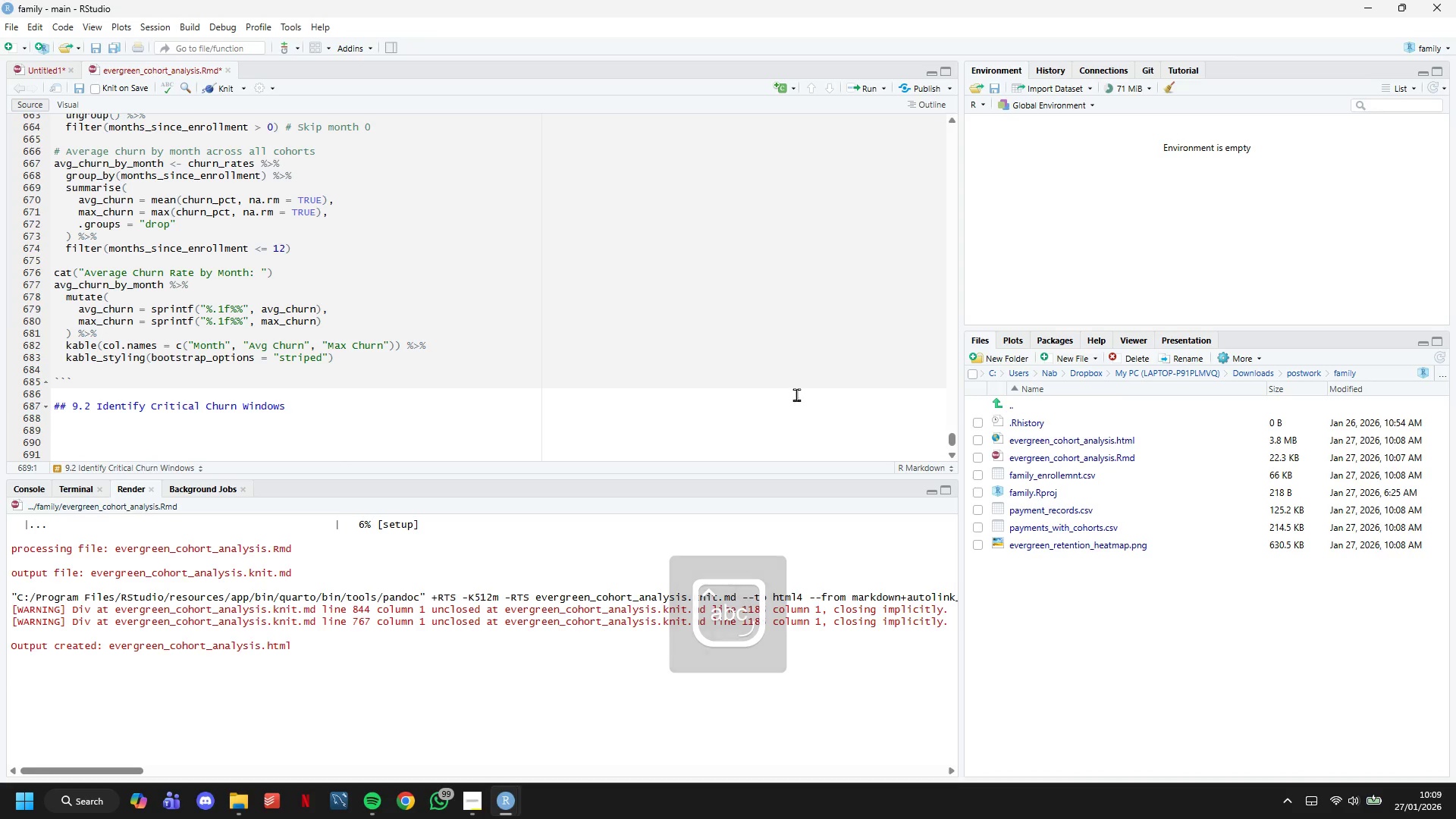 
scroll: coordinate [269, 363], scroll_direction: down, amount: 5.0
 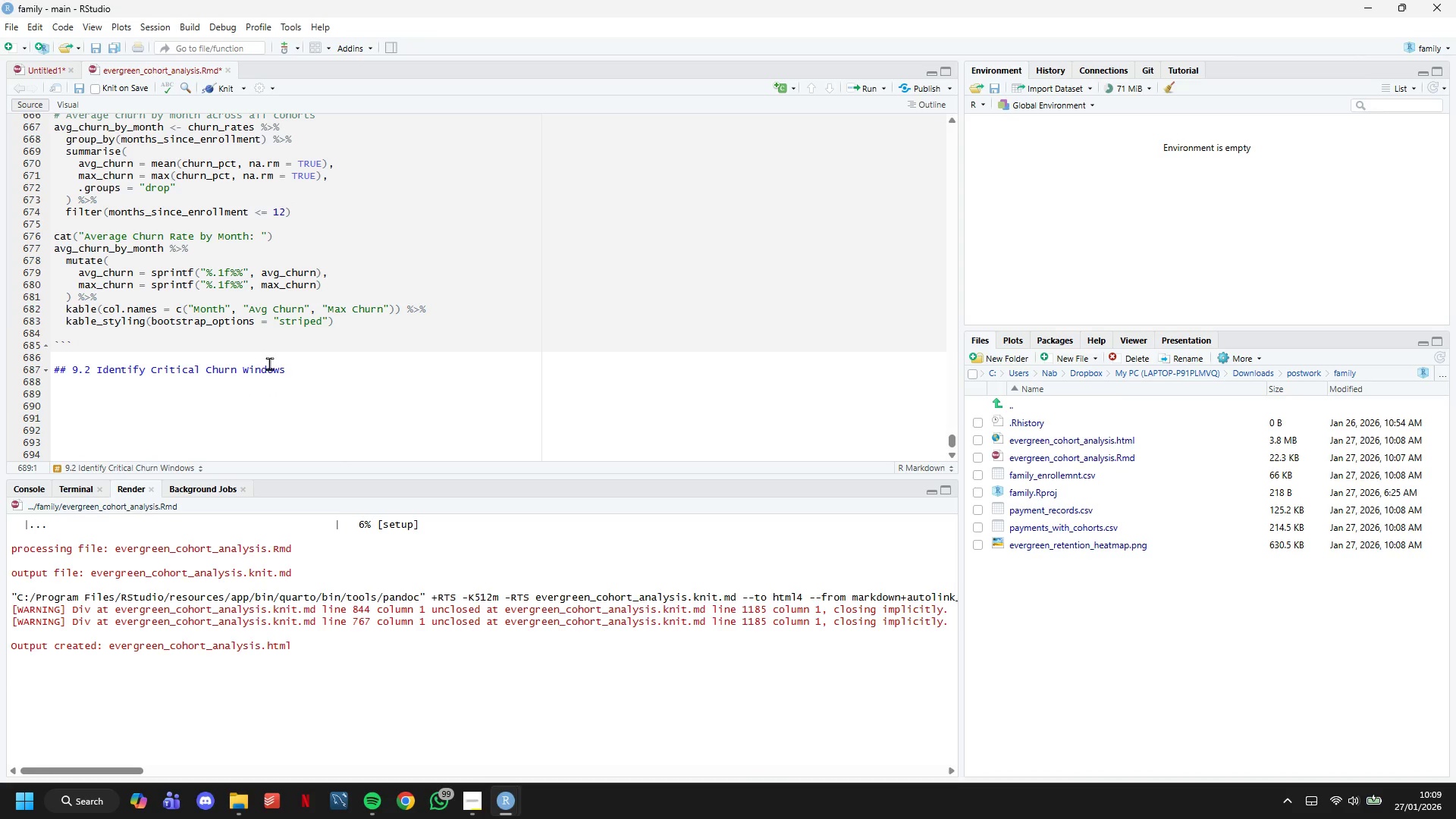 
key(Backquote)
 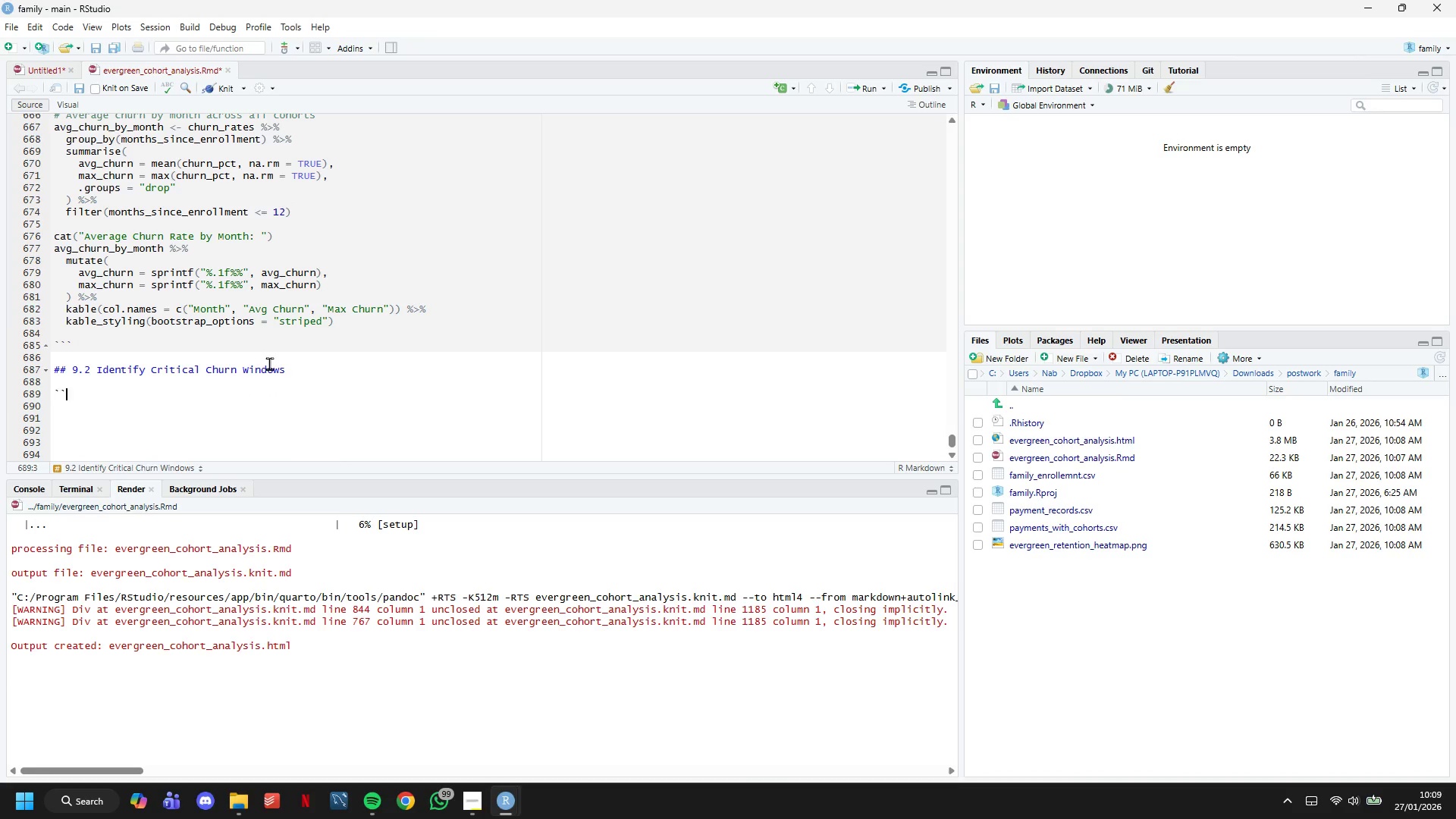 
key(Backquote)
 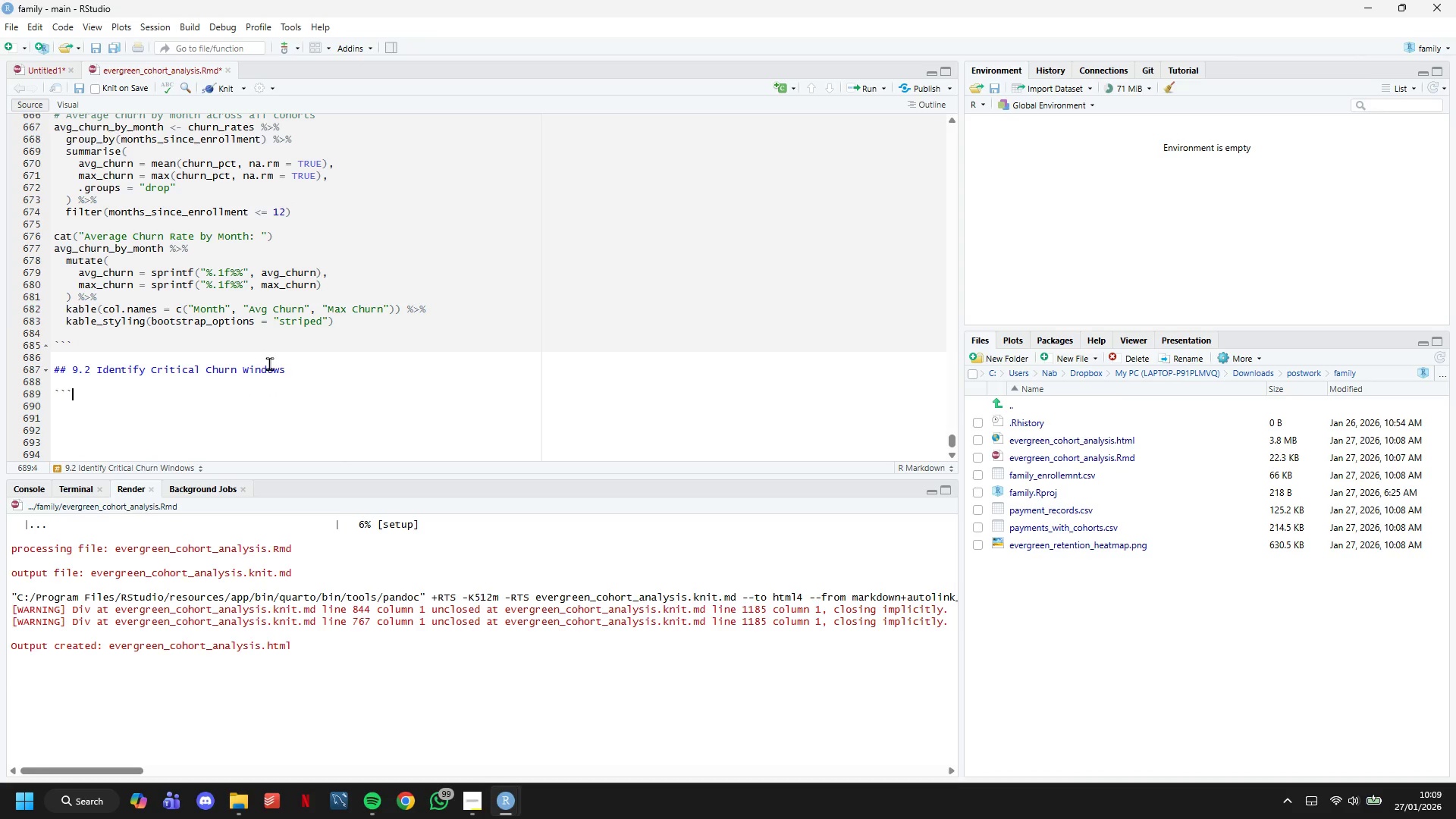 
key(Backquote)
 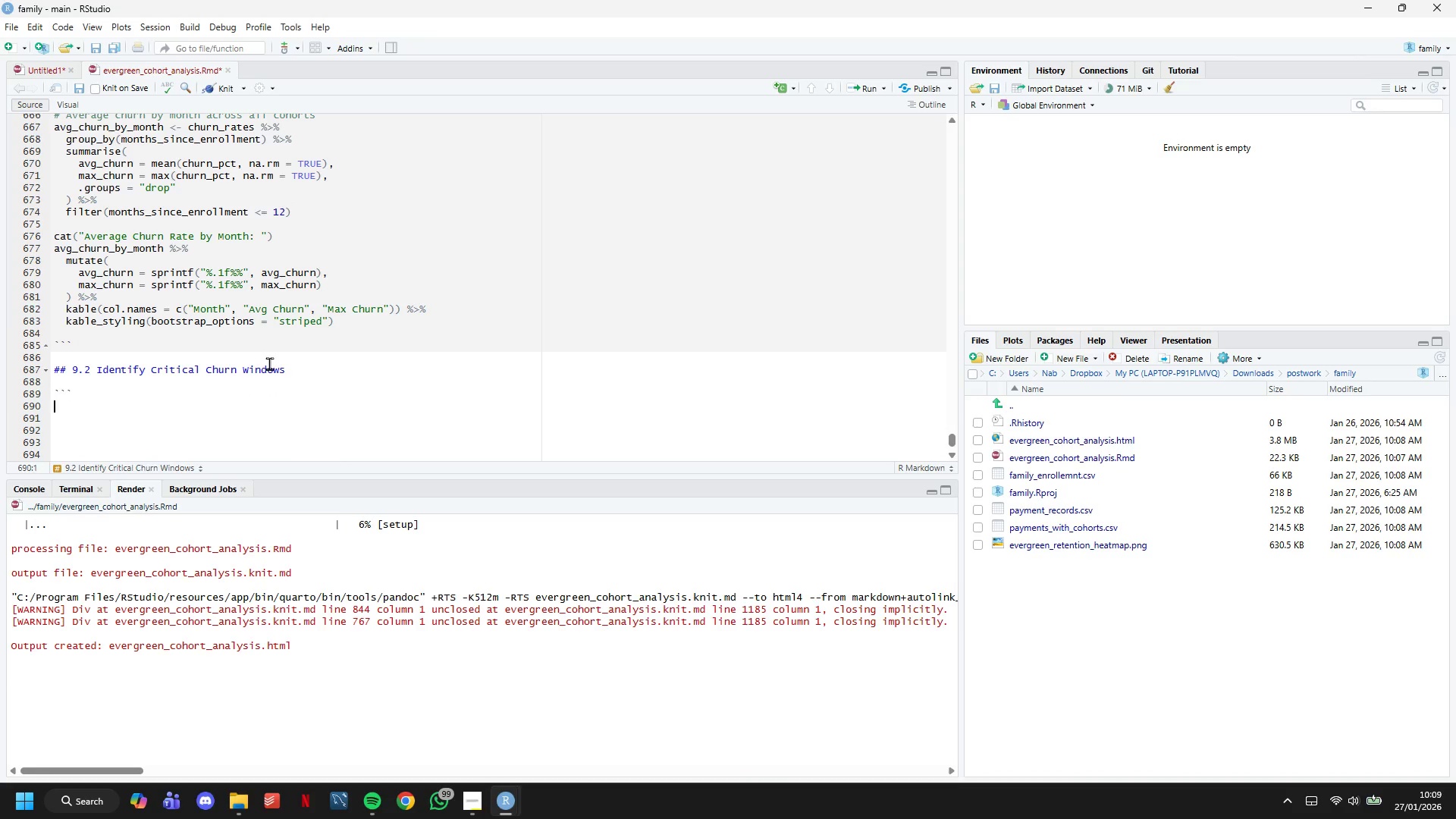 
key(Enter)
 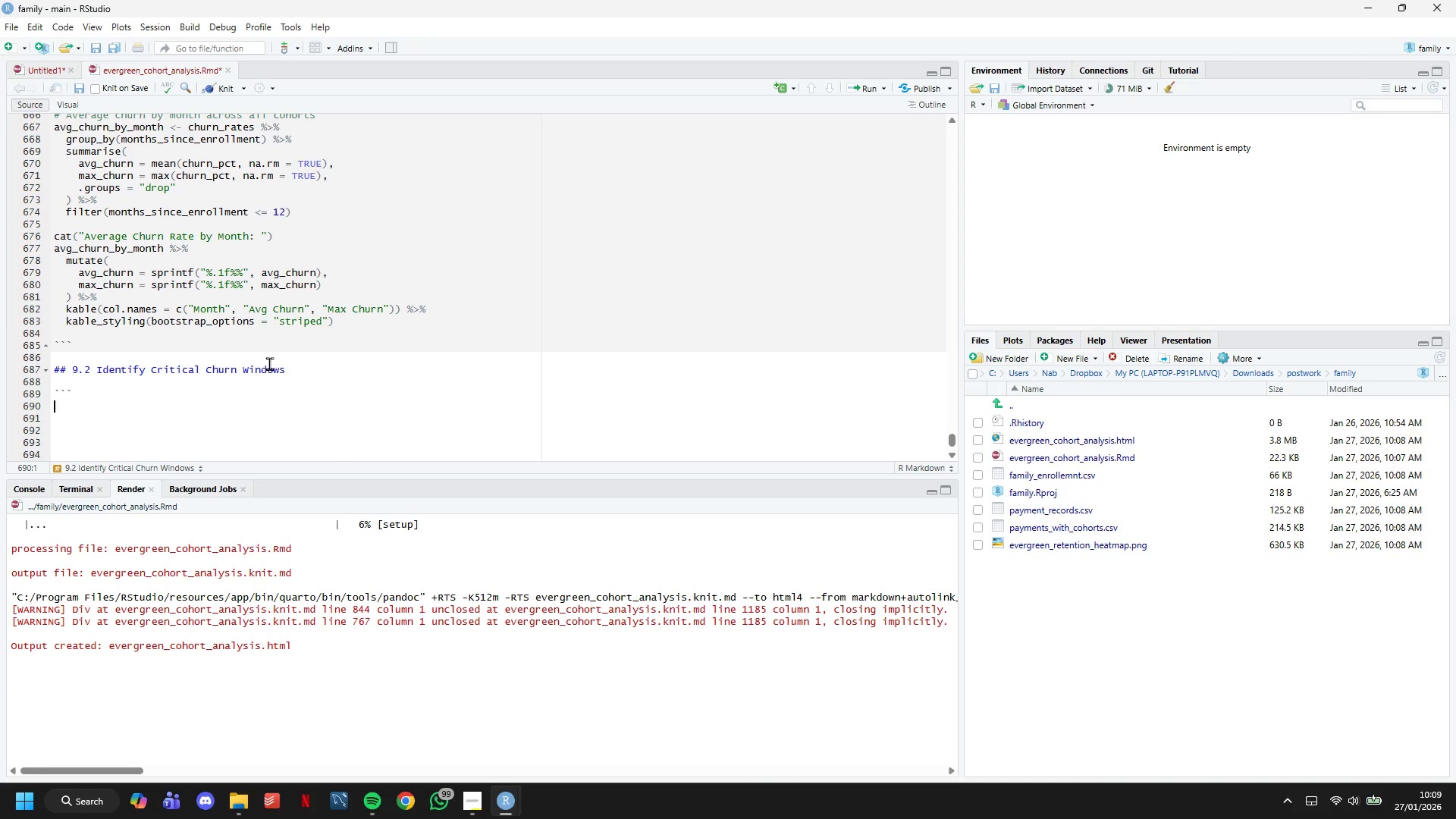 
key(Backquote)
 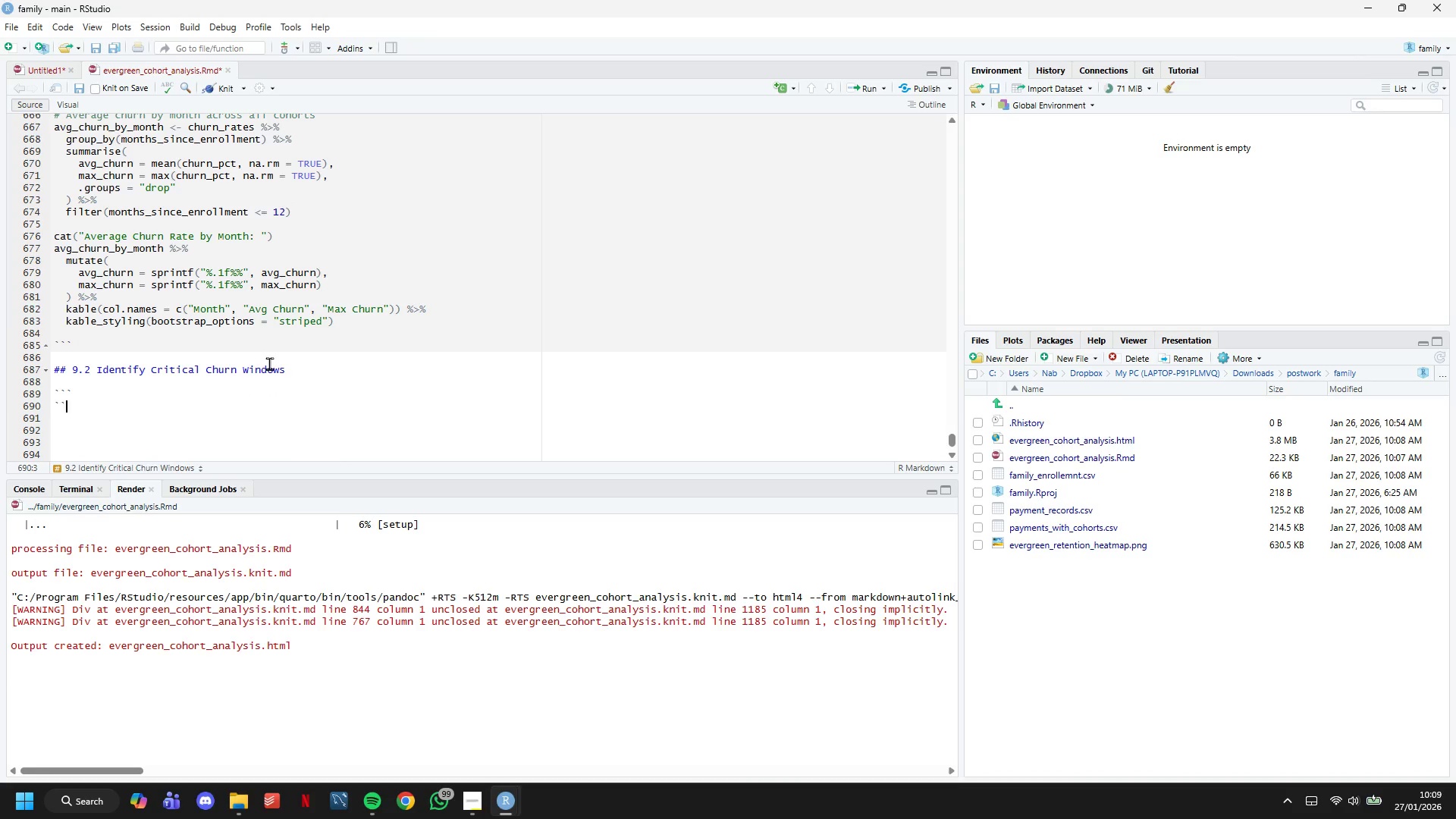 
key(Backquote)
 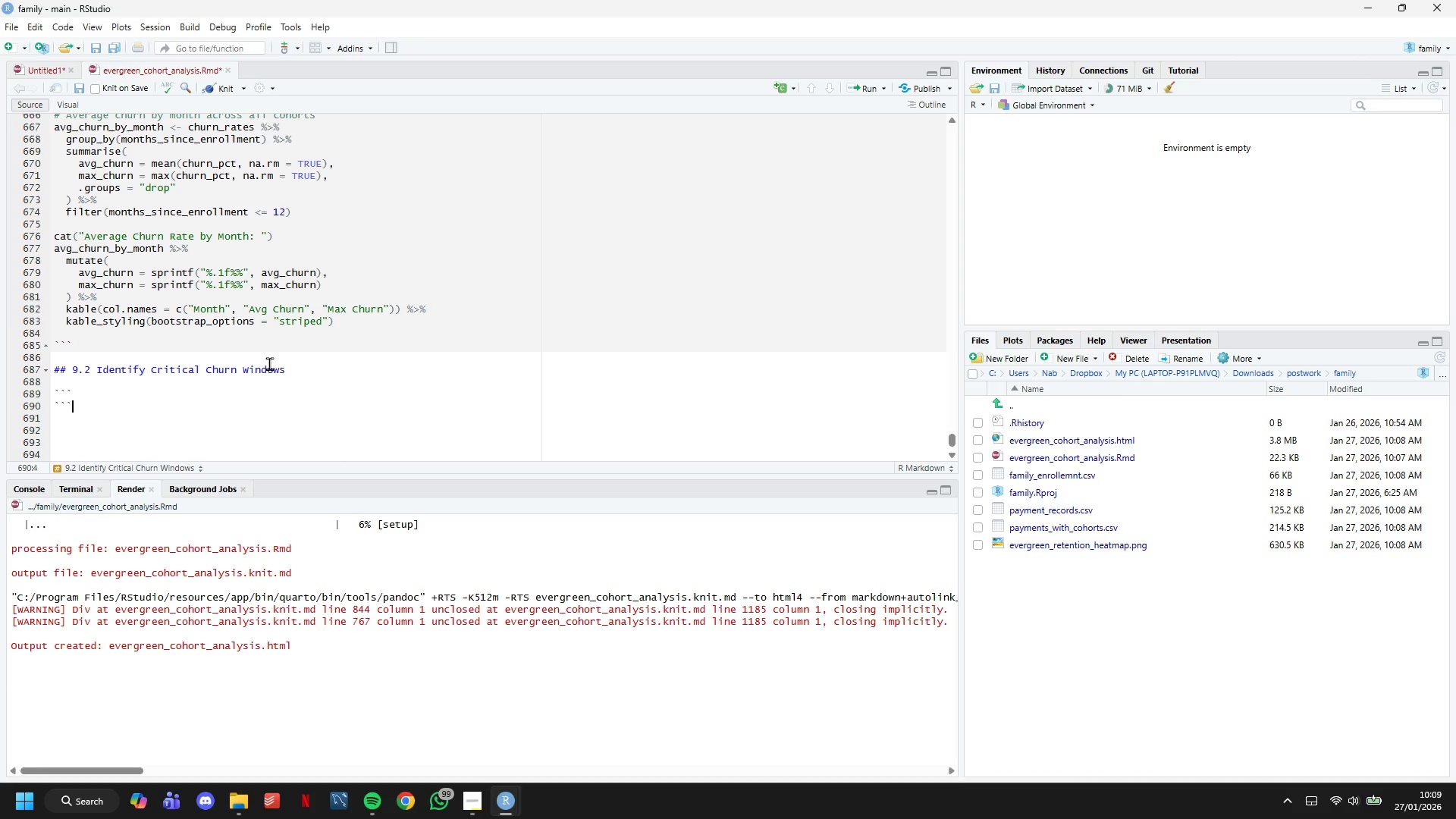 
key(Backquote)
 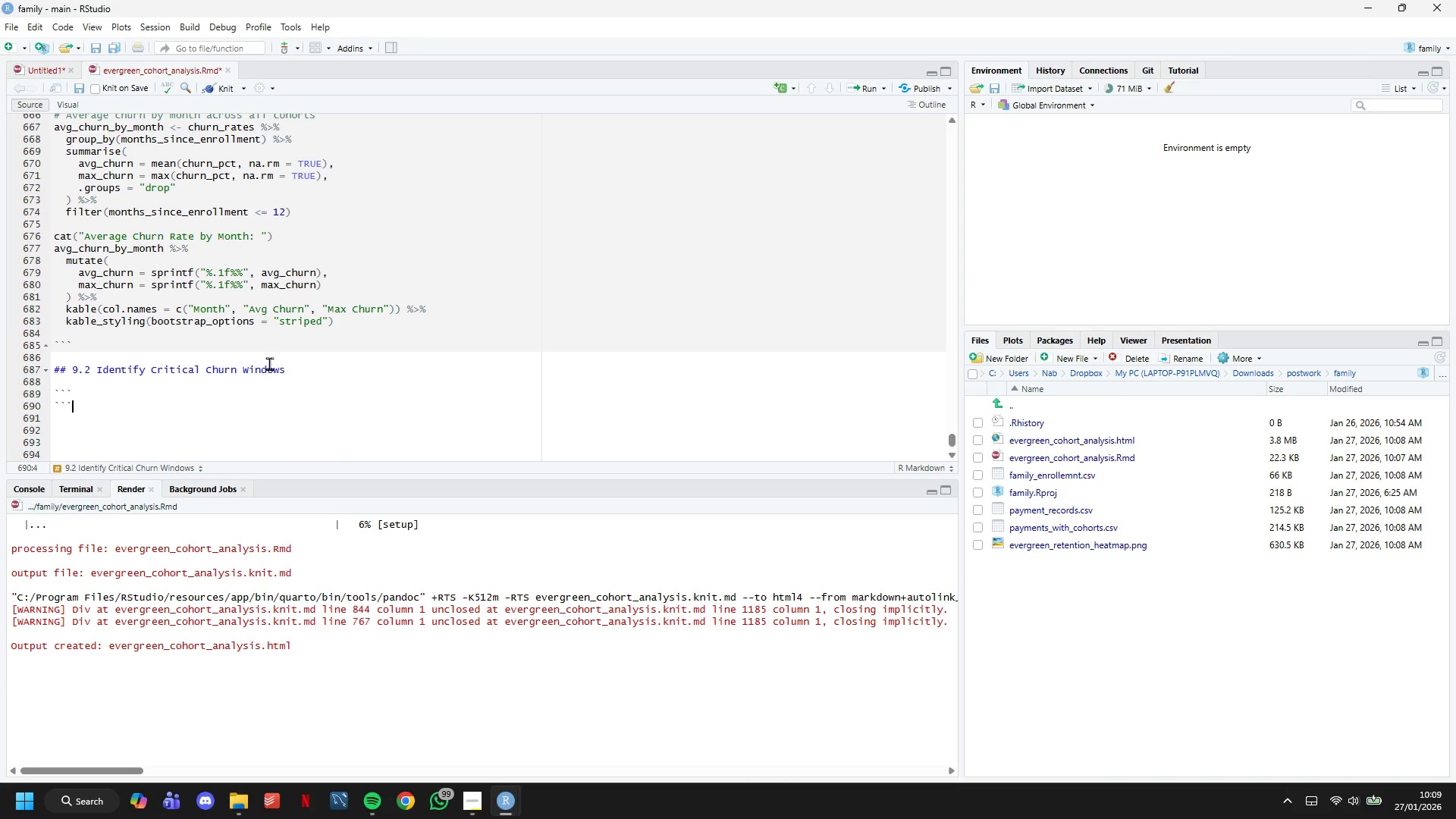 
key(ArrowUp)
 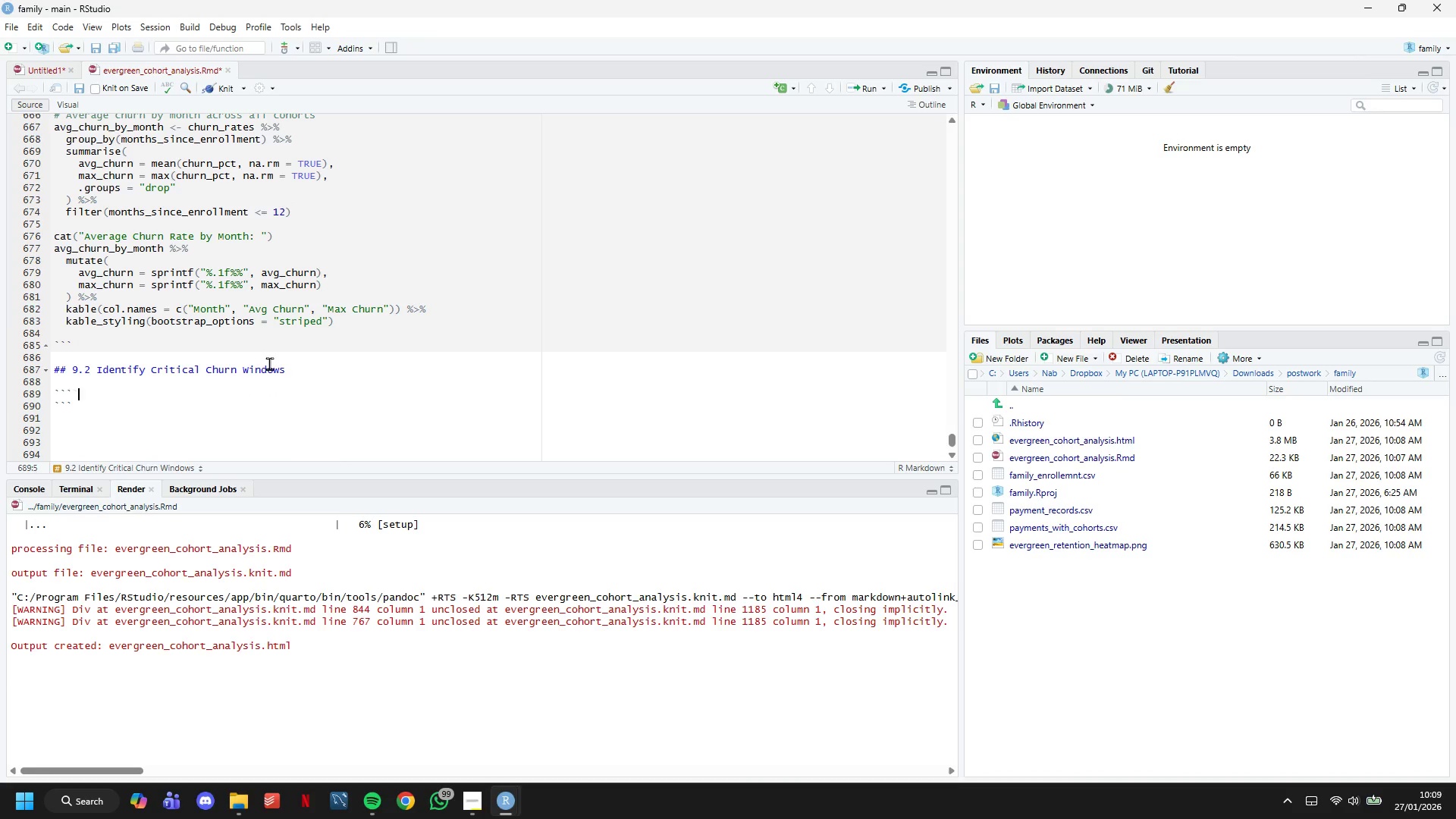 
type( {r churn_windows, fig.width = 14, fih)
key(Backspace)
type(g.height =7)
 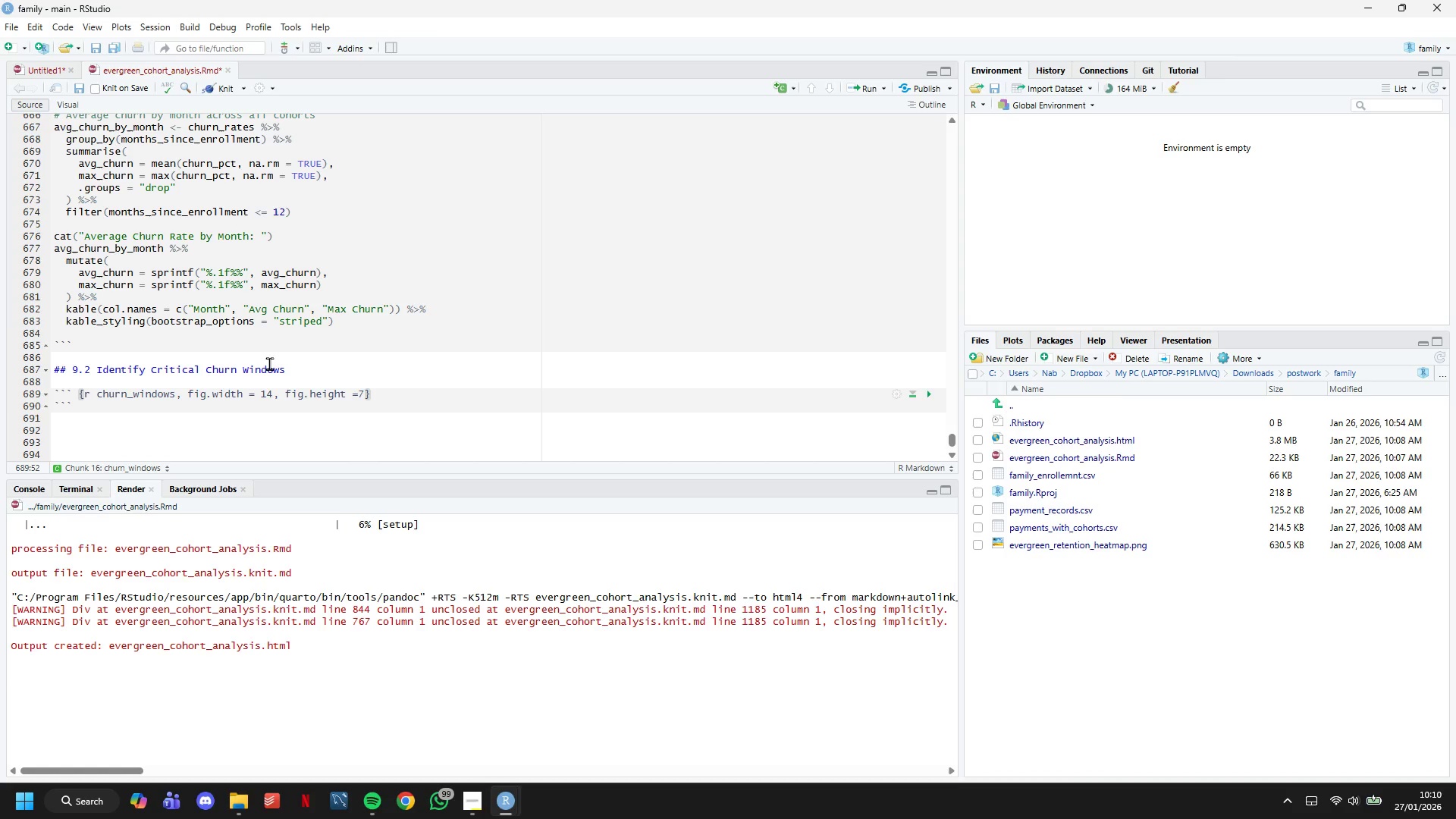 
key(ArrowRight)
 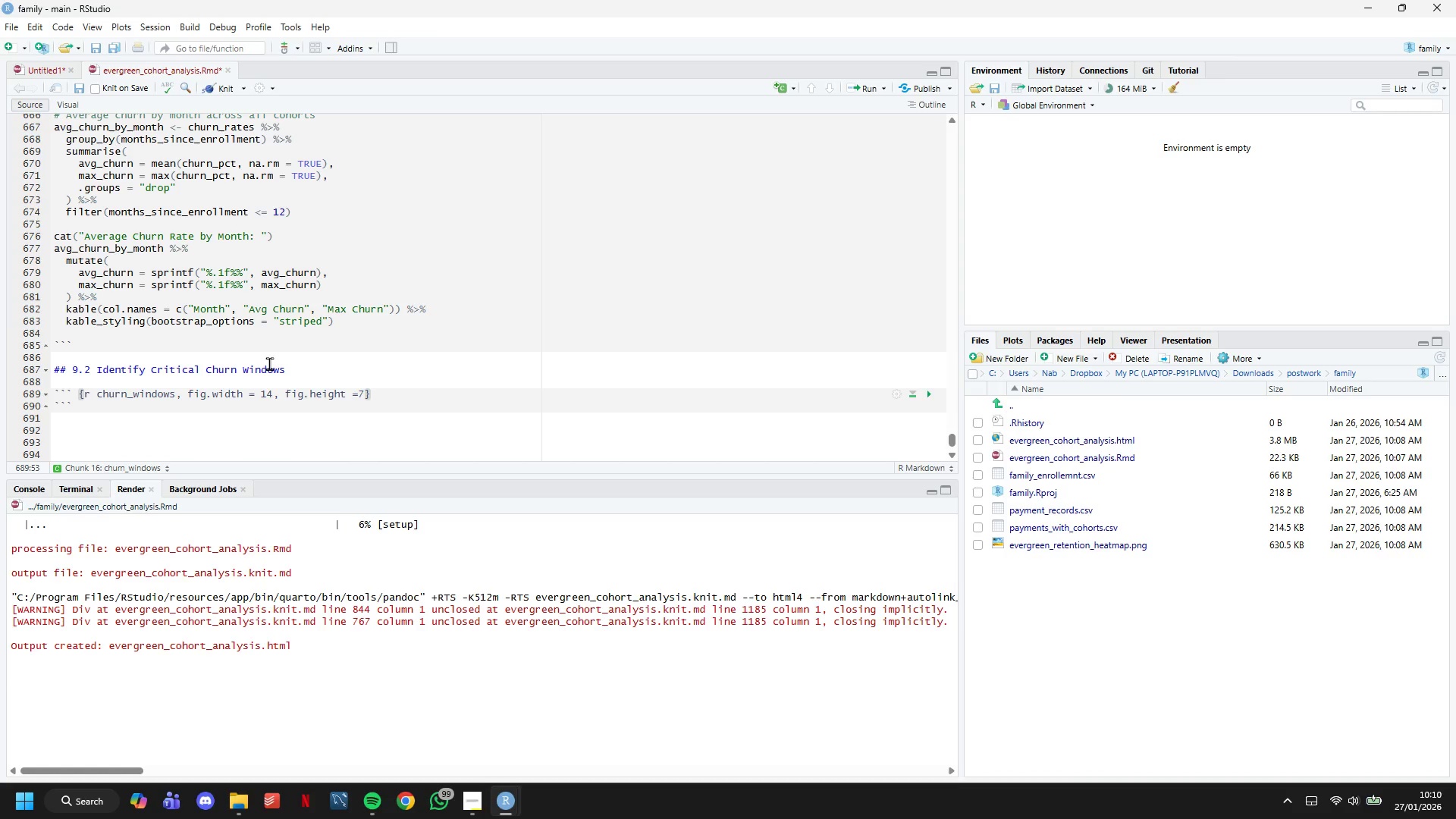 
key(Enter)
 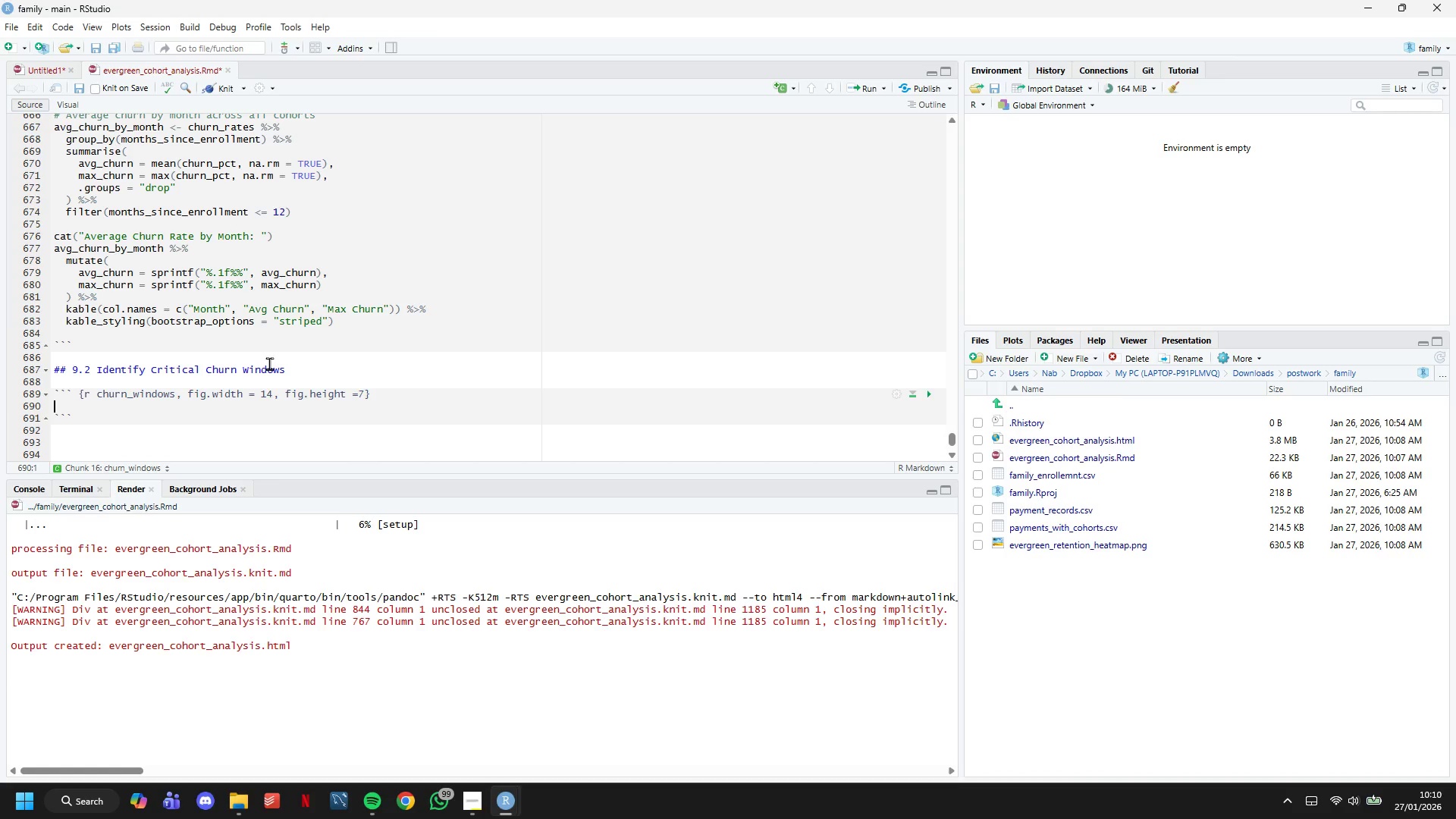 
hold_key(key=ShiftLeft, duration=0.34)
 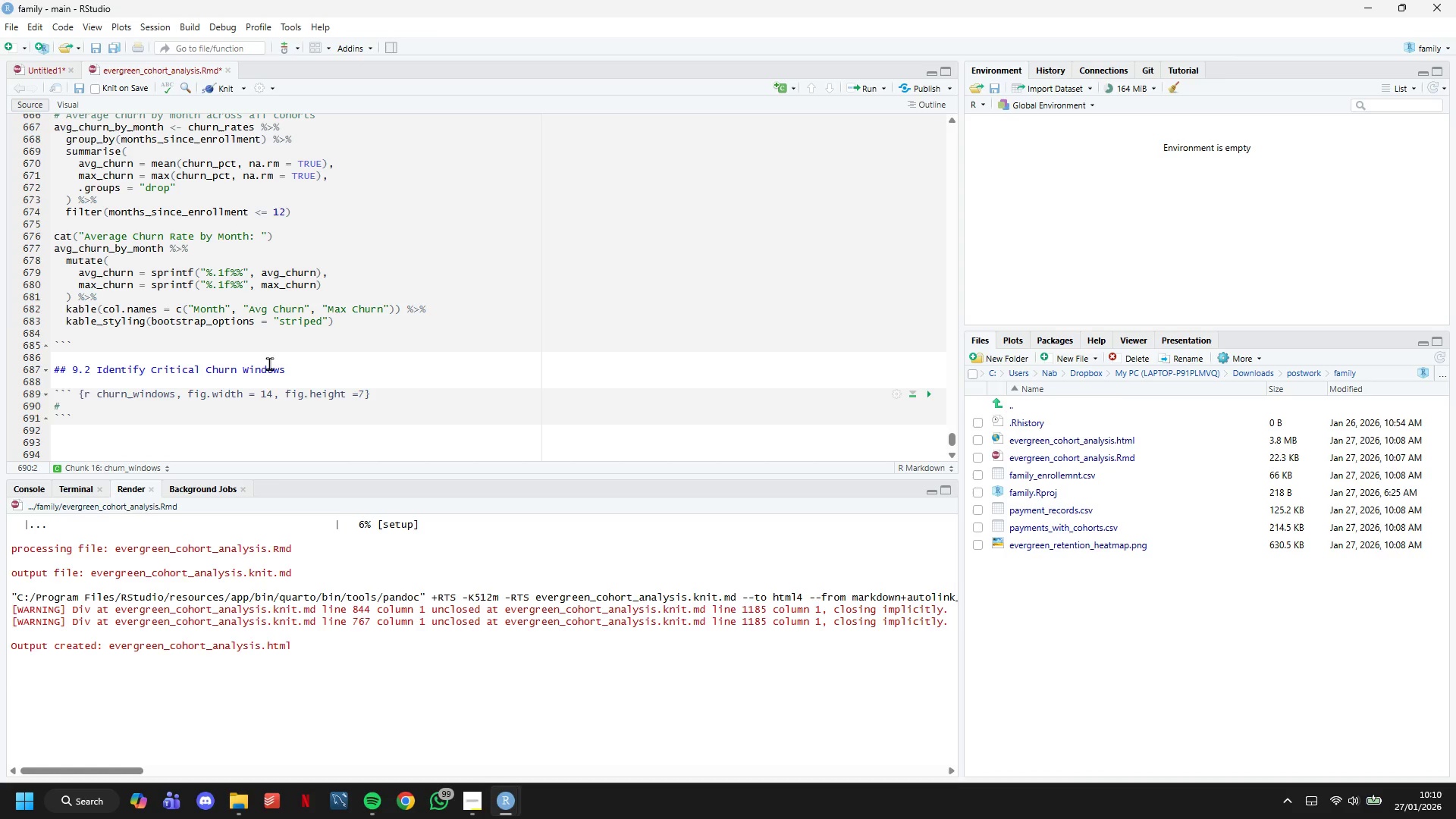 
type(3 Visualize churn patterns)
 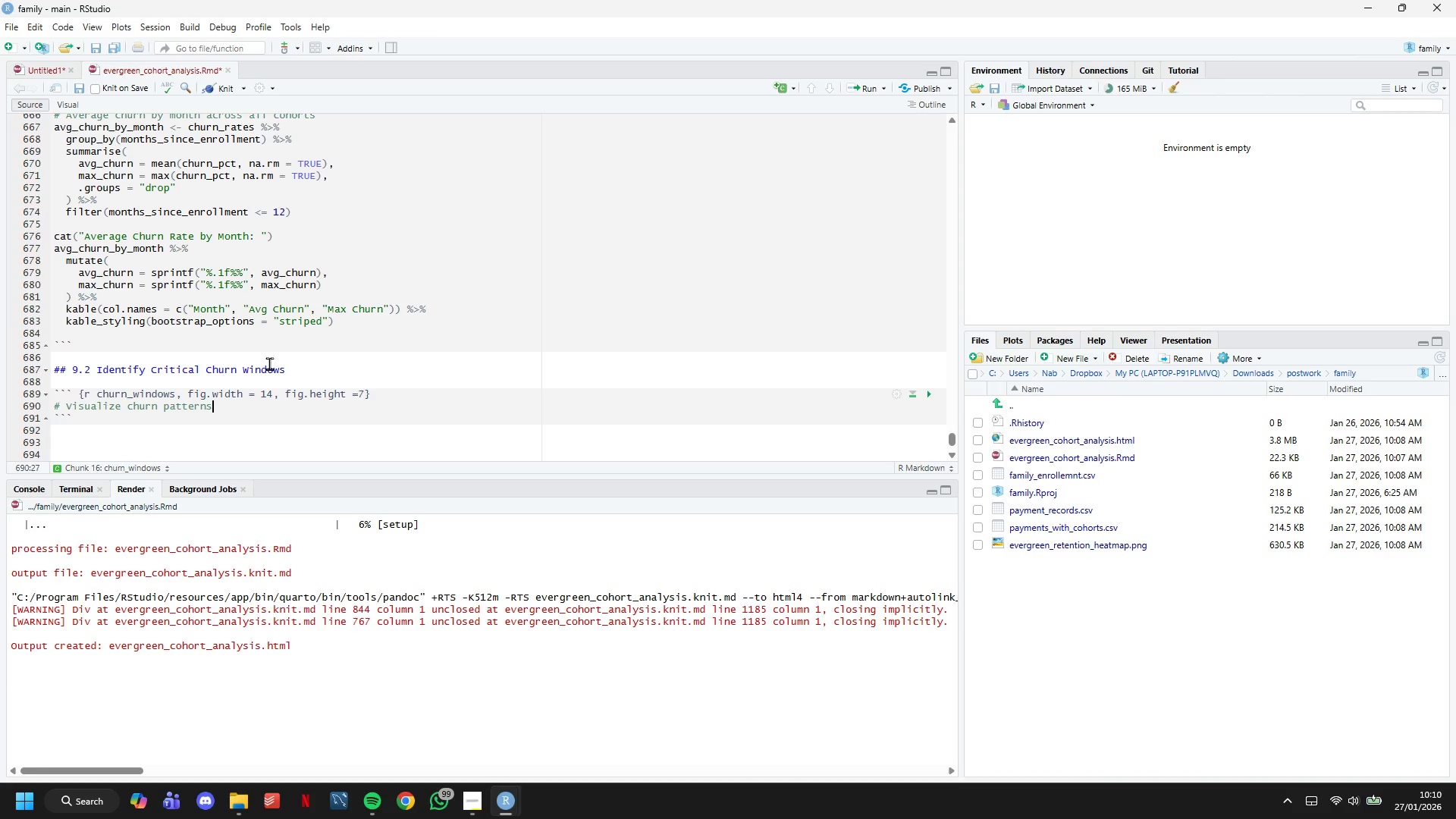 
key(Enter)
 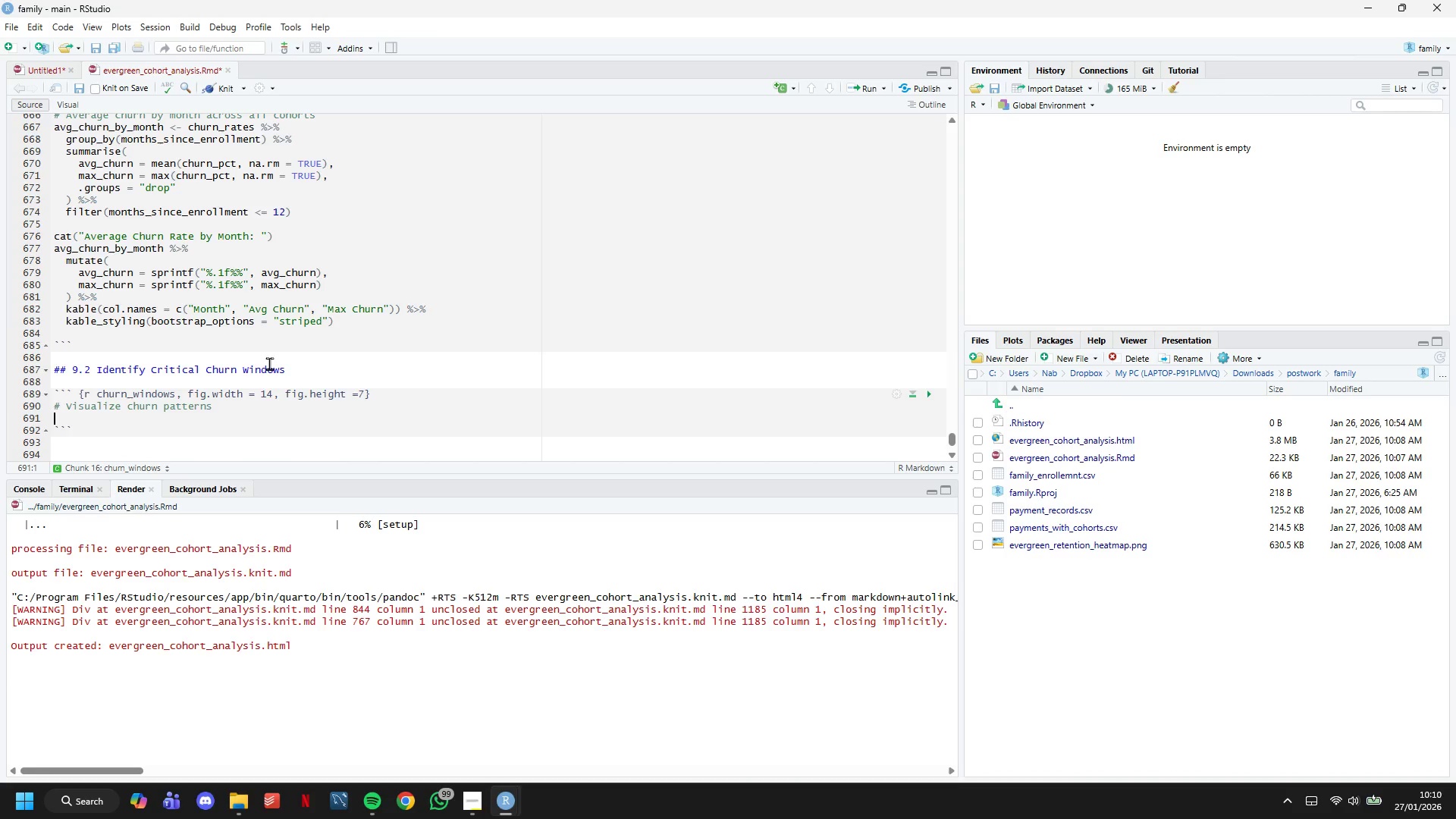 
scroll: coordinate [269, 363], scroll_direction: down, amount: 3.0
 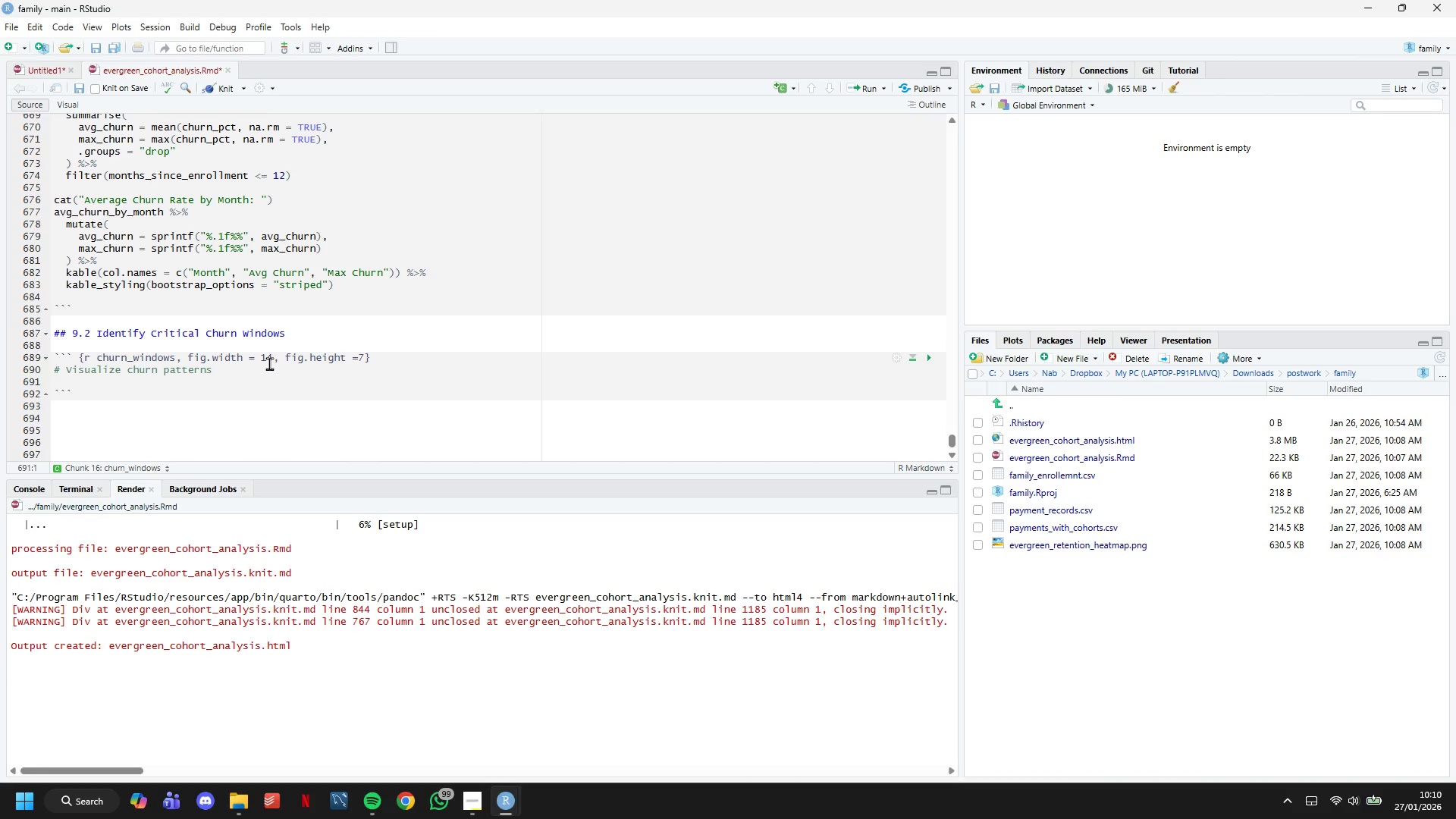 
type(churn_plot <- ggplot(avg_churn_by_month %>% filter(months_since_enrollment <= 12)
 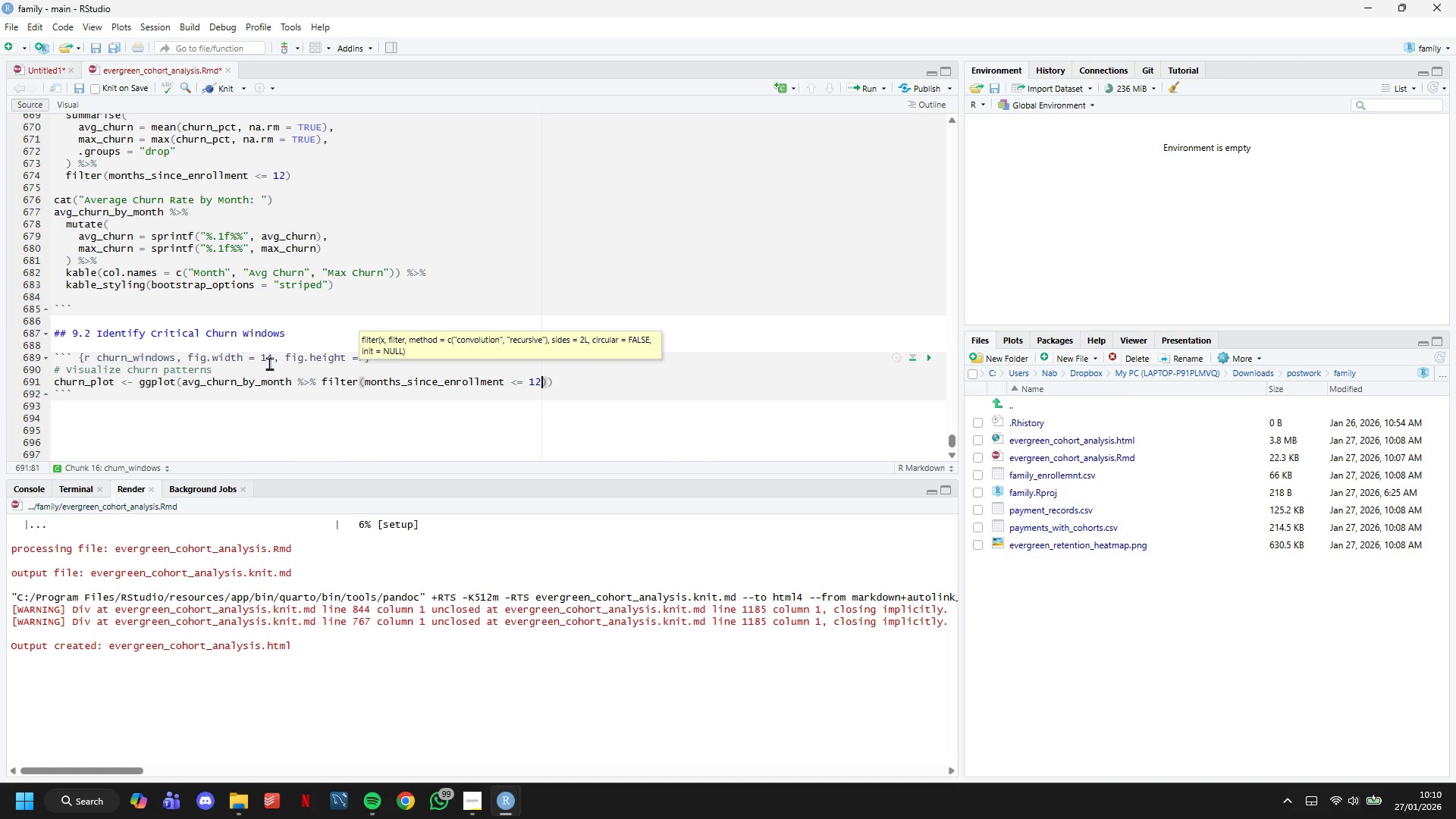 
key(ArrowRight)
 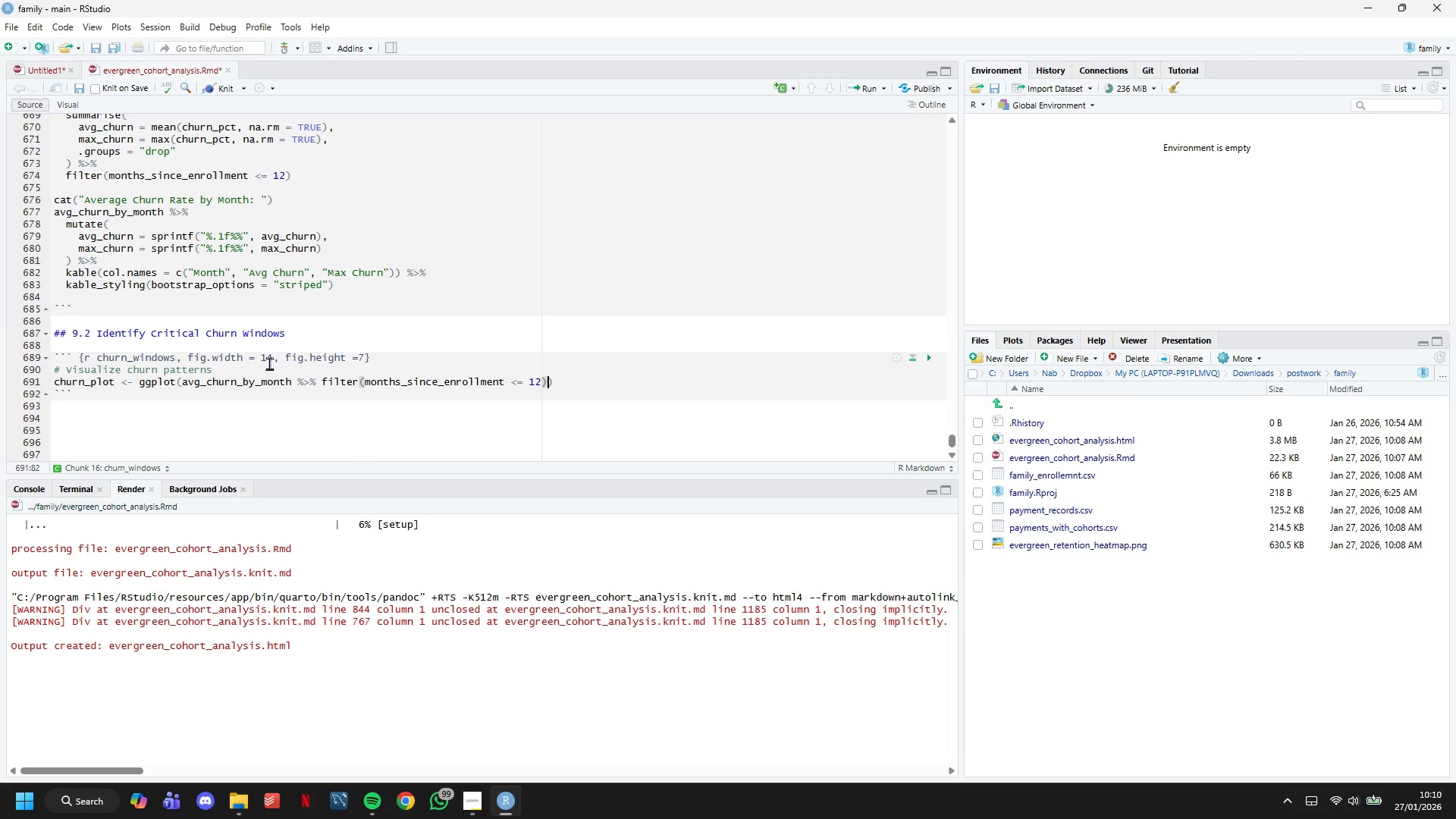 
key(Comma)
 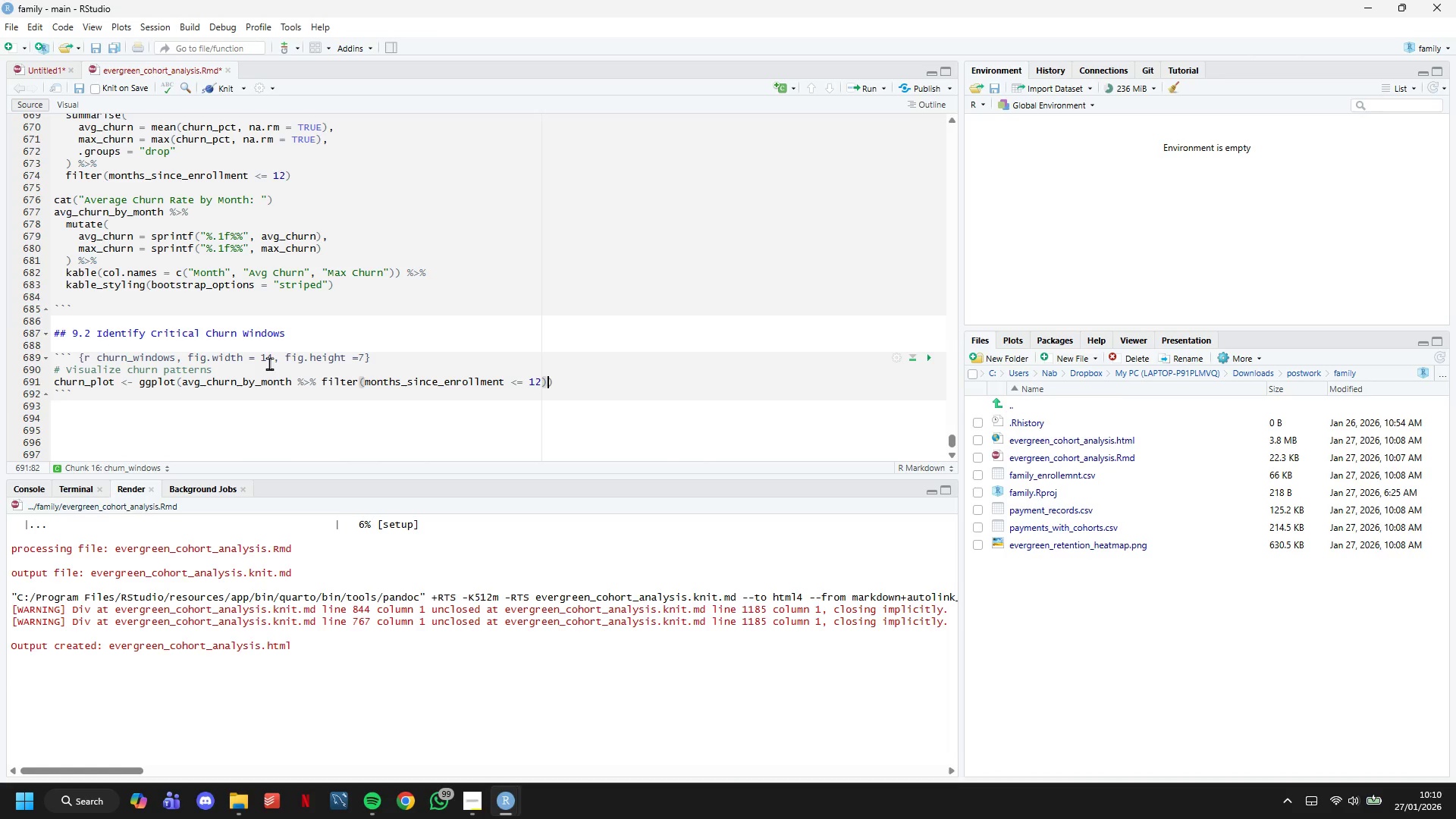 
key(Enter)
 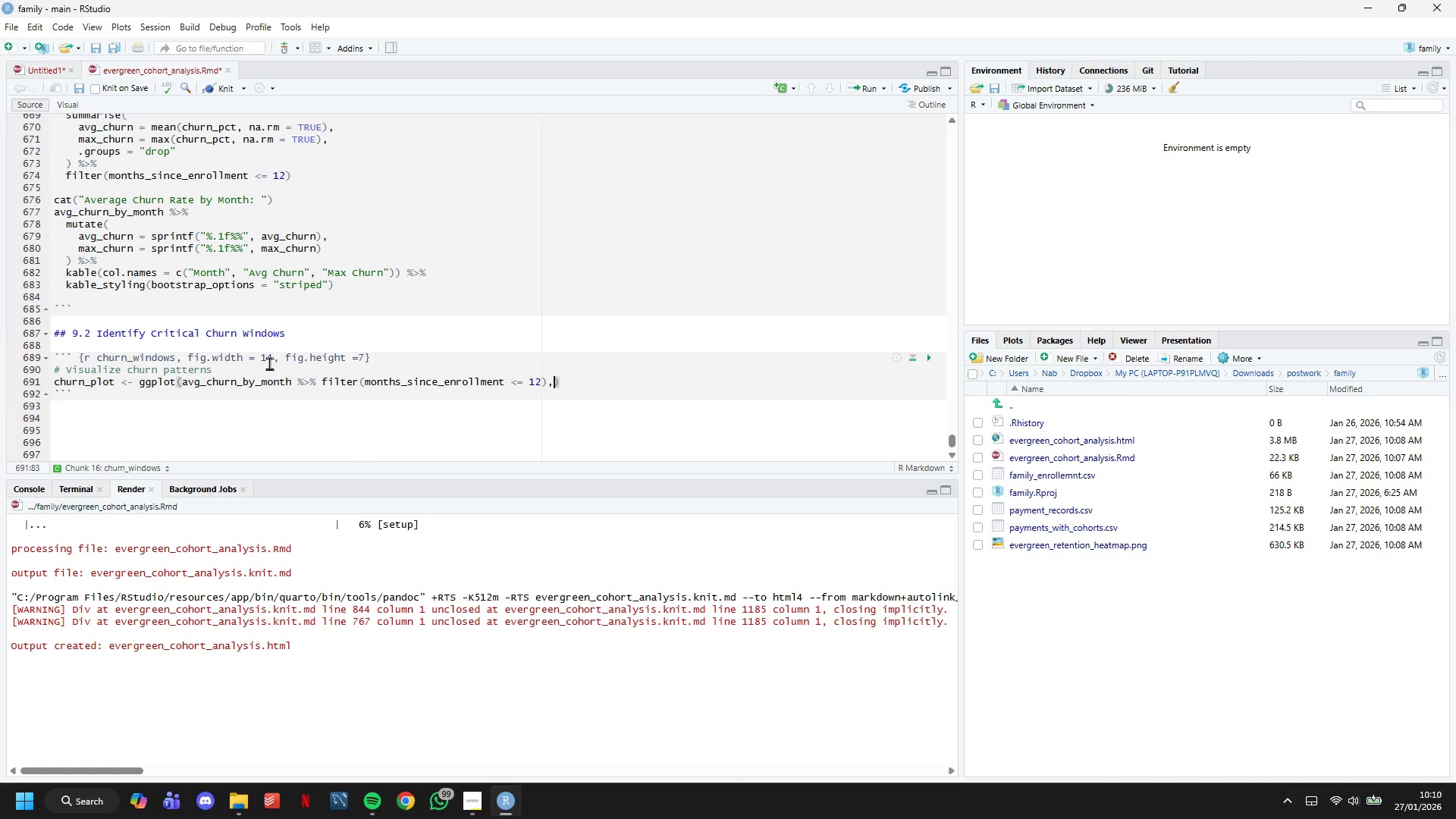 
key(Enter)
 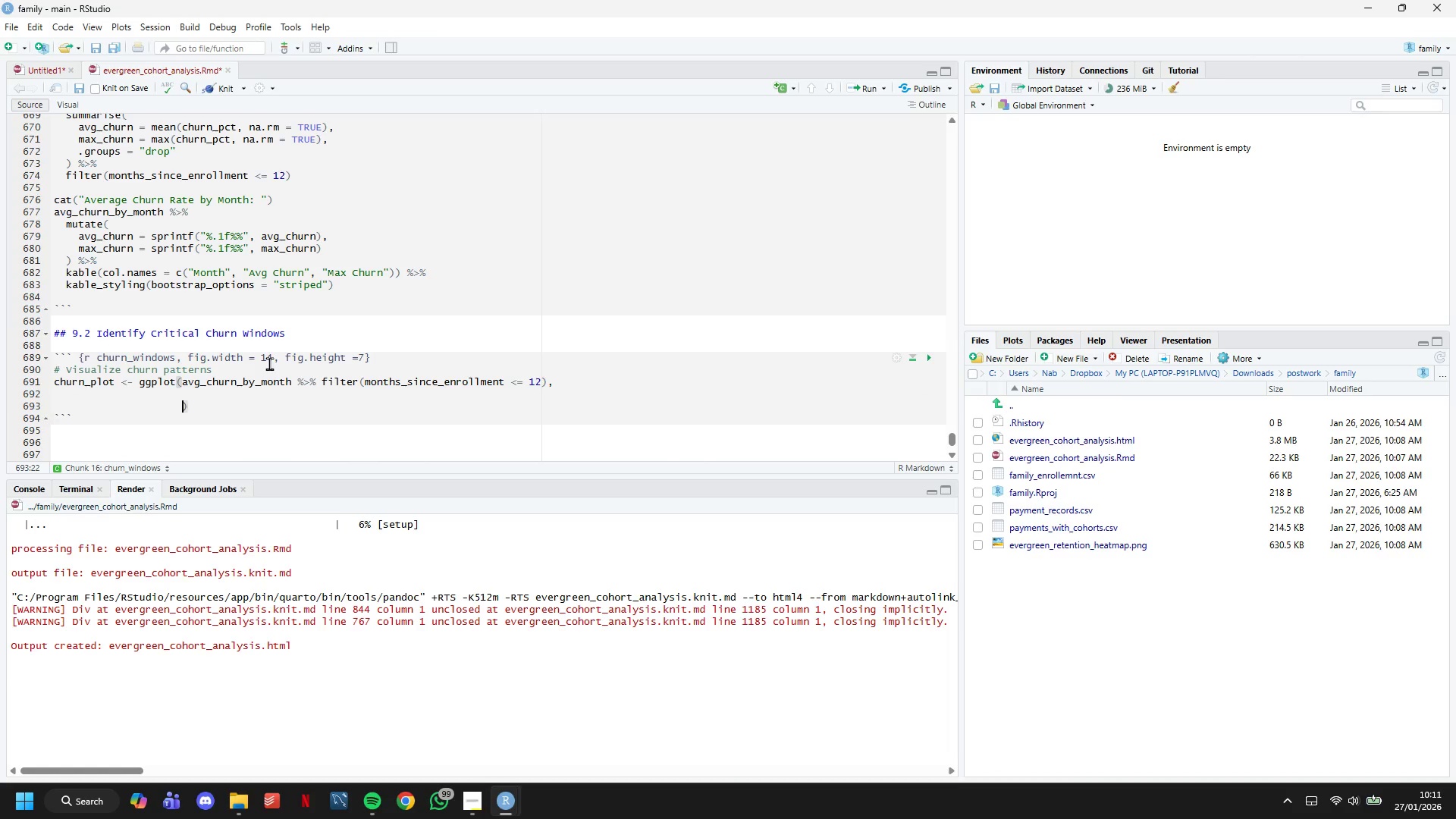 
key(ArrowUp)
 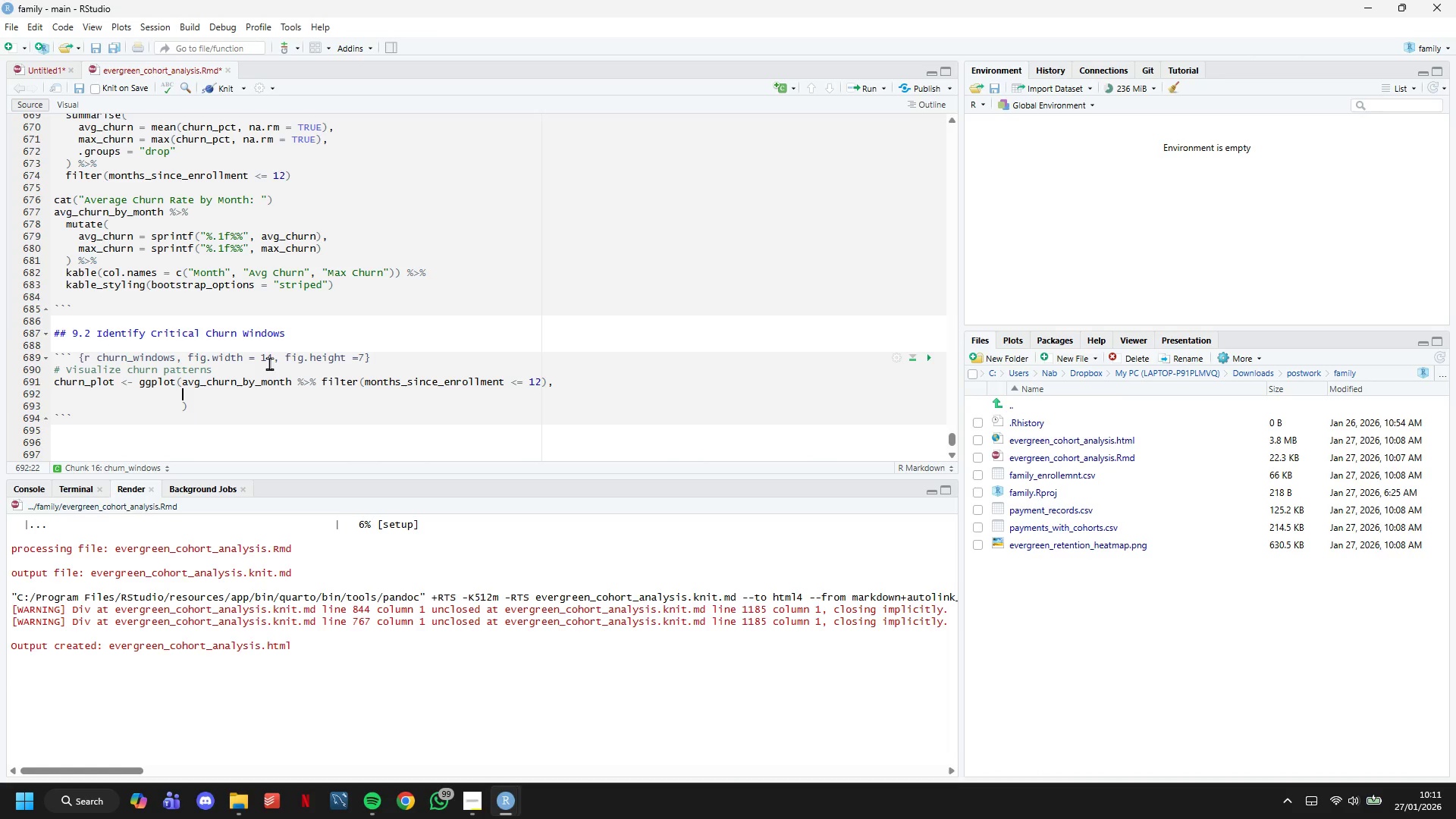 
type(aes(x = months_since_enrollment, y = avg_churn)
 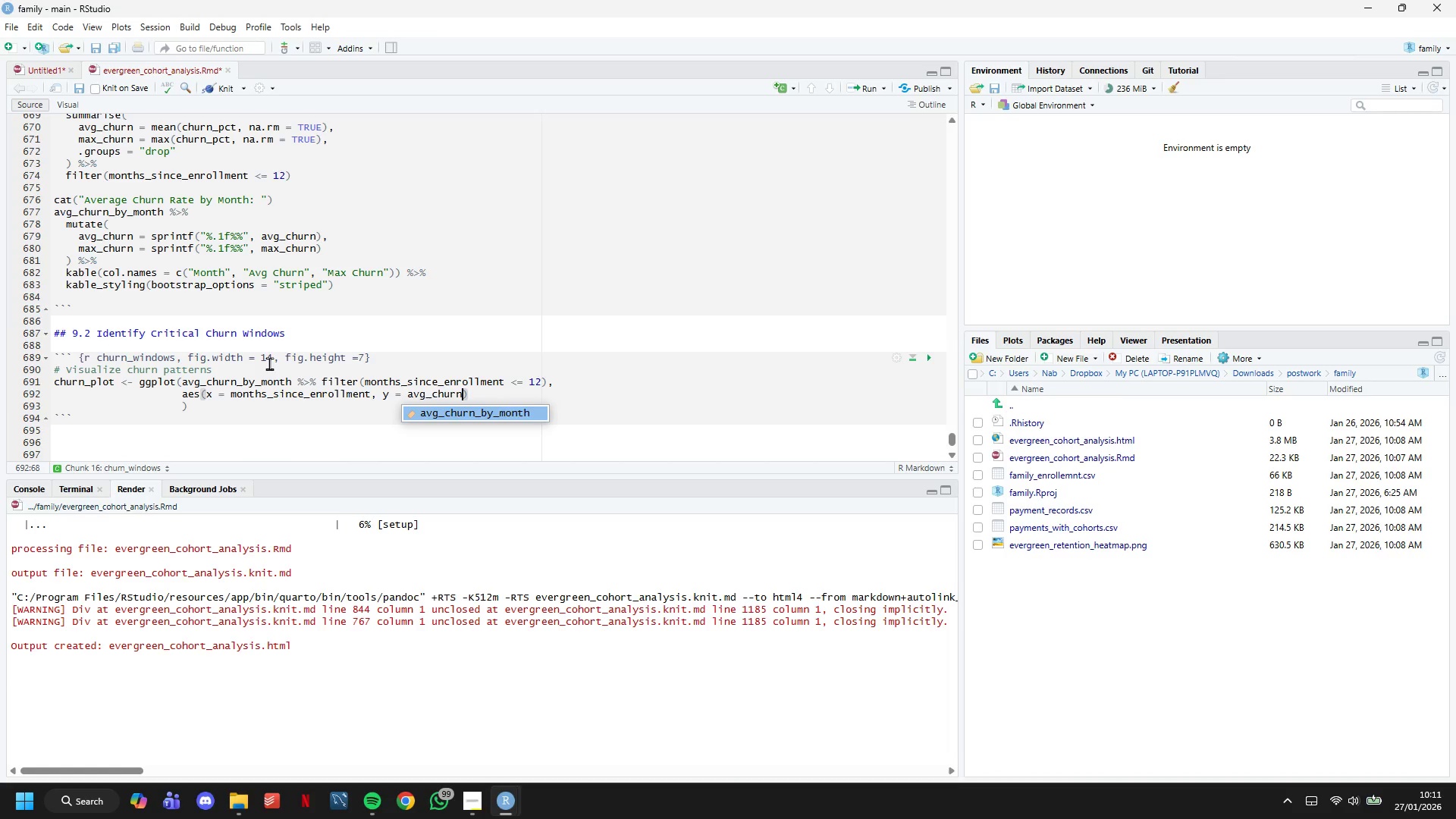 
key(ArrowRight)
 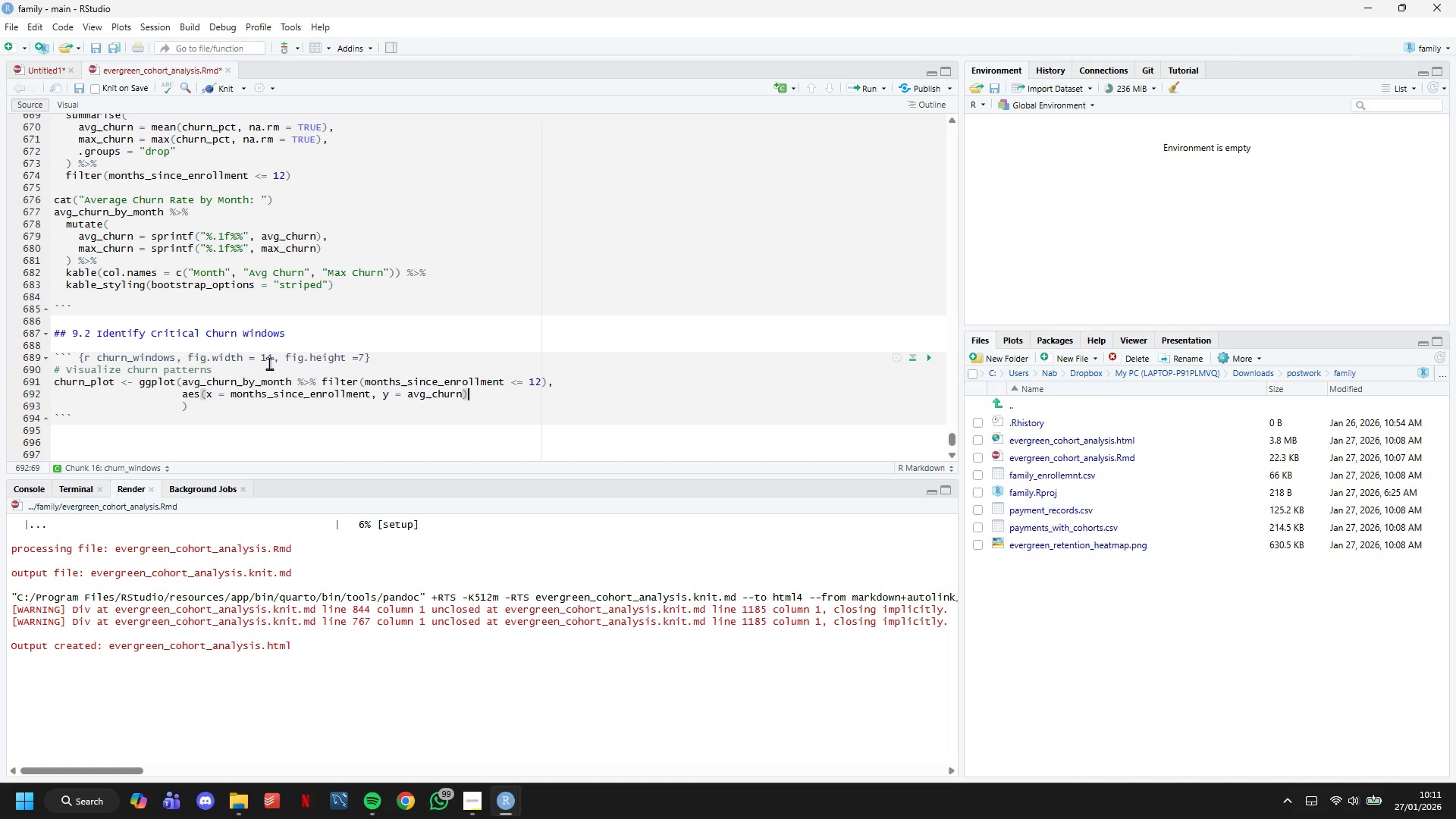 
key(ArrowRight)
 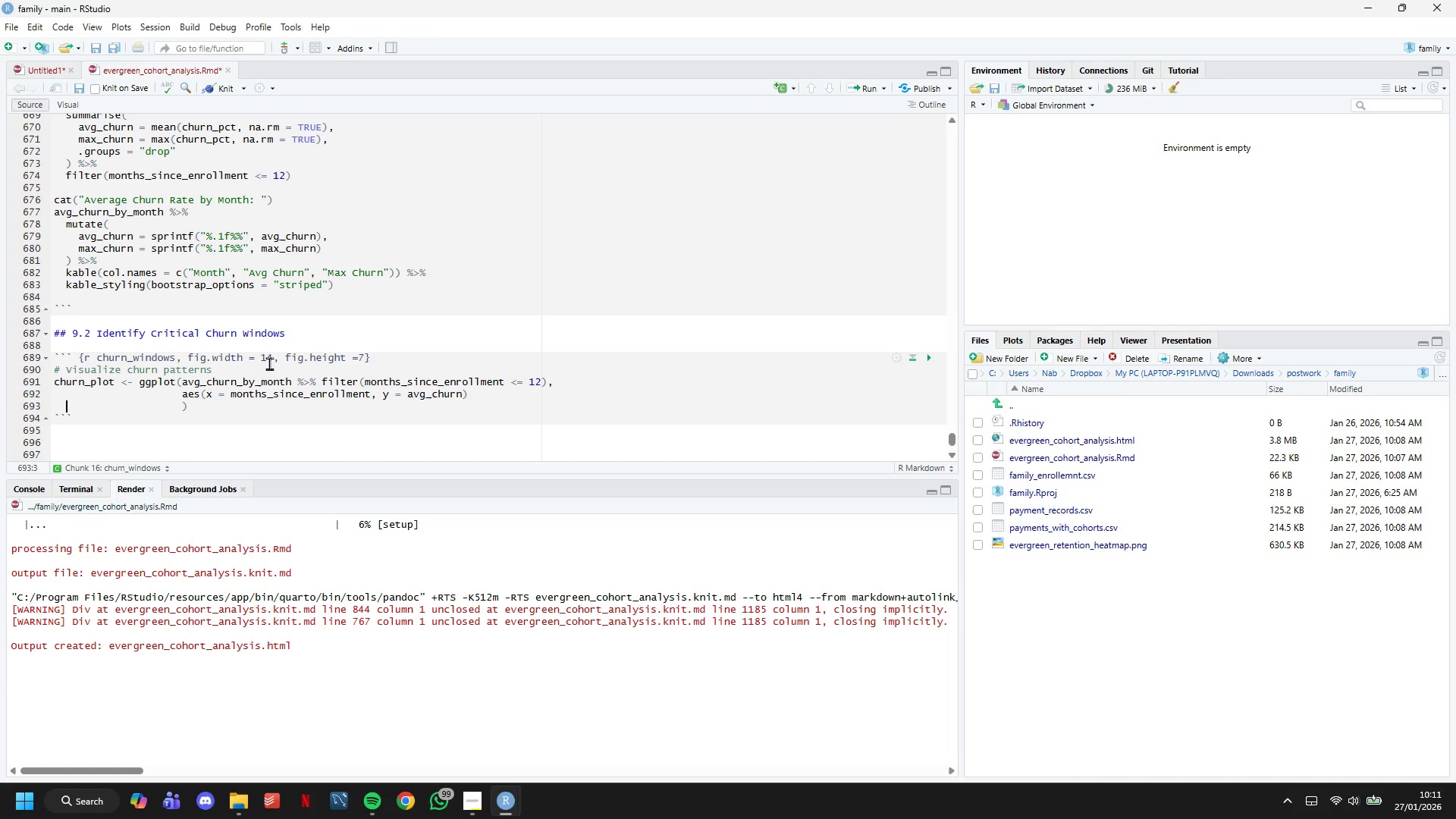 
hold_key(key=ArrowRight, duration=0.8)
 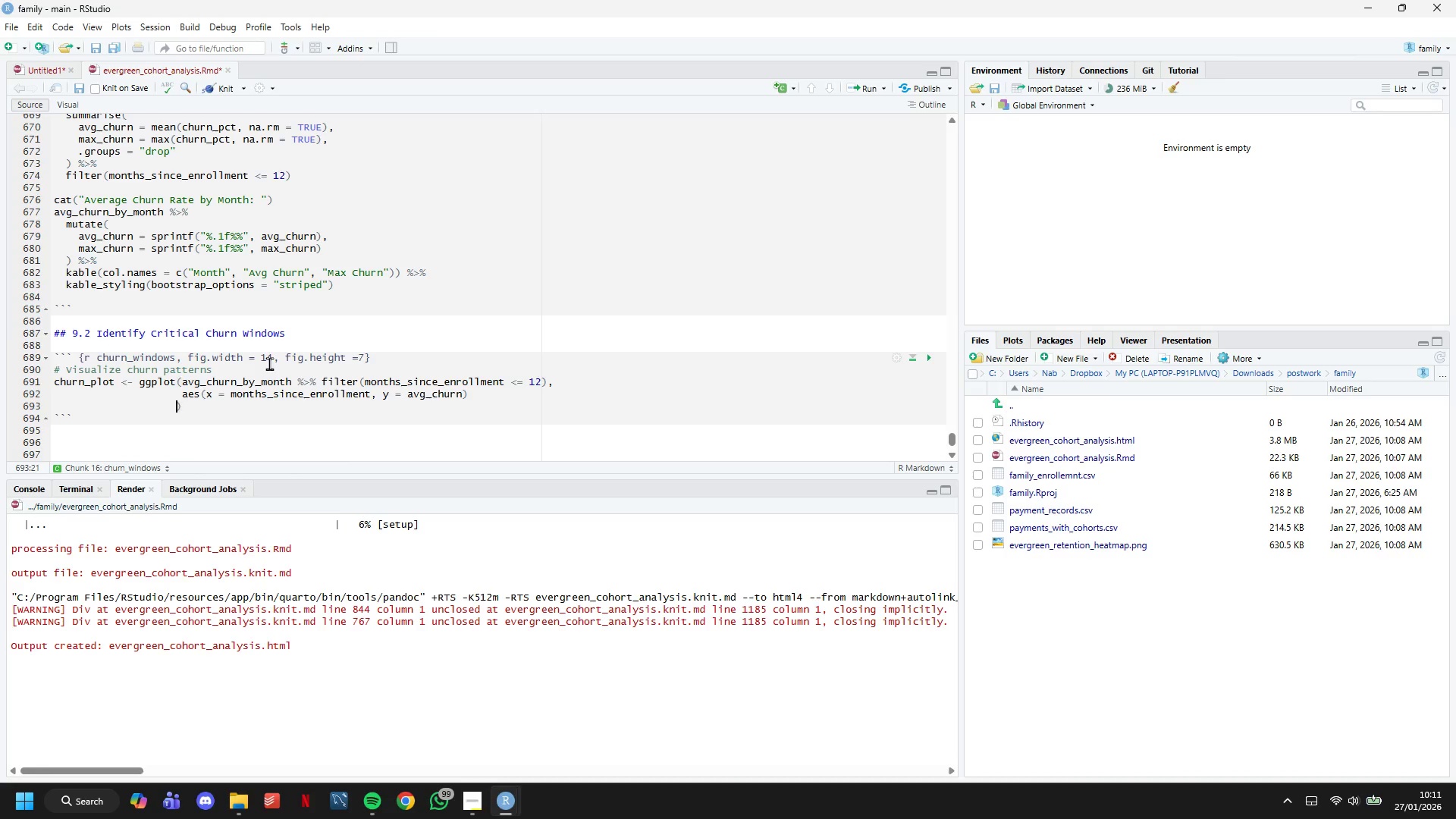 
key(Backspace)
 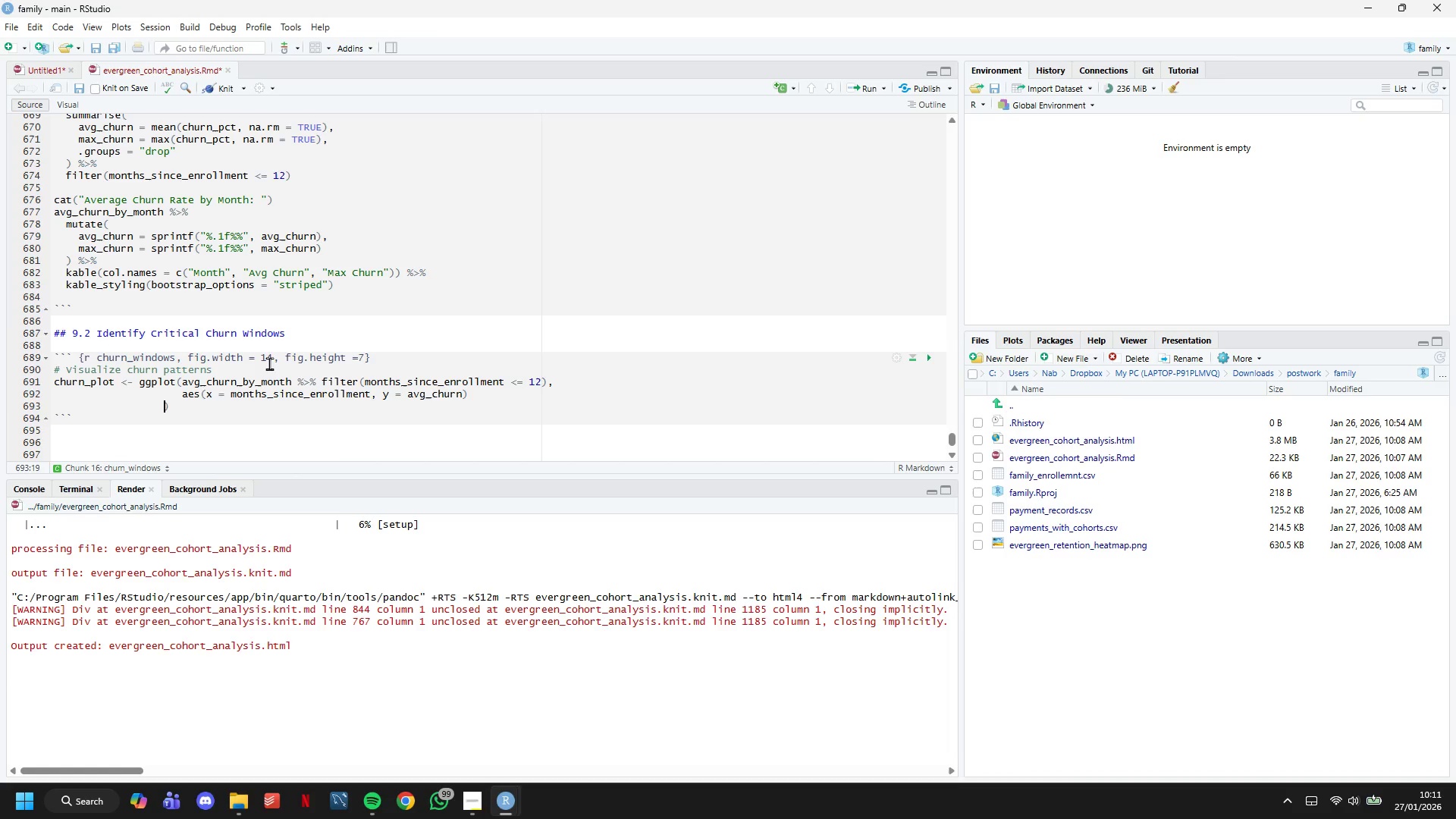 
key(Backspace)
 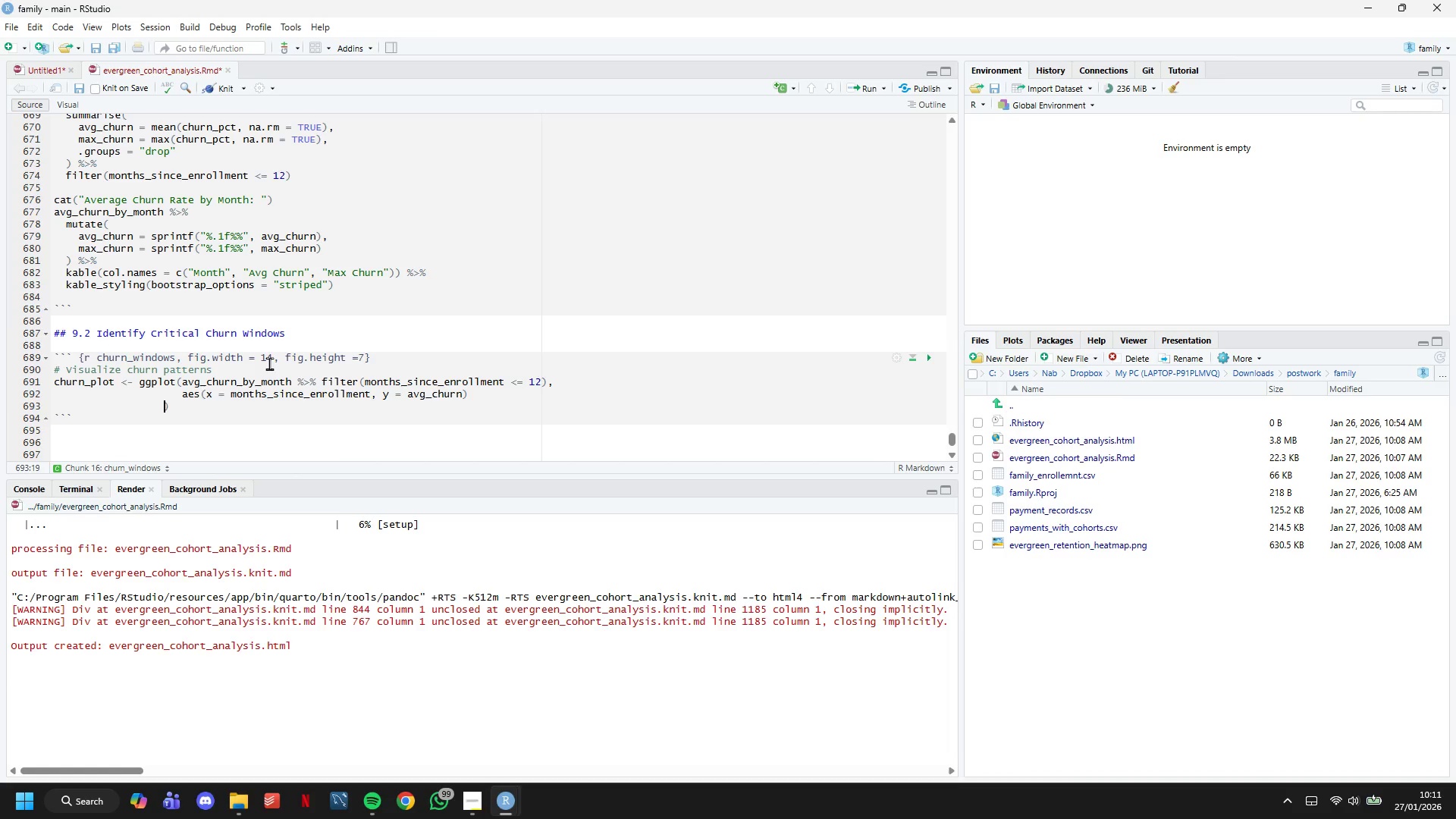 
key(Backspace)
 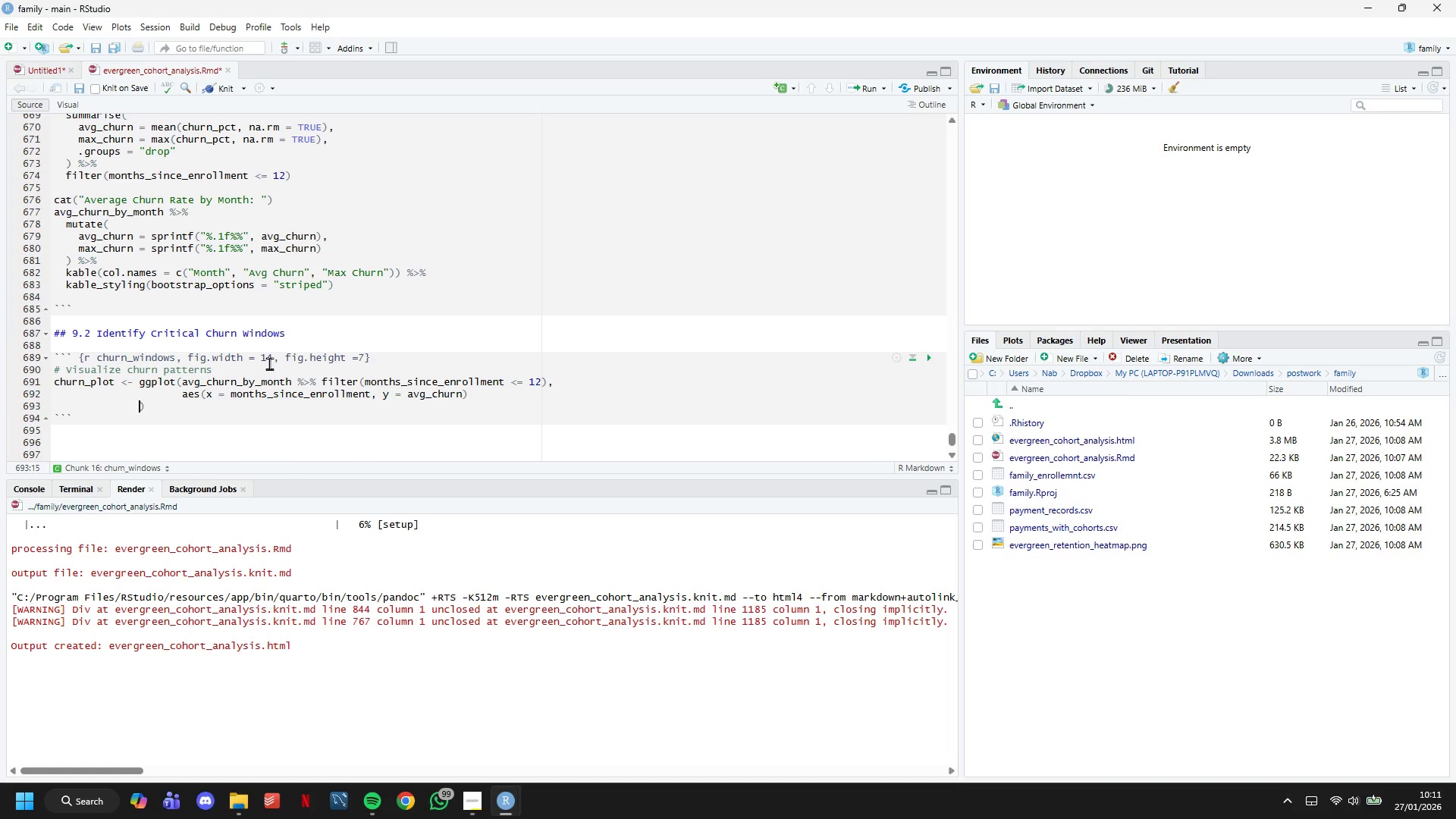 
key(Backspace)
 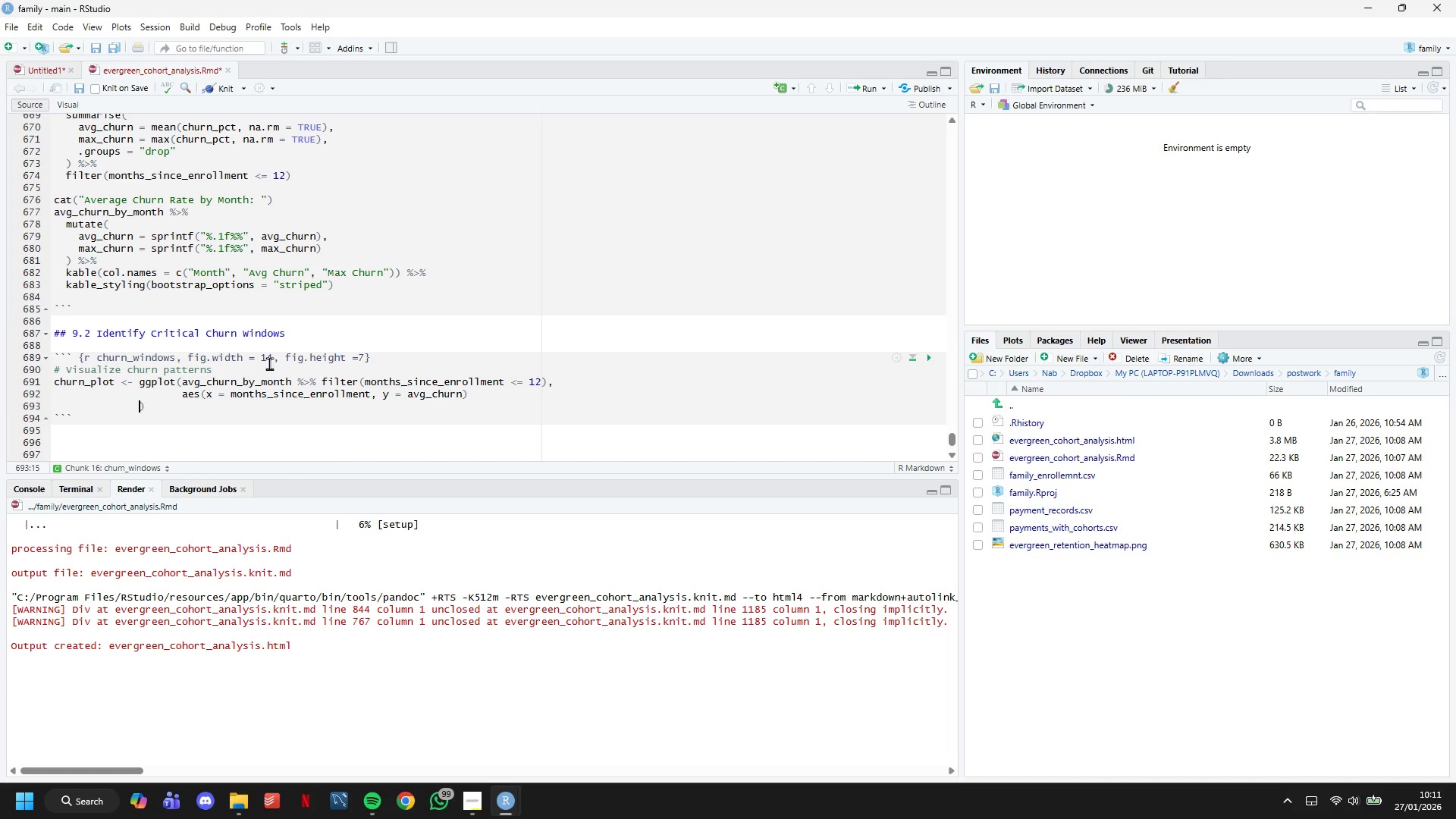 
key(Backspace)
 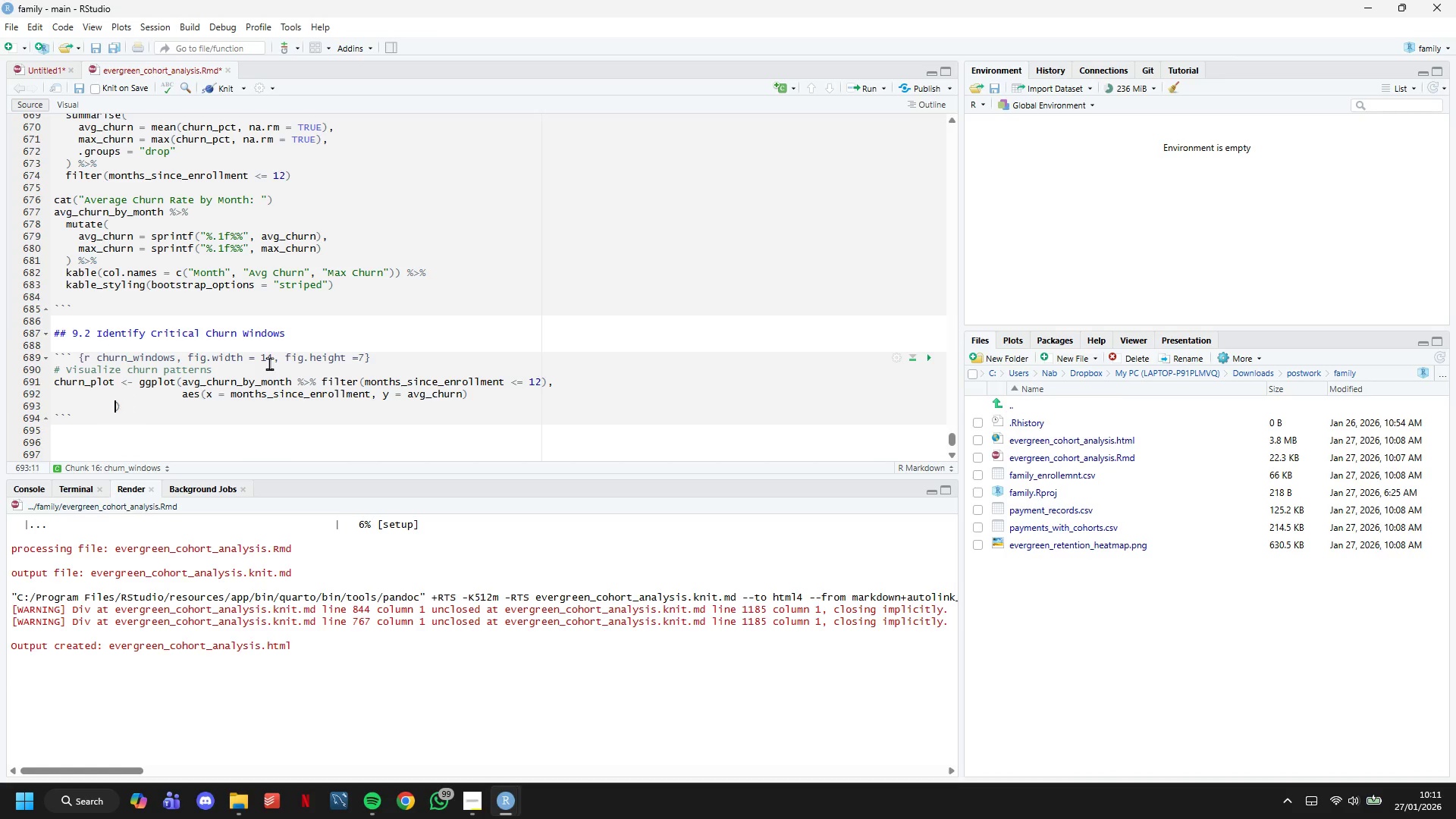 
key(Backspace)
 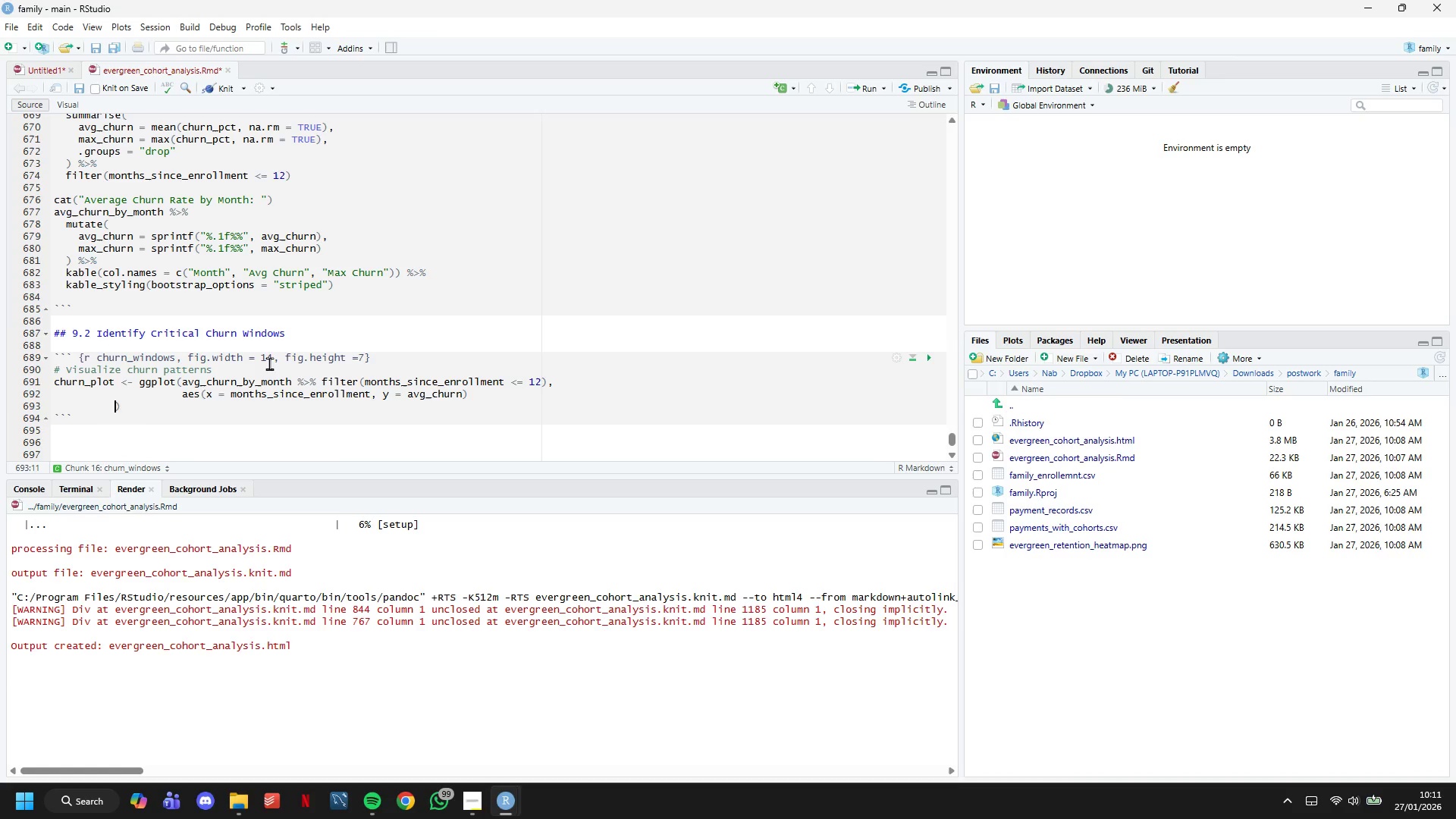 
key(Backspace)
 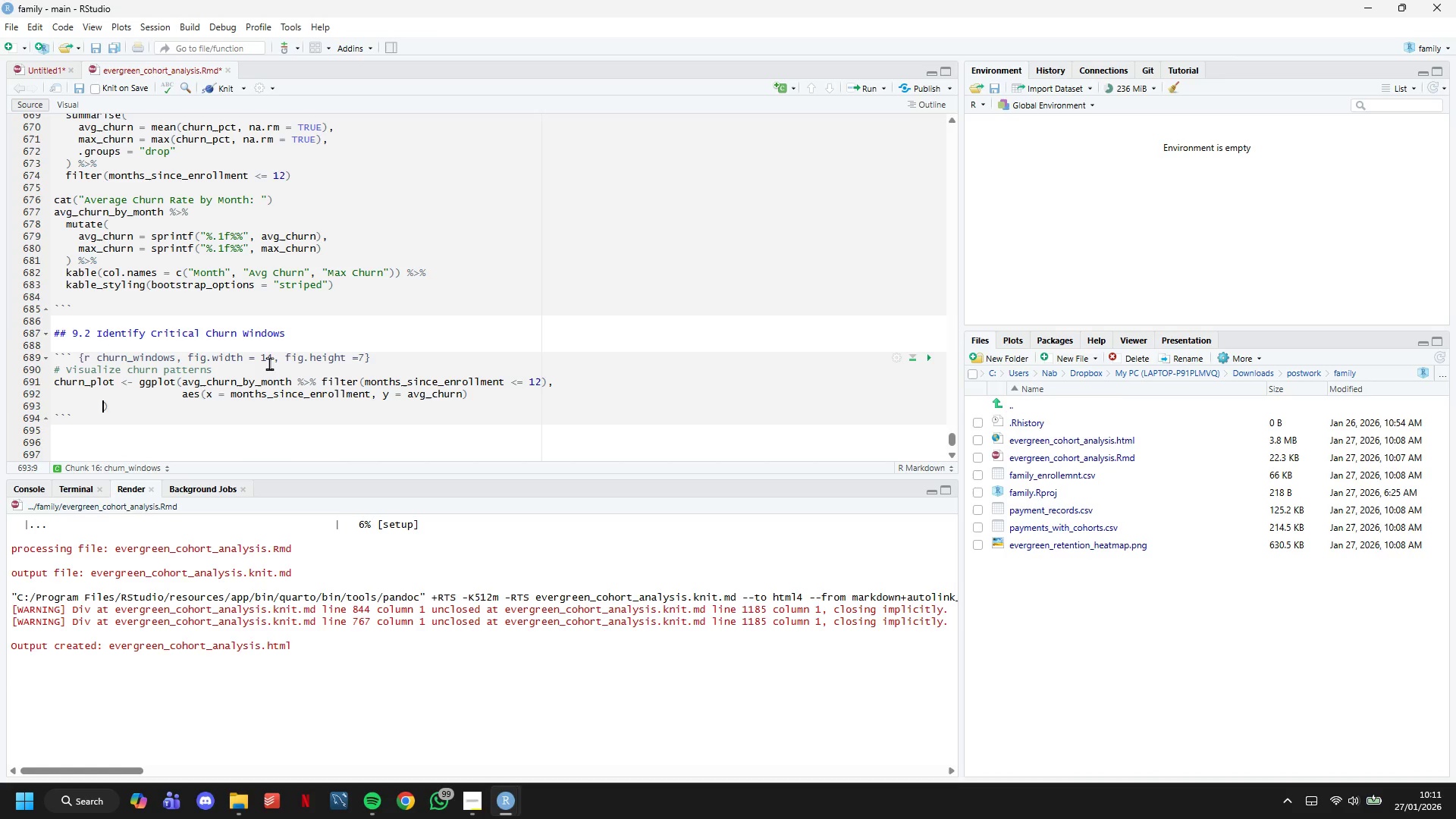 
key(Backspace)
 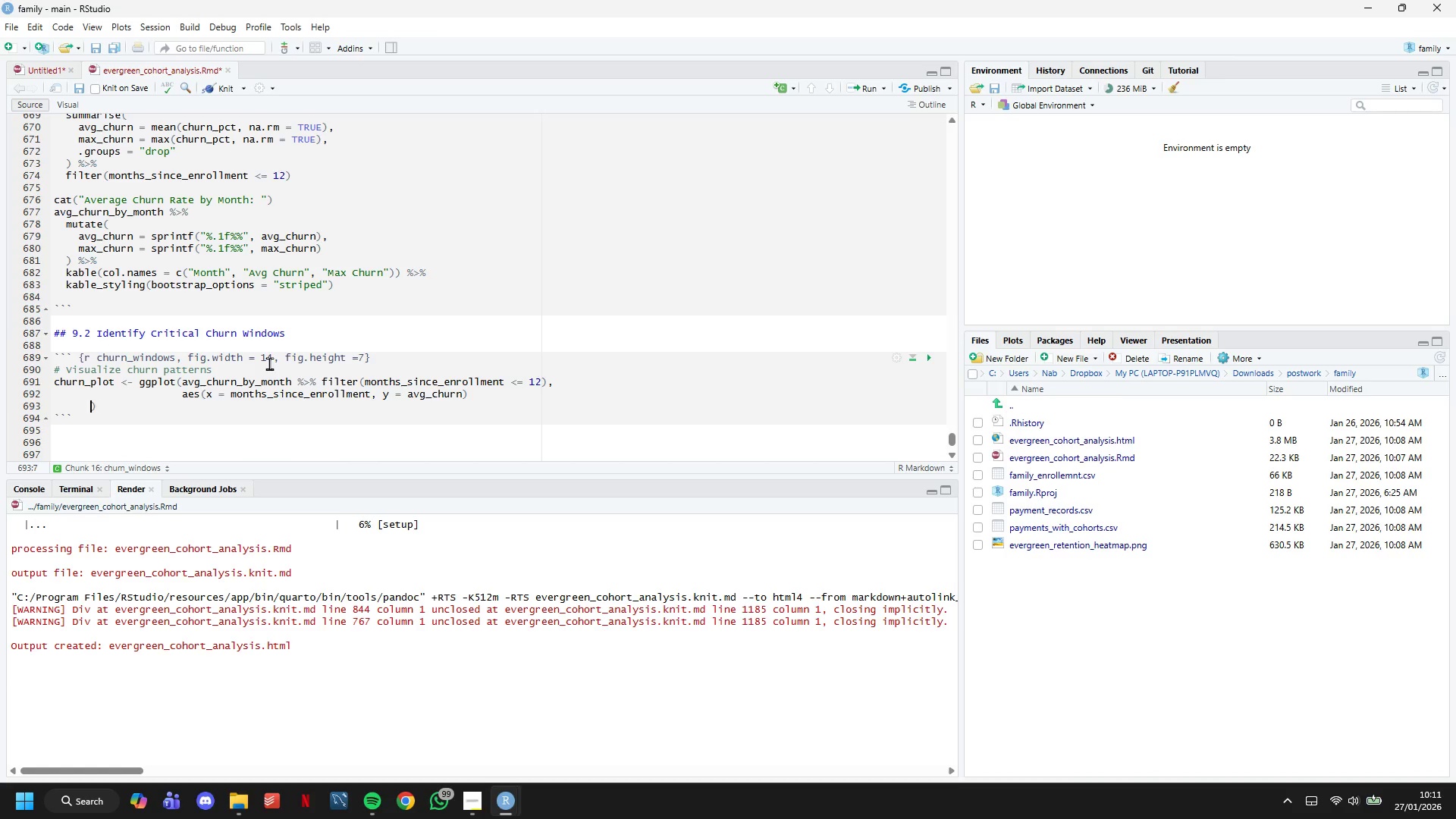 
key(Backspace)
 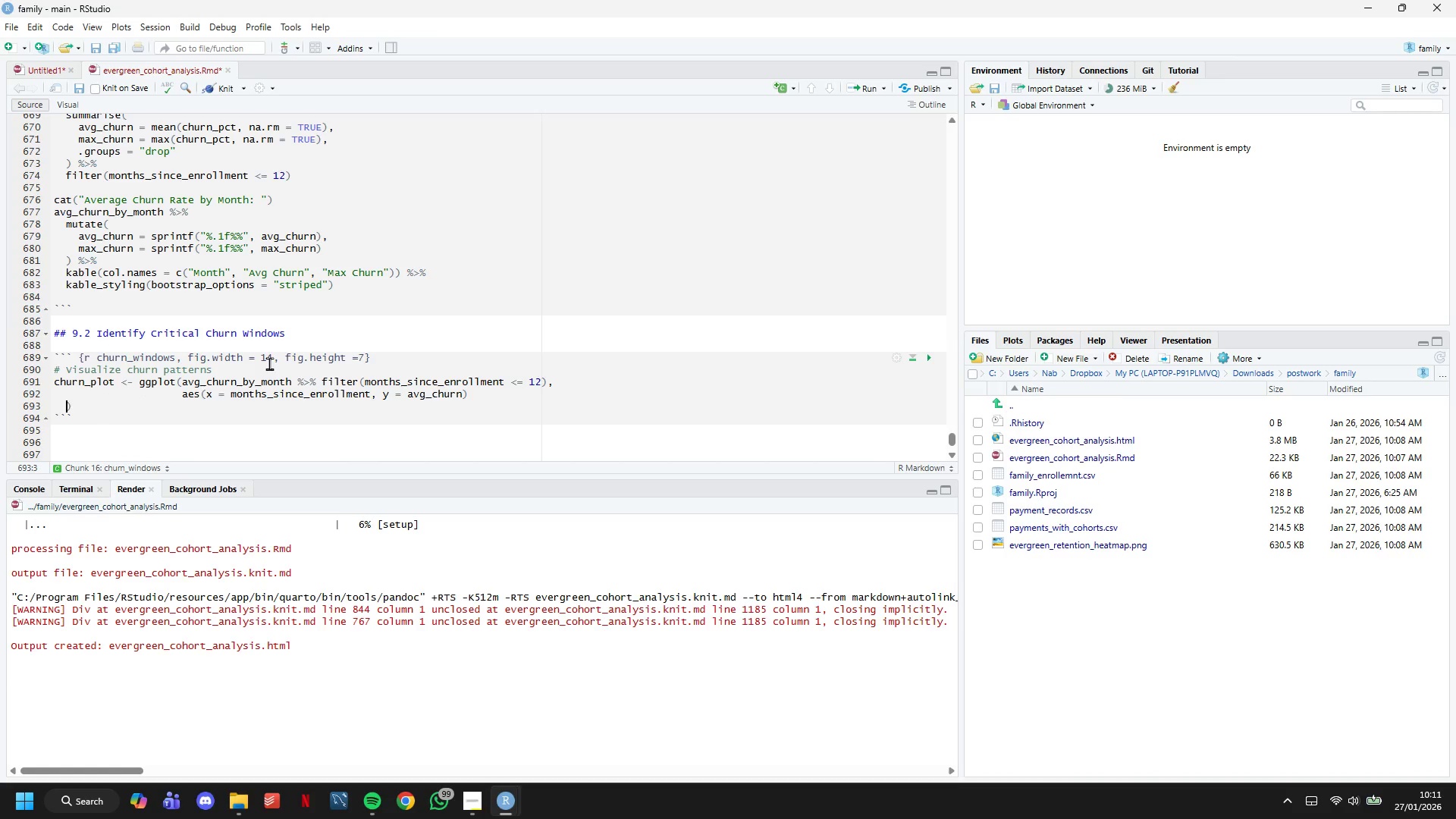 
key(Backspace)
 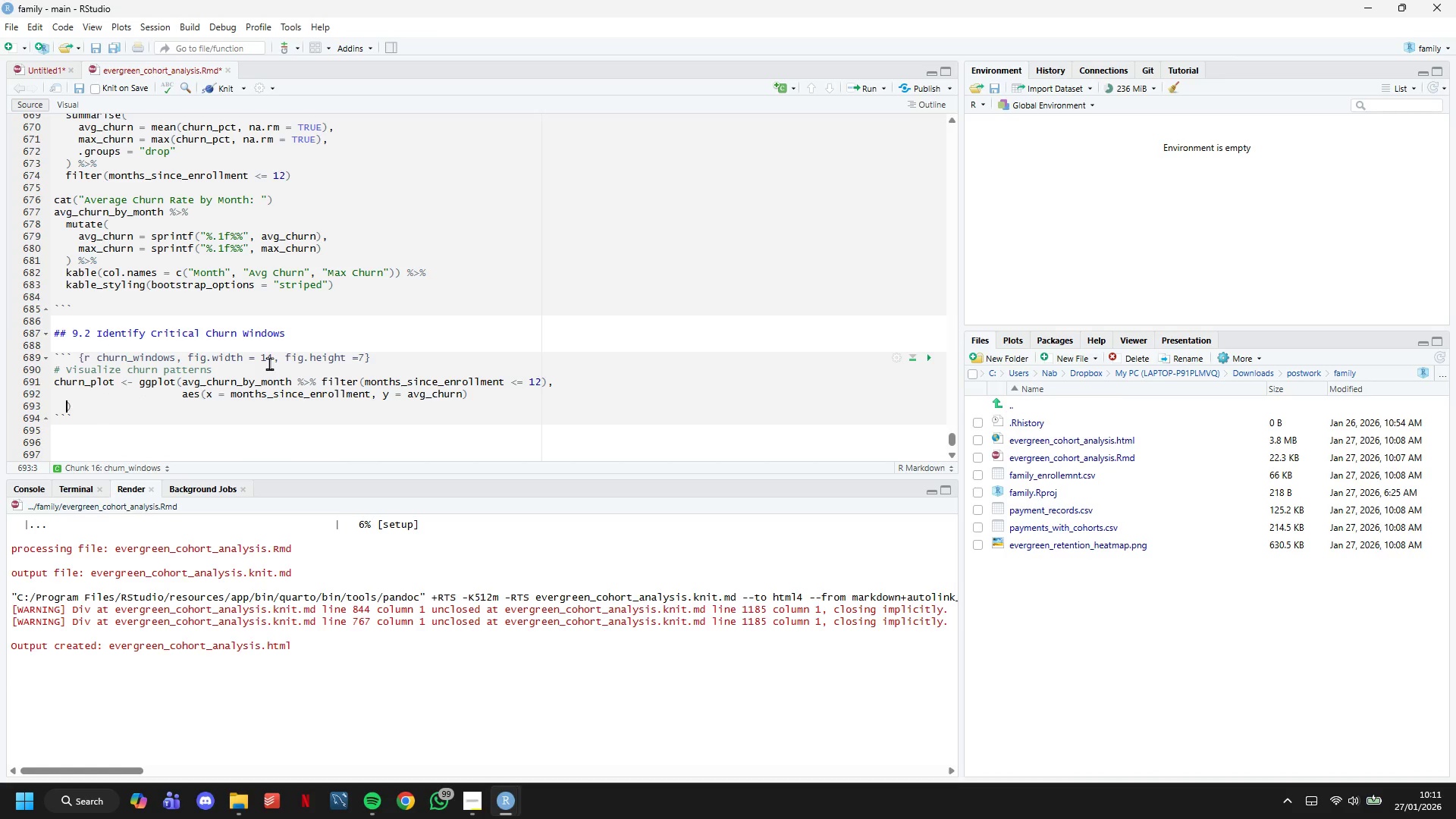 
key(Backspace)
 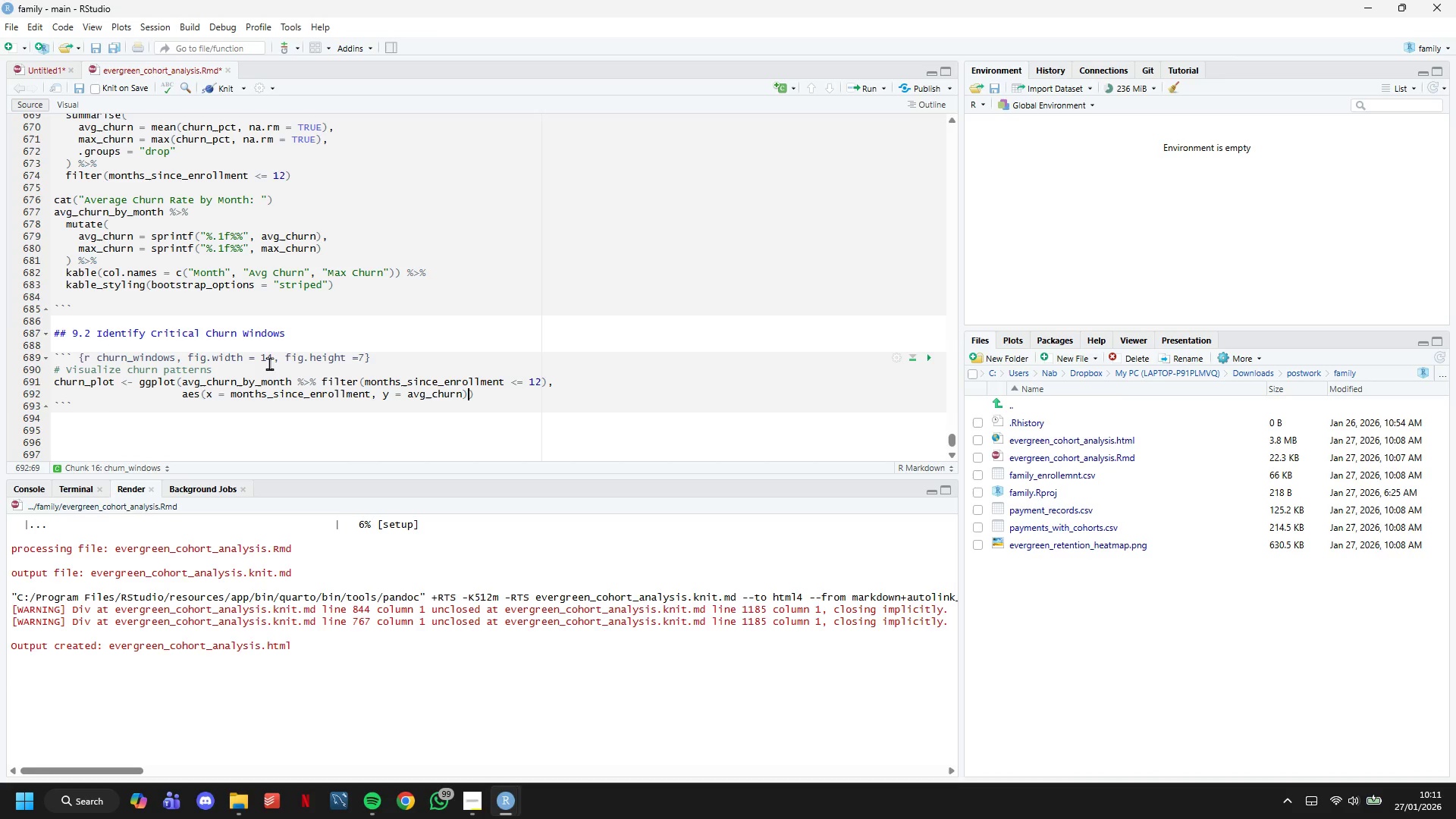 
key(Backspace)
 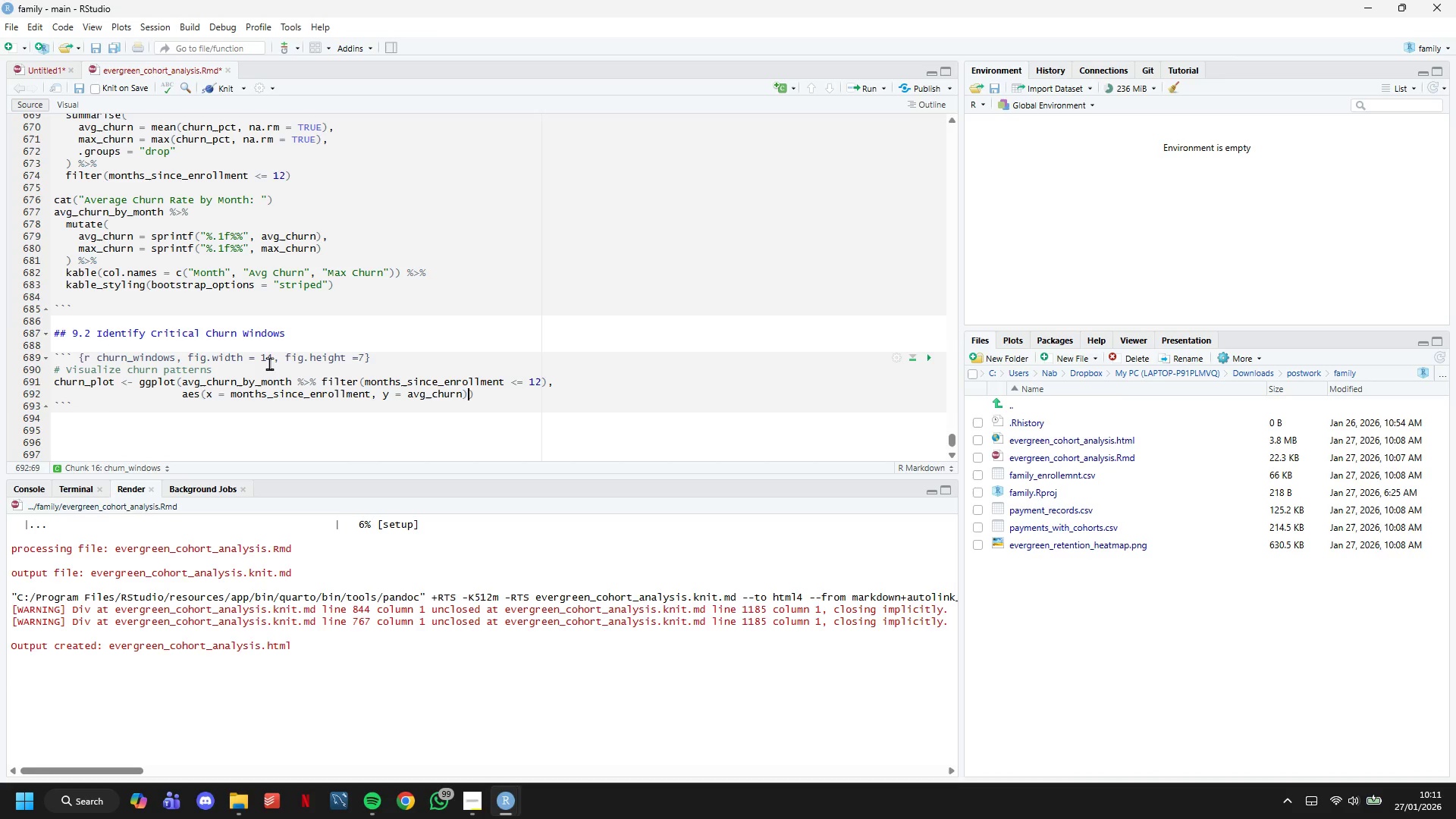 
key(ArrowRight)
 